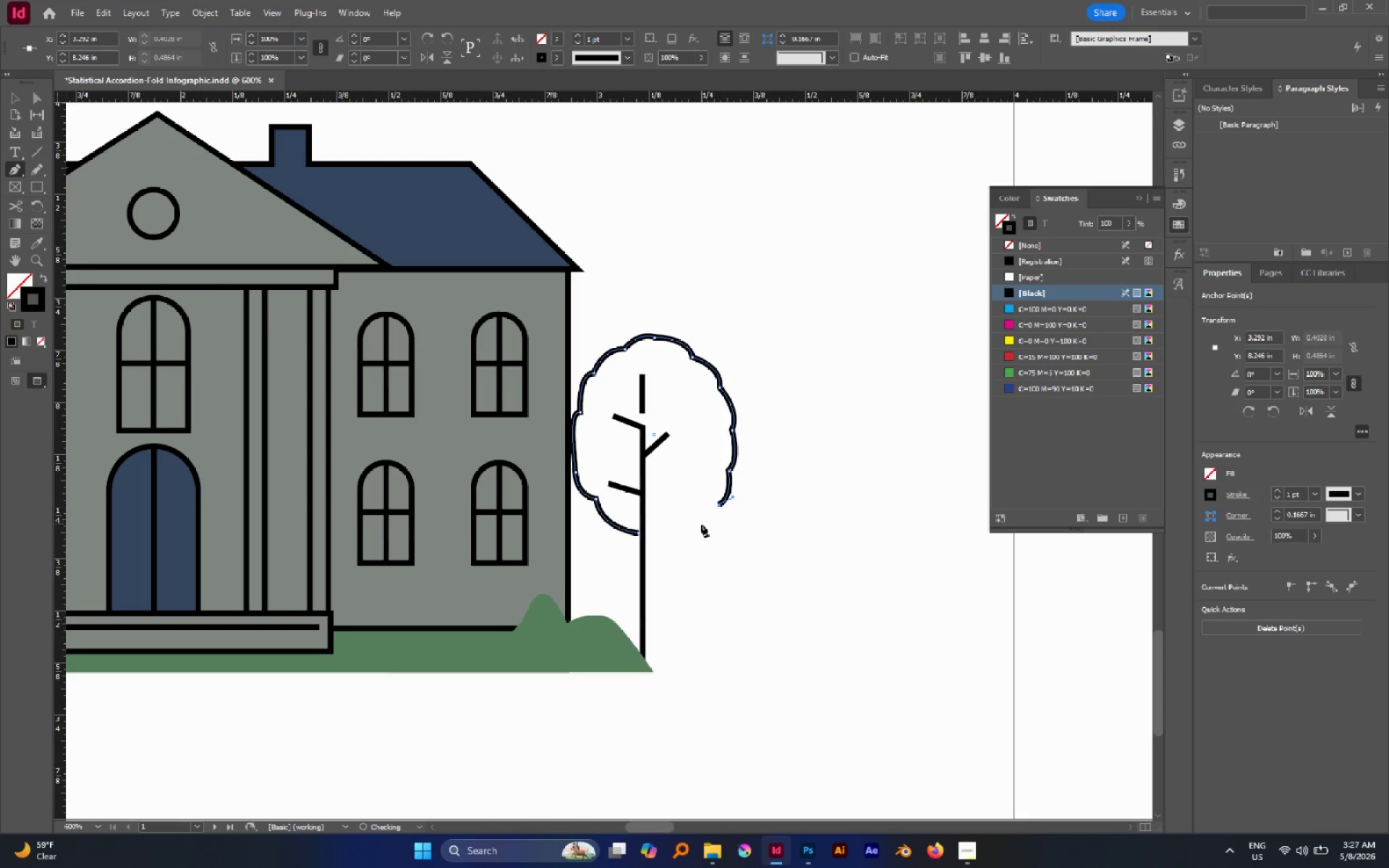 
left_click_drag(start_coordinate=[701, 524], to_coordinate=[669, 537])
 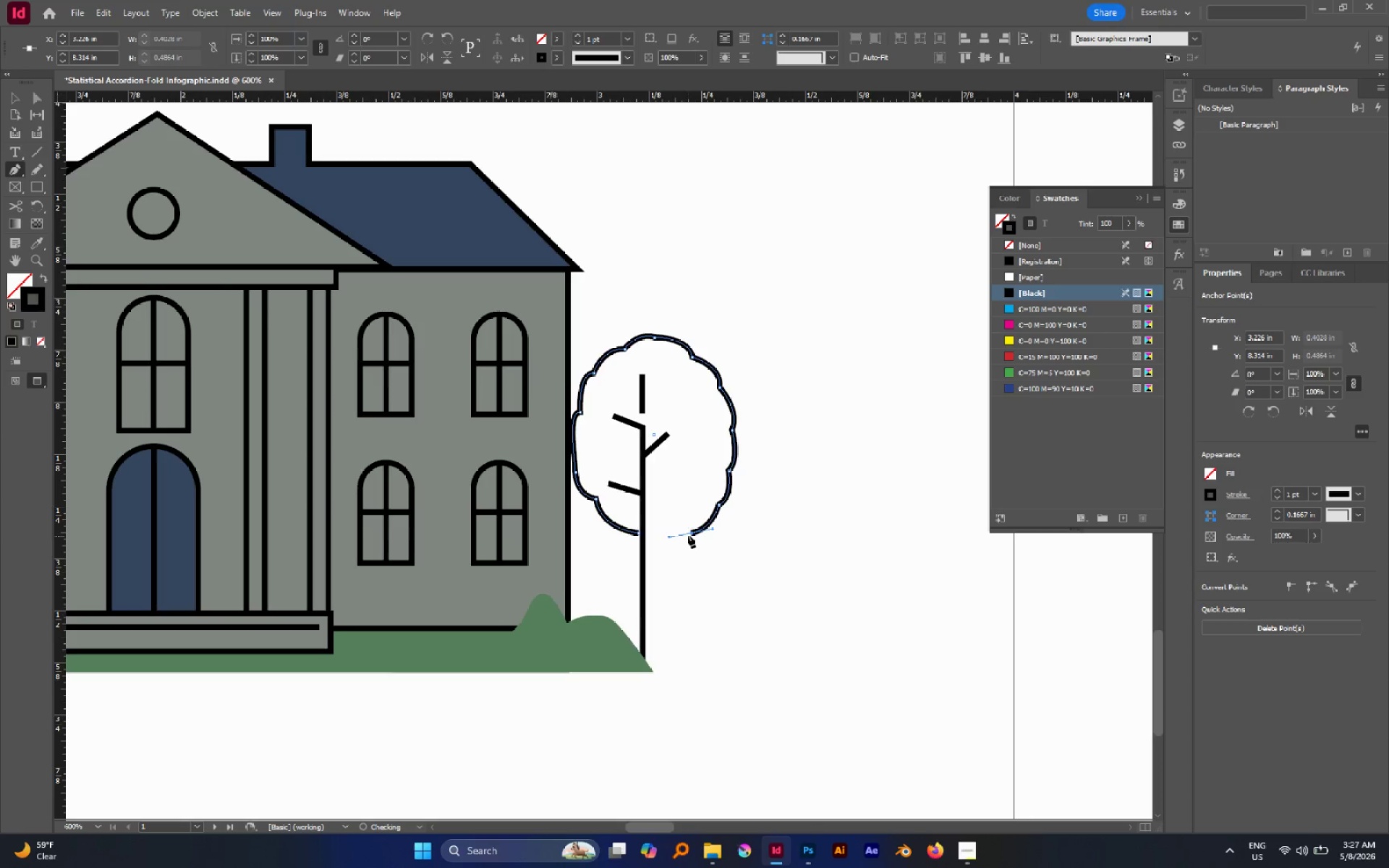 
hold_key(key=Space, duration=0.81)
 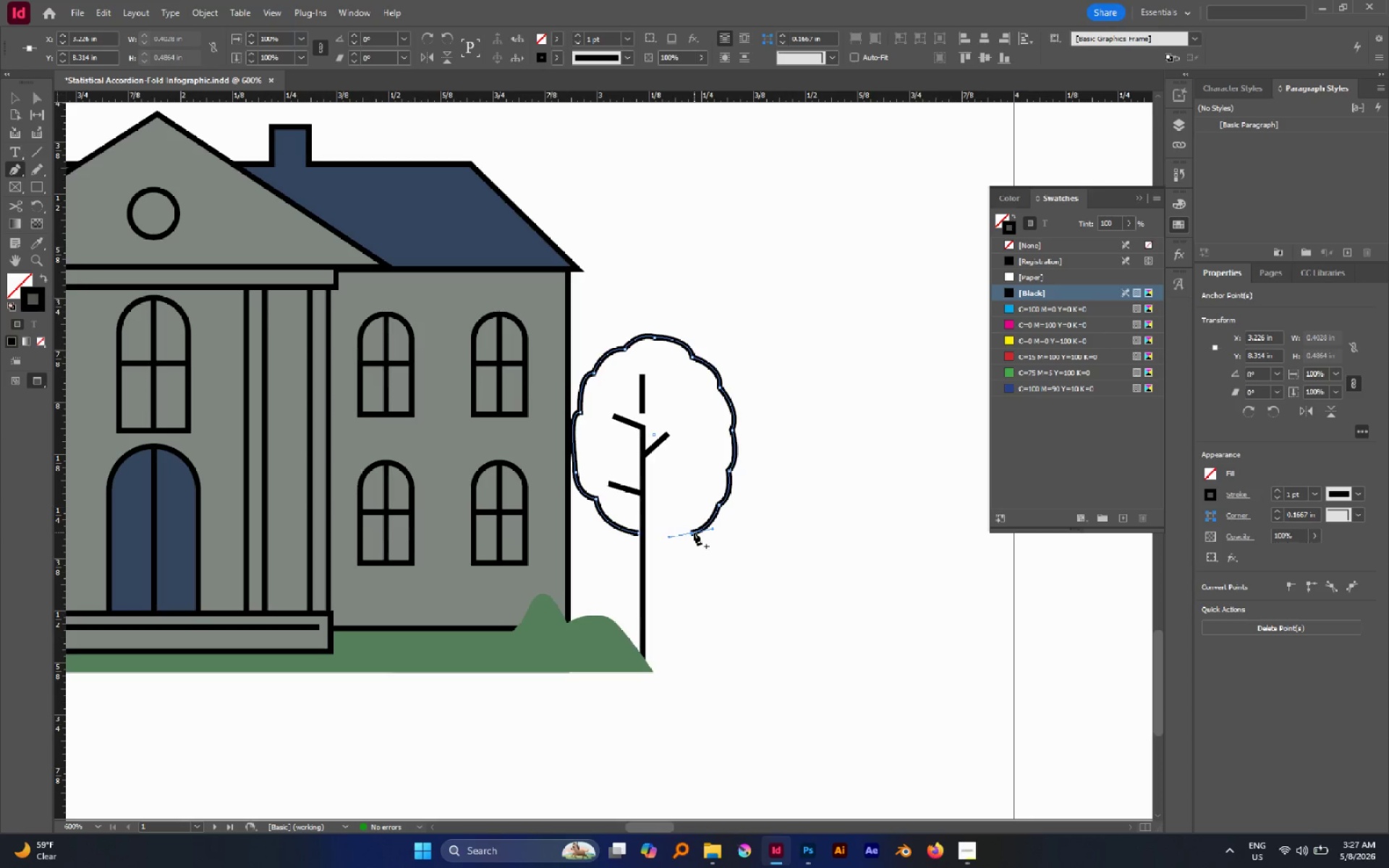 
left_click([693, 532])
 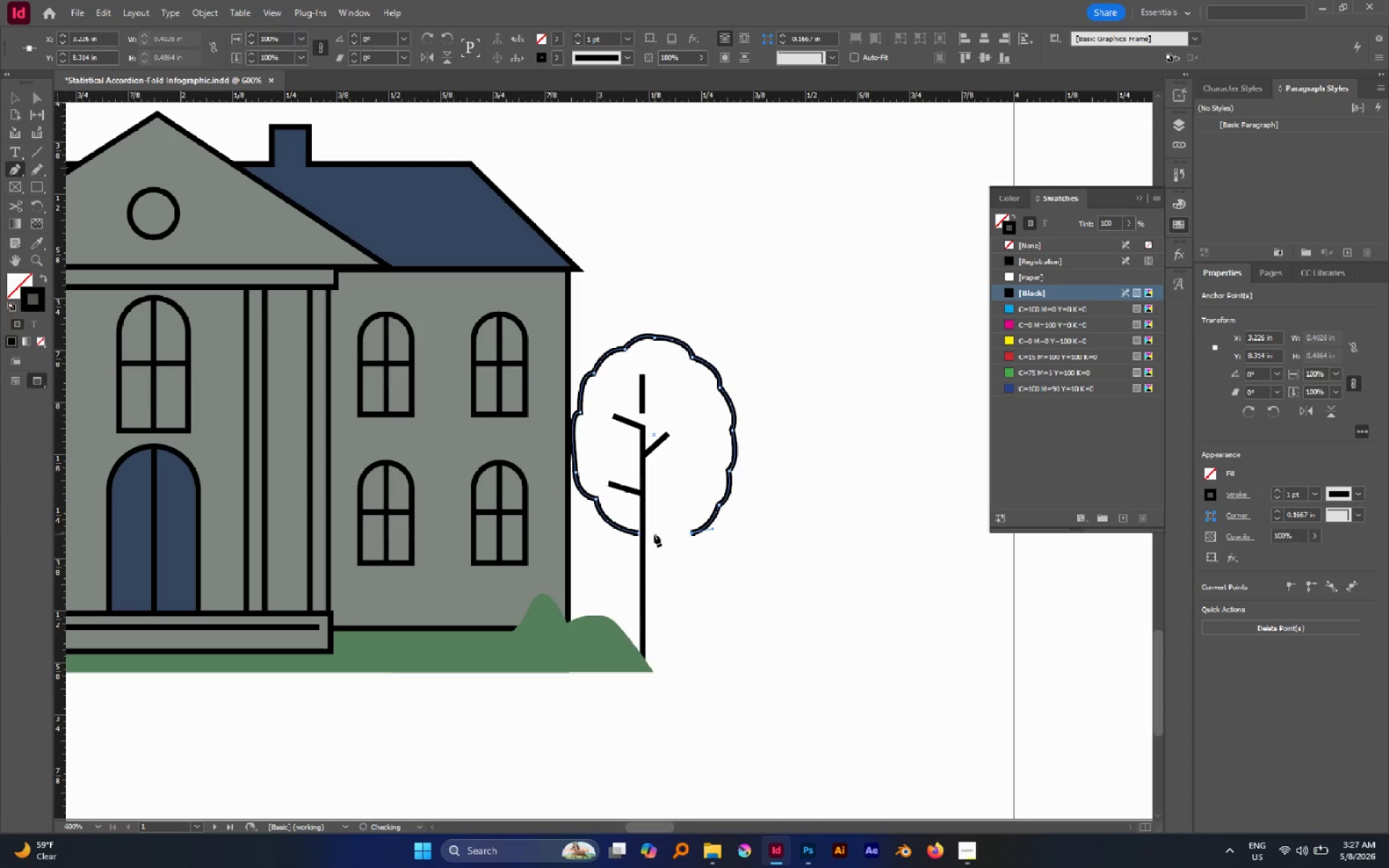 
left_click_drag(start_coordinate=[654, 534], to_coordinate=[648, 530])
 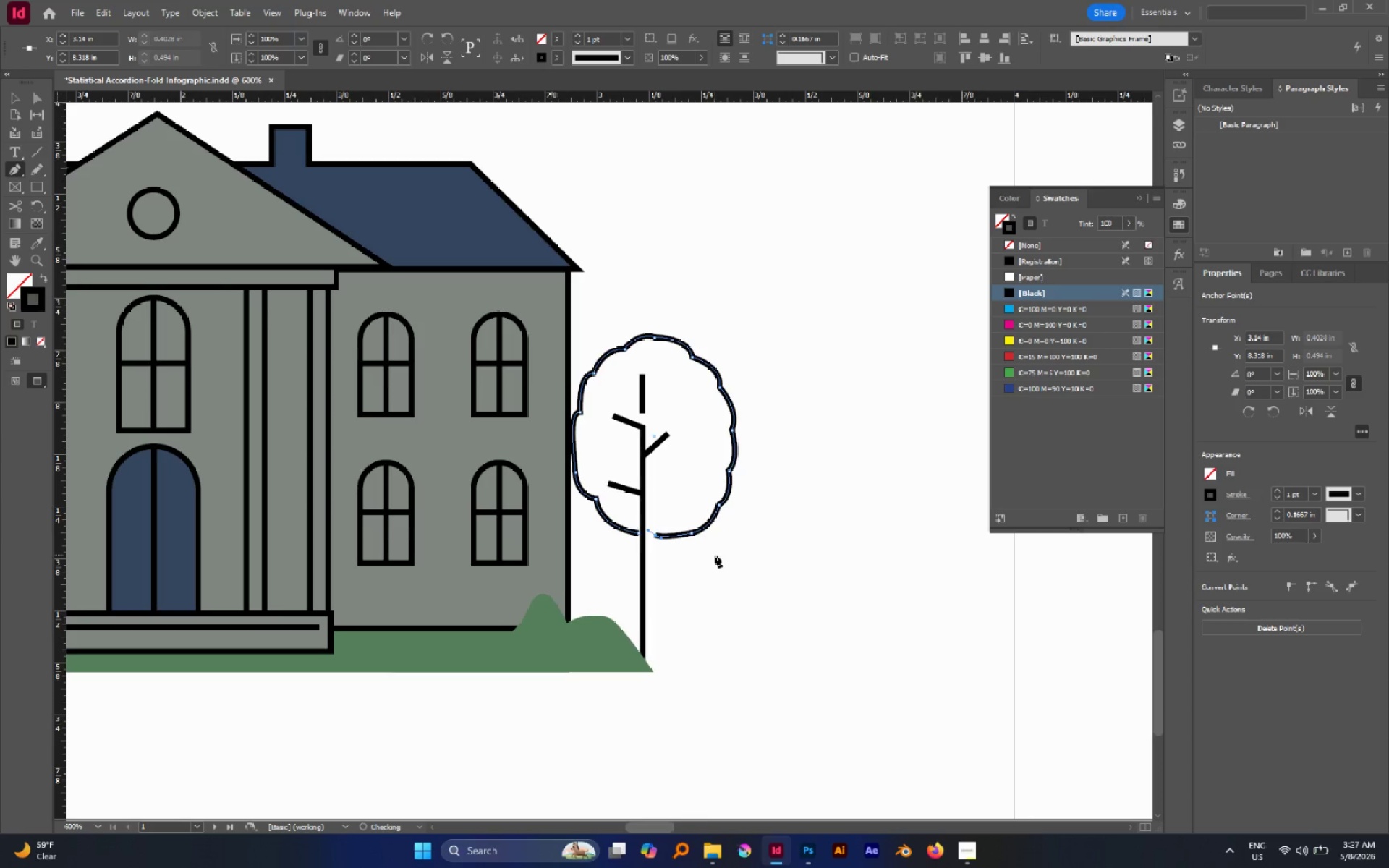 
hold_key(key=Space, duration=1.52)
 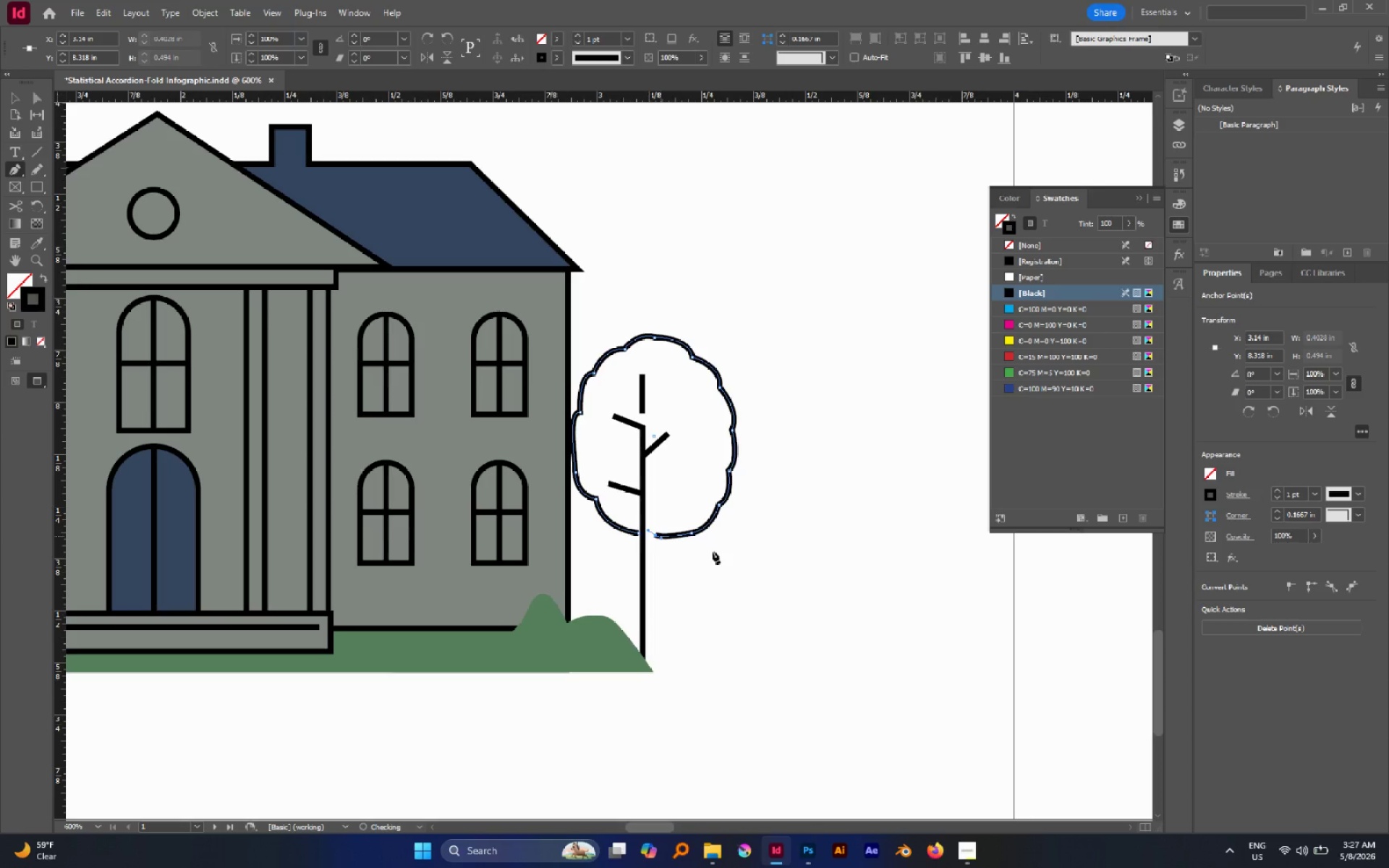 
hold_key(key=Space, duration=0.45)
 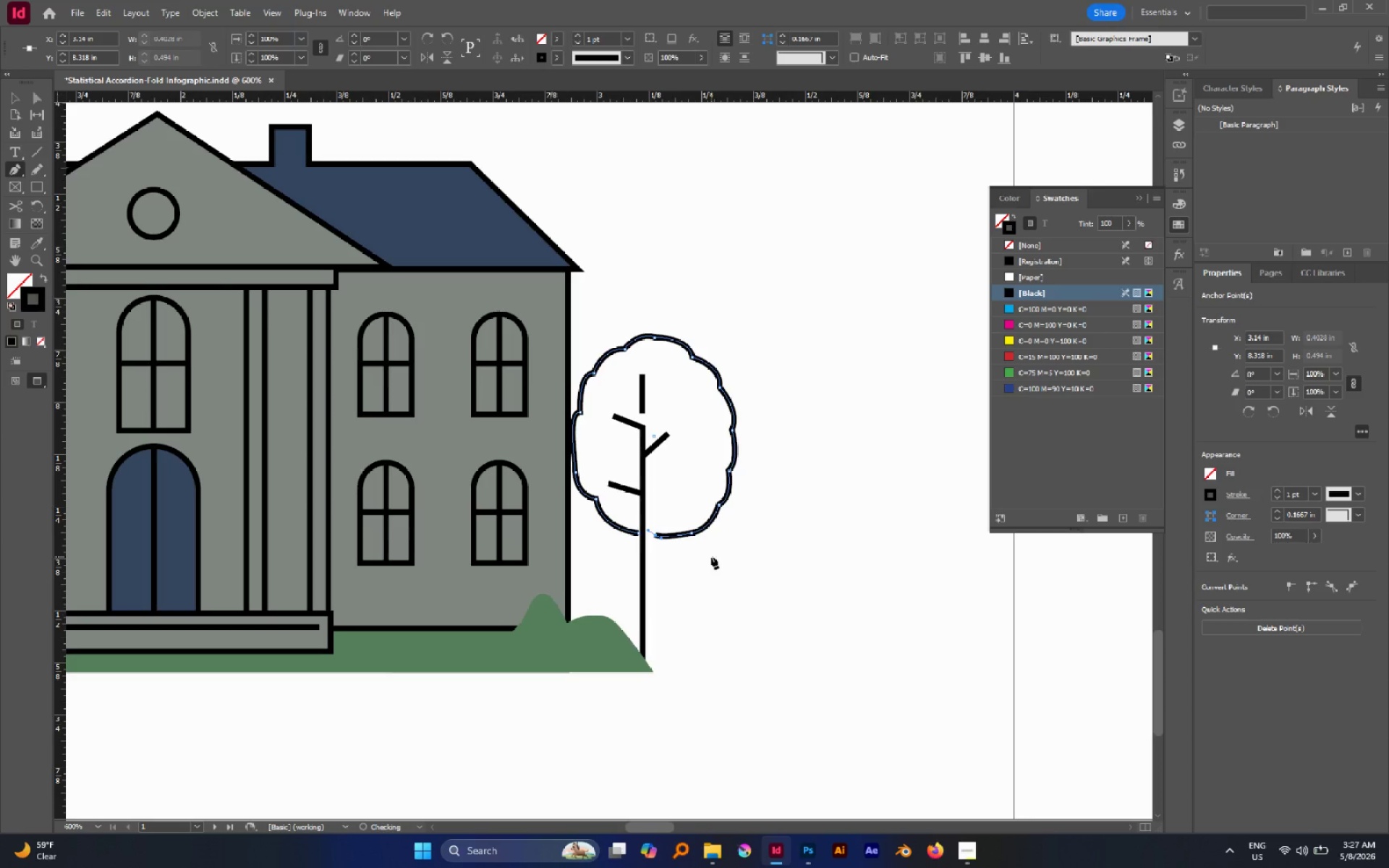 
key(V)
 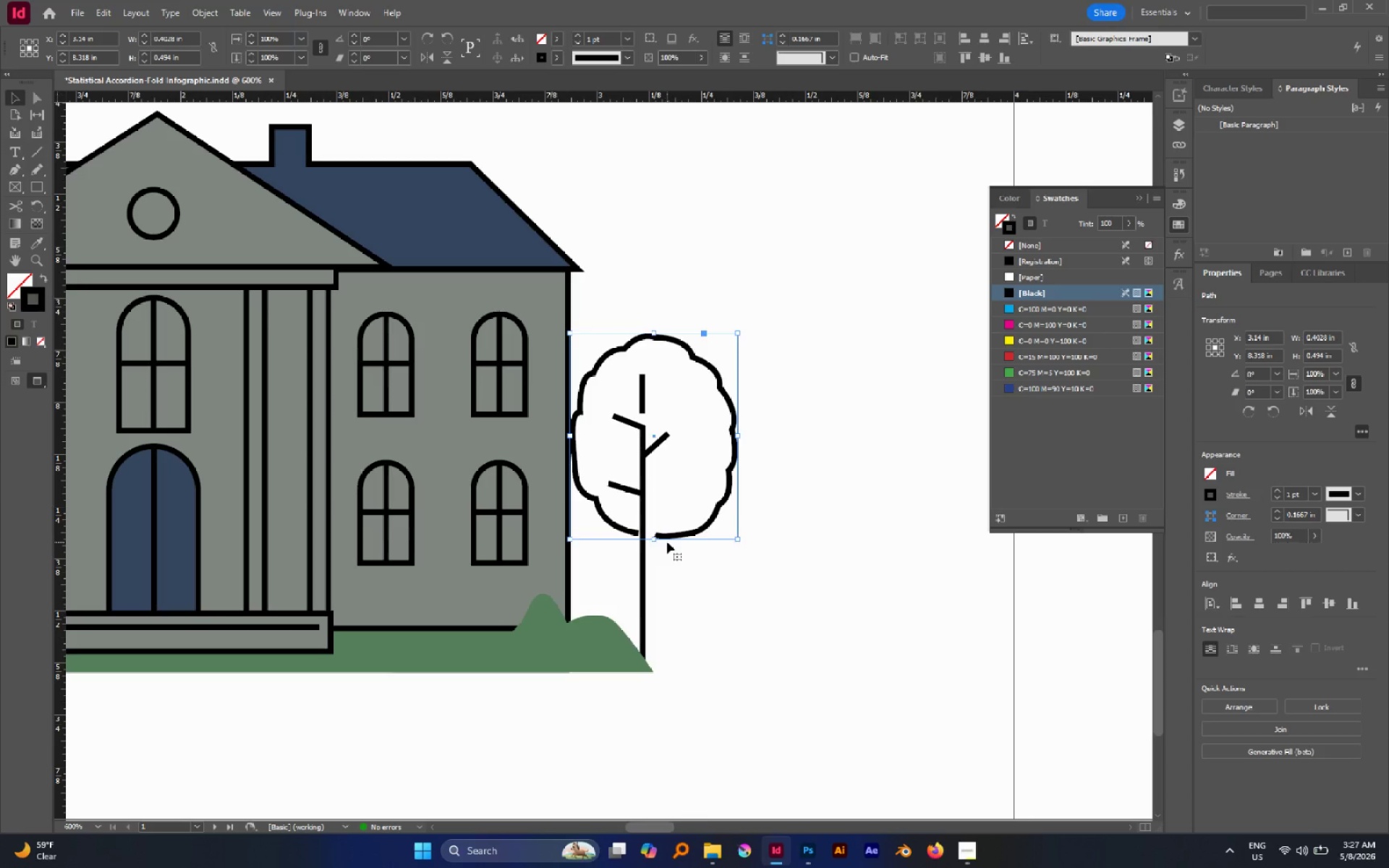 
key(P)
 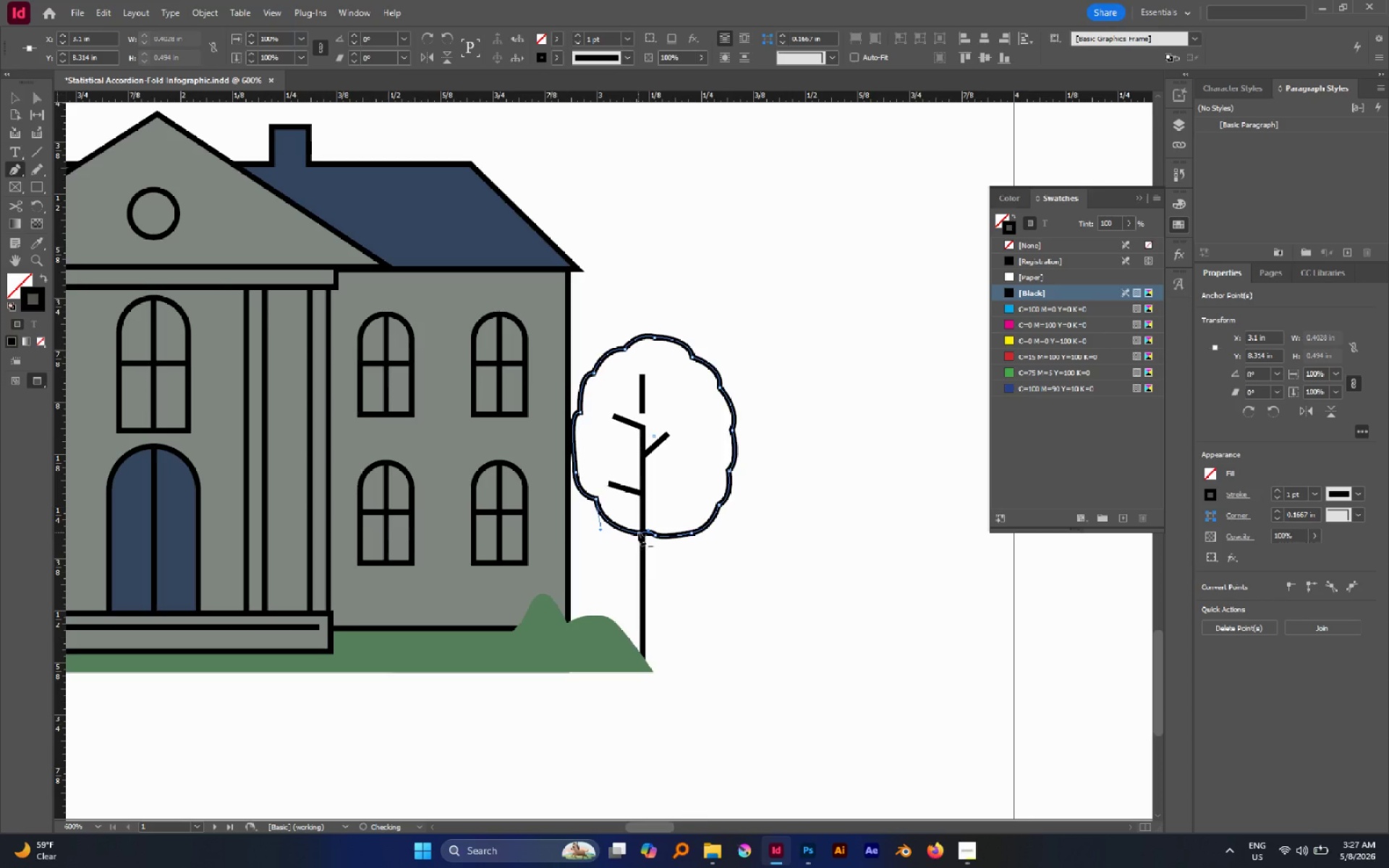 
key(V)
 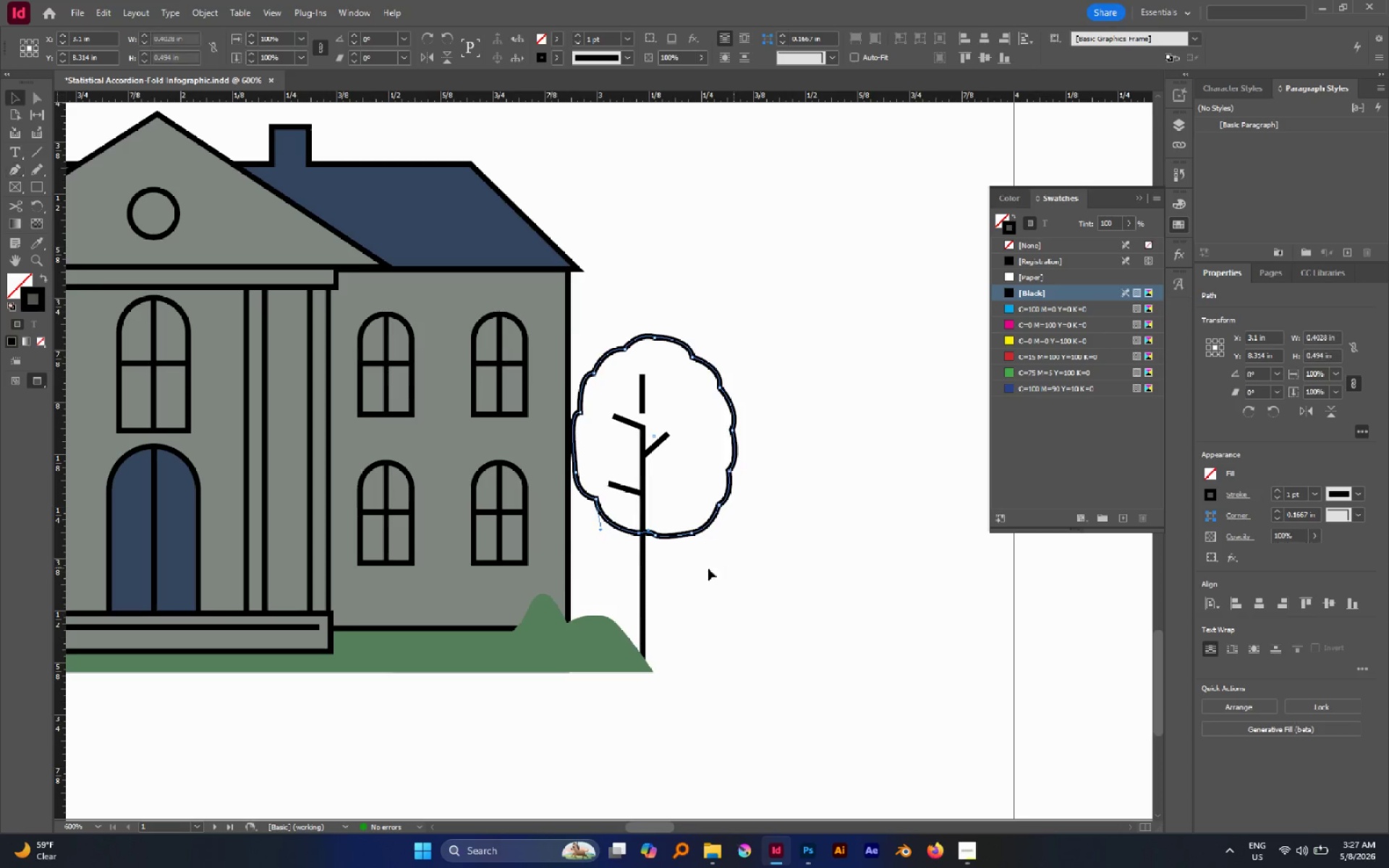 
left_click([700, 570])
 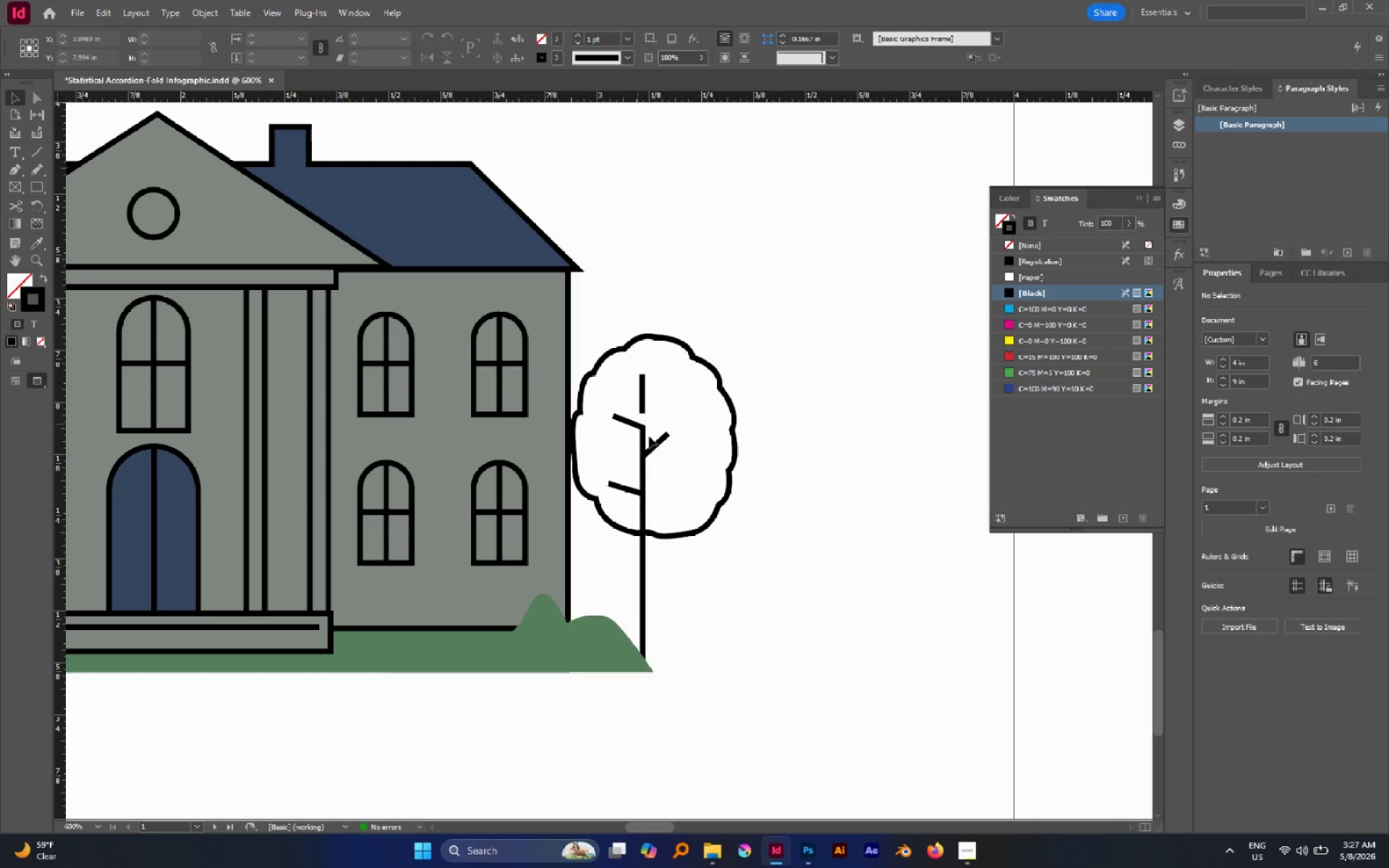 
left_click([640, 433])
 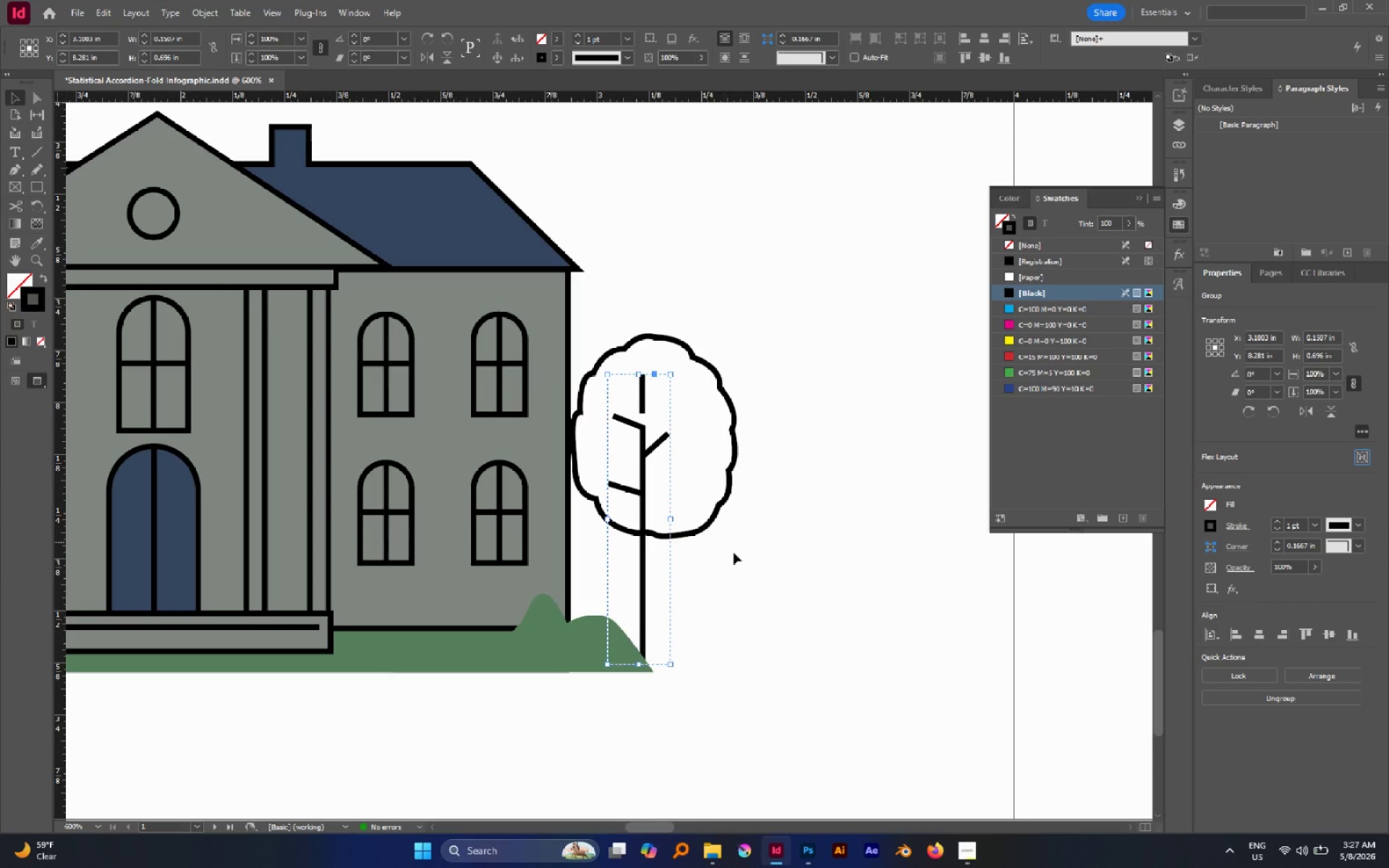 
left_click_drag(start_coordinate=[736, 556], to_coordinate=[577, 404])
 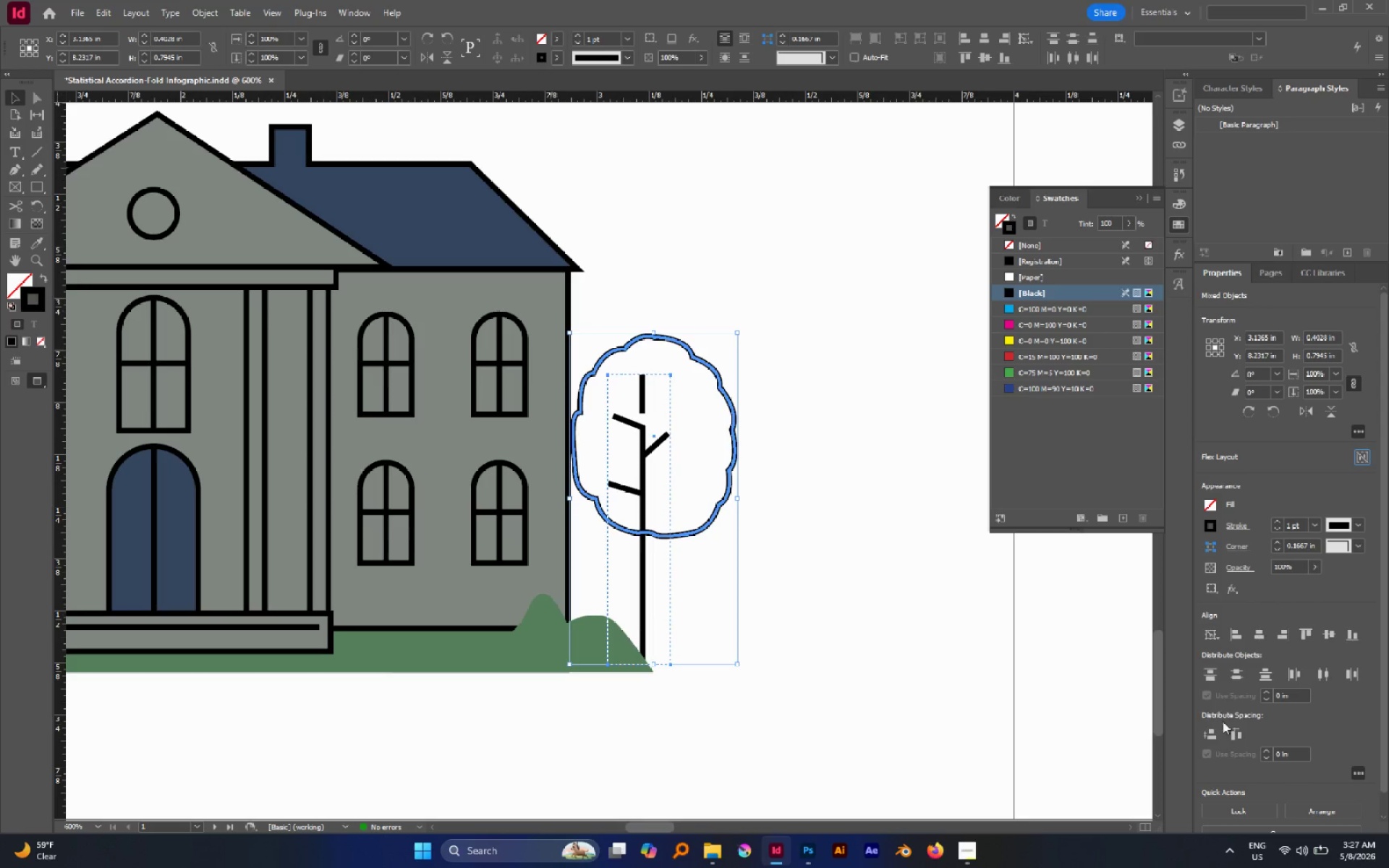 
left_click([1254, 639])
 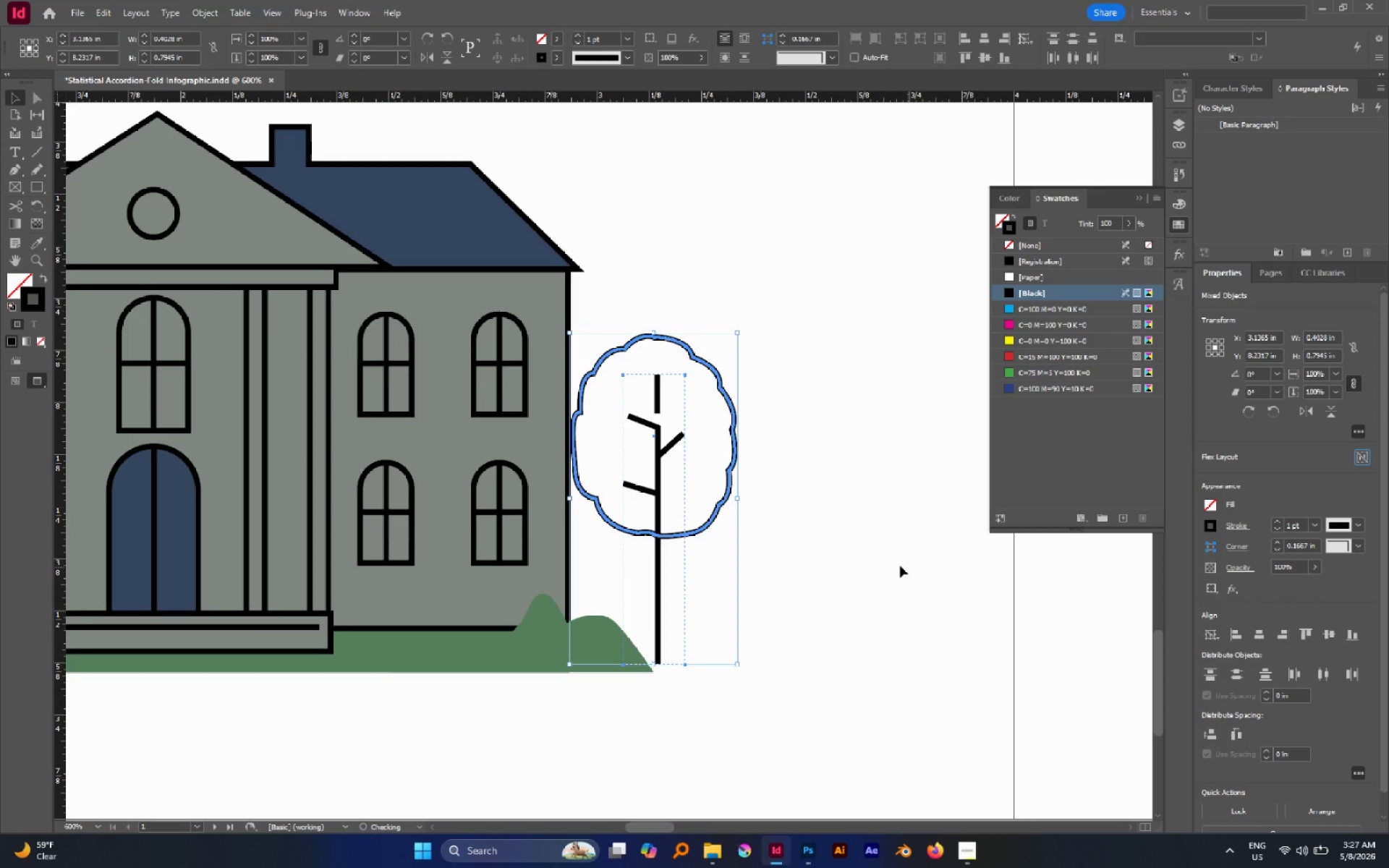 
left_click([850, 553])
 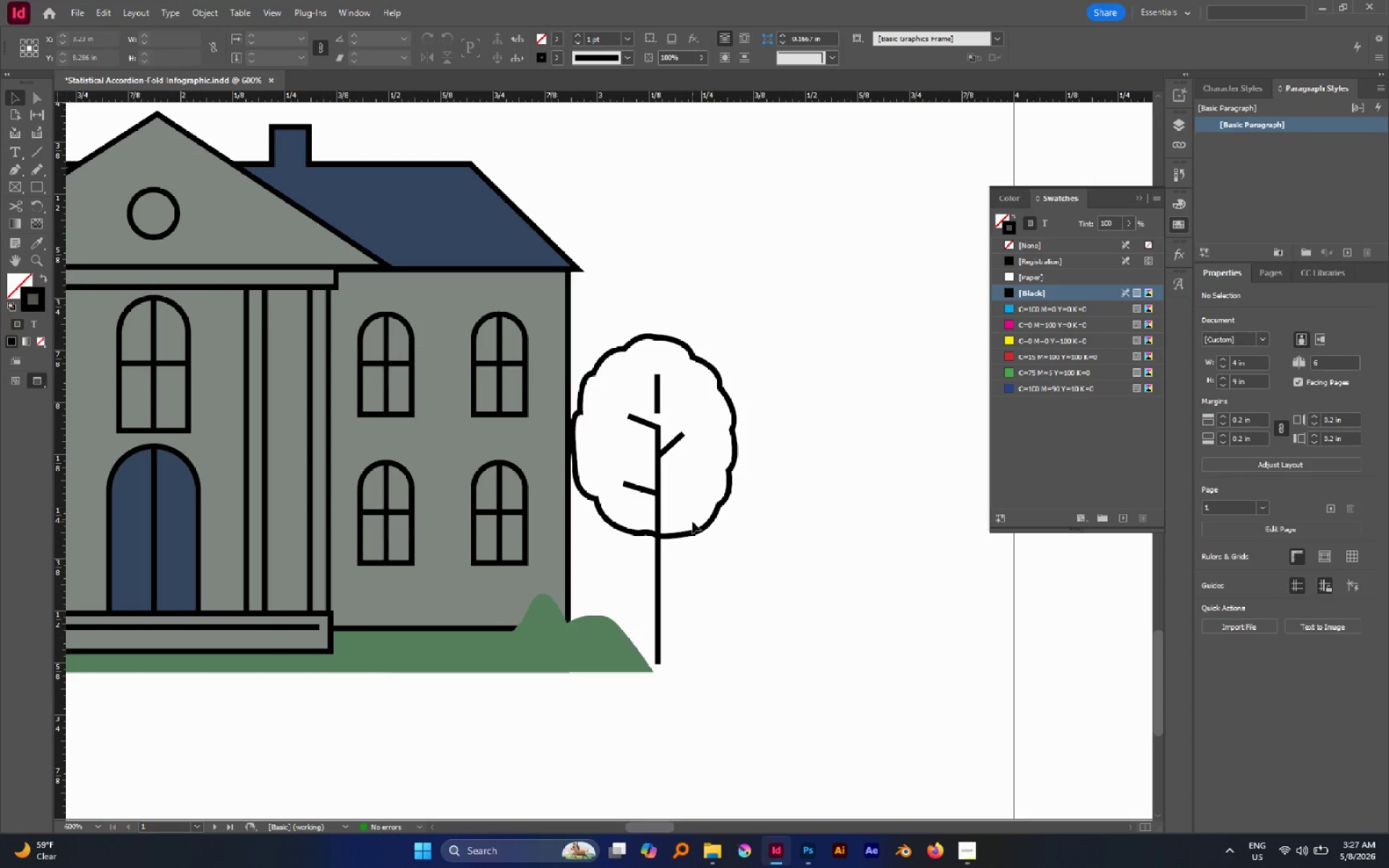 
left_click([698, 529])
 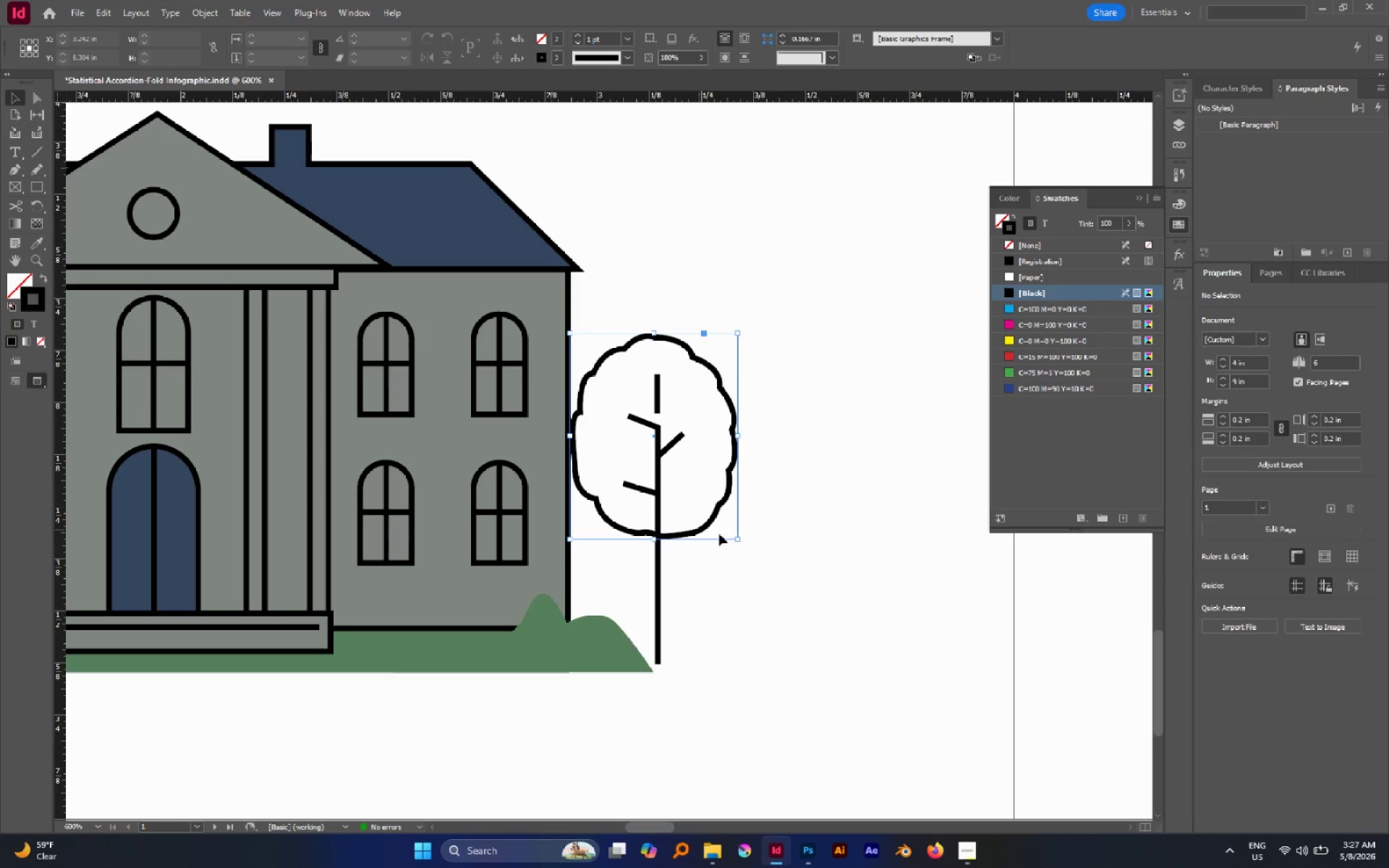 
hold_key(key=AltLeft, duration=0.69)
scroll: coordinate [782, 545], scroll_direction: down, amount: 1.0
 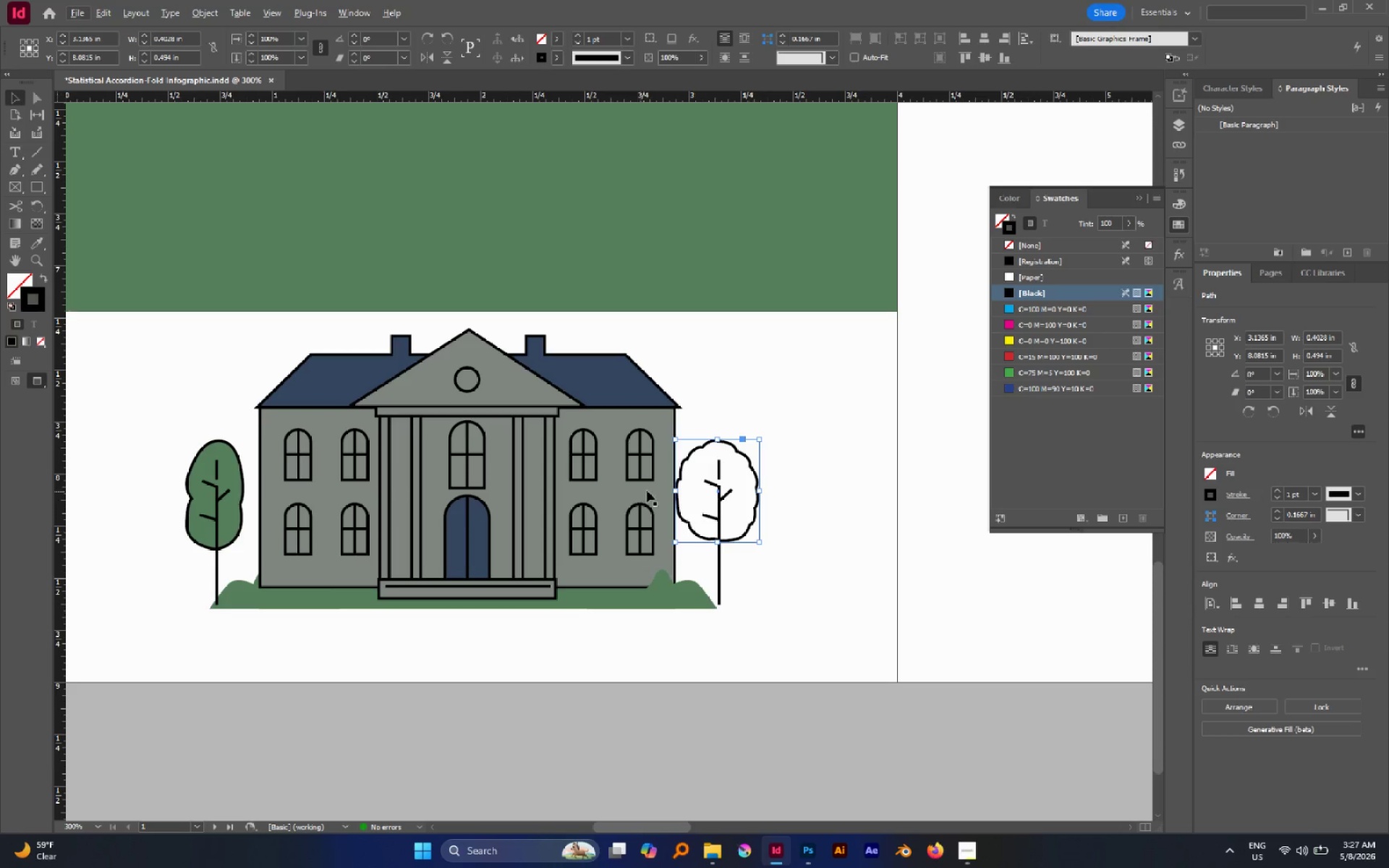 
hold_key(key=AltLeft, duration=1.64)
left_click_drag(start_coordinate=[674, 491], to_coordinate=[680, 492])
 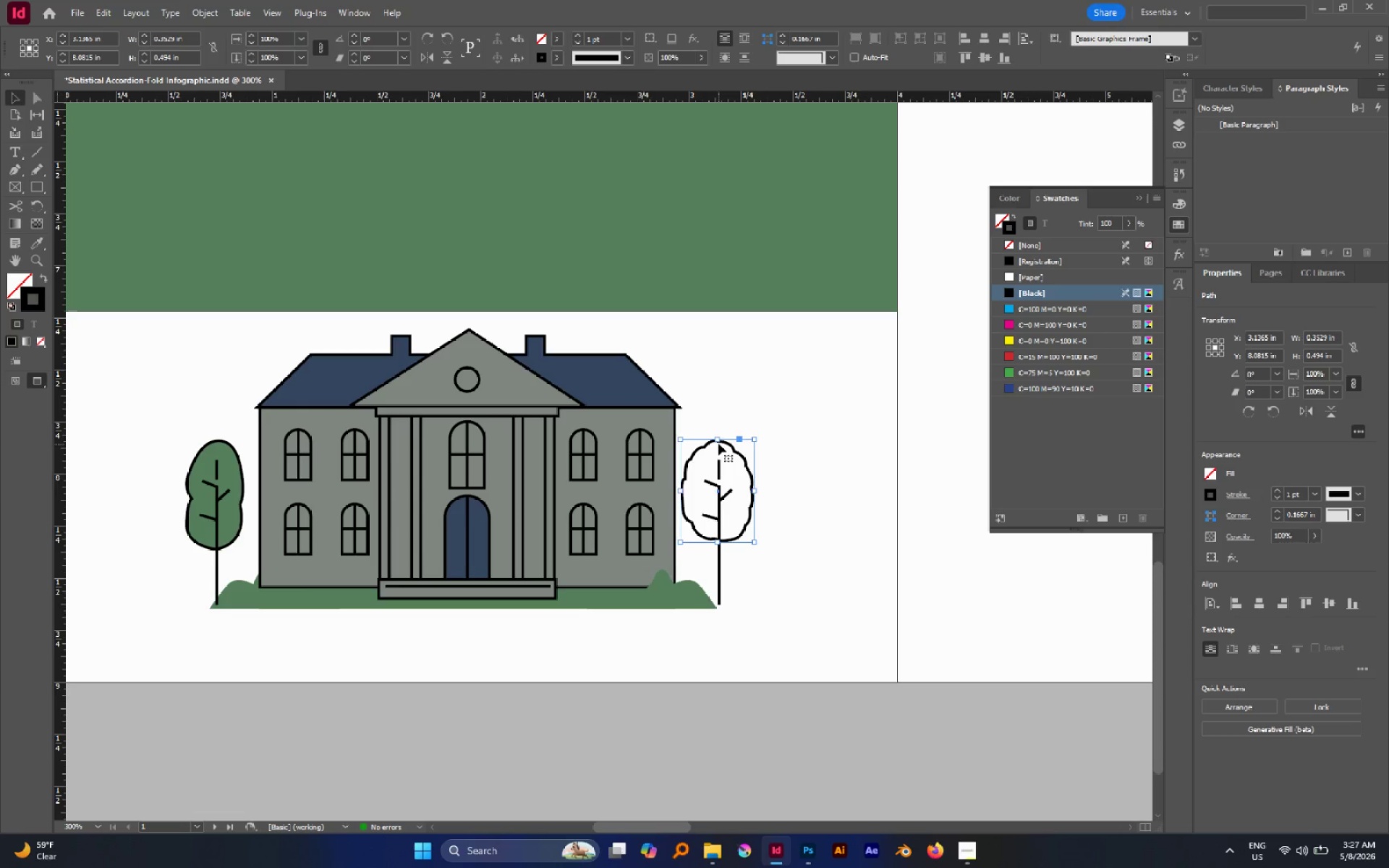 
left_click_drag(start_coordinate=[718, 441], to_coordinate=[721, 448])
 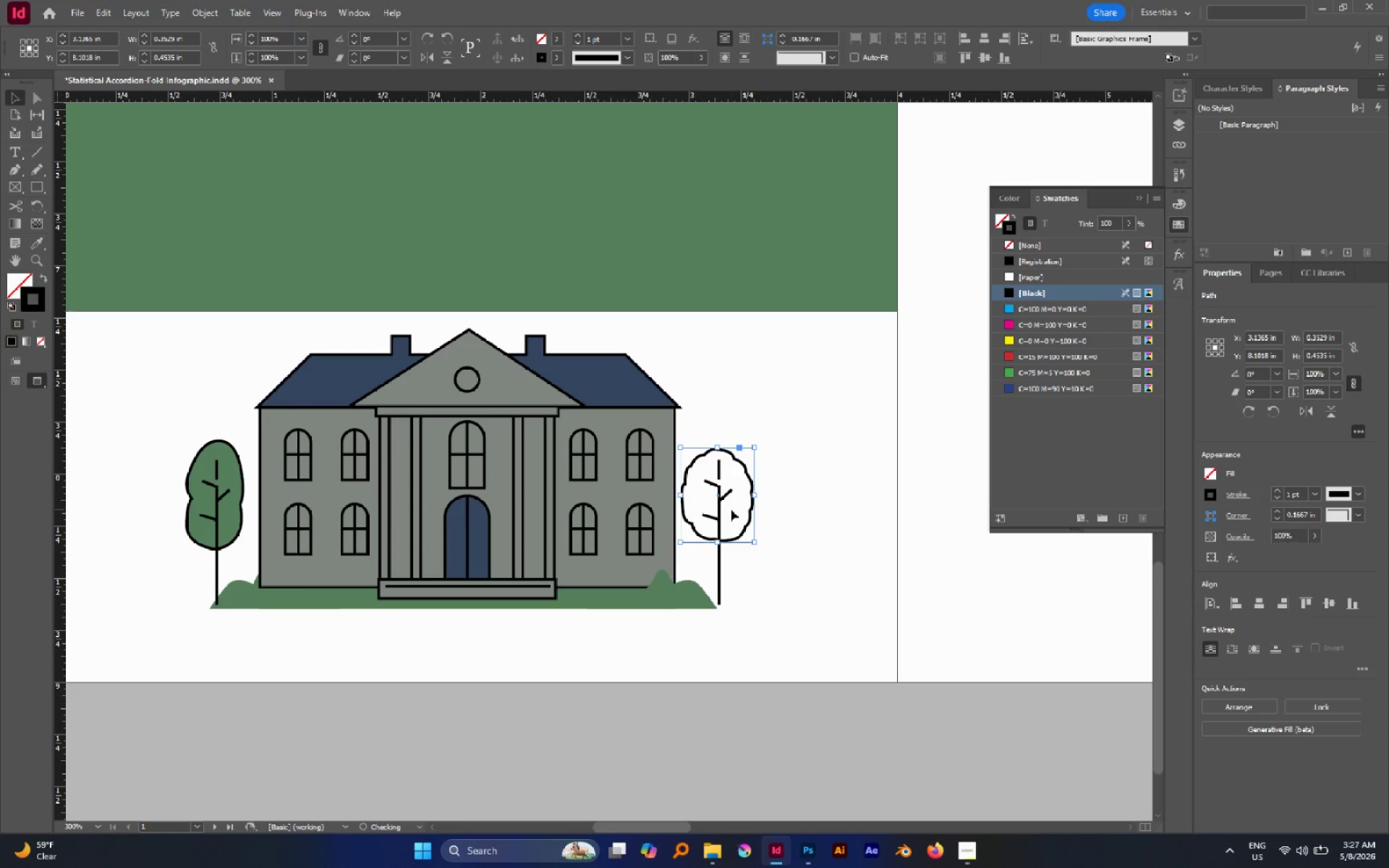 
key(I)
 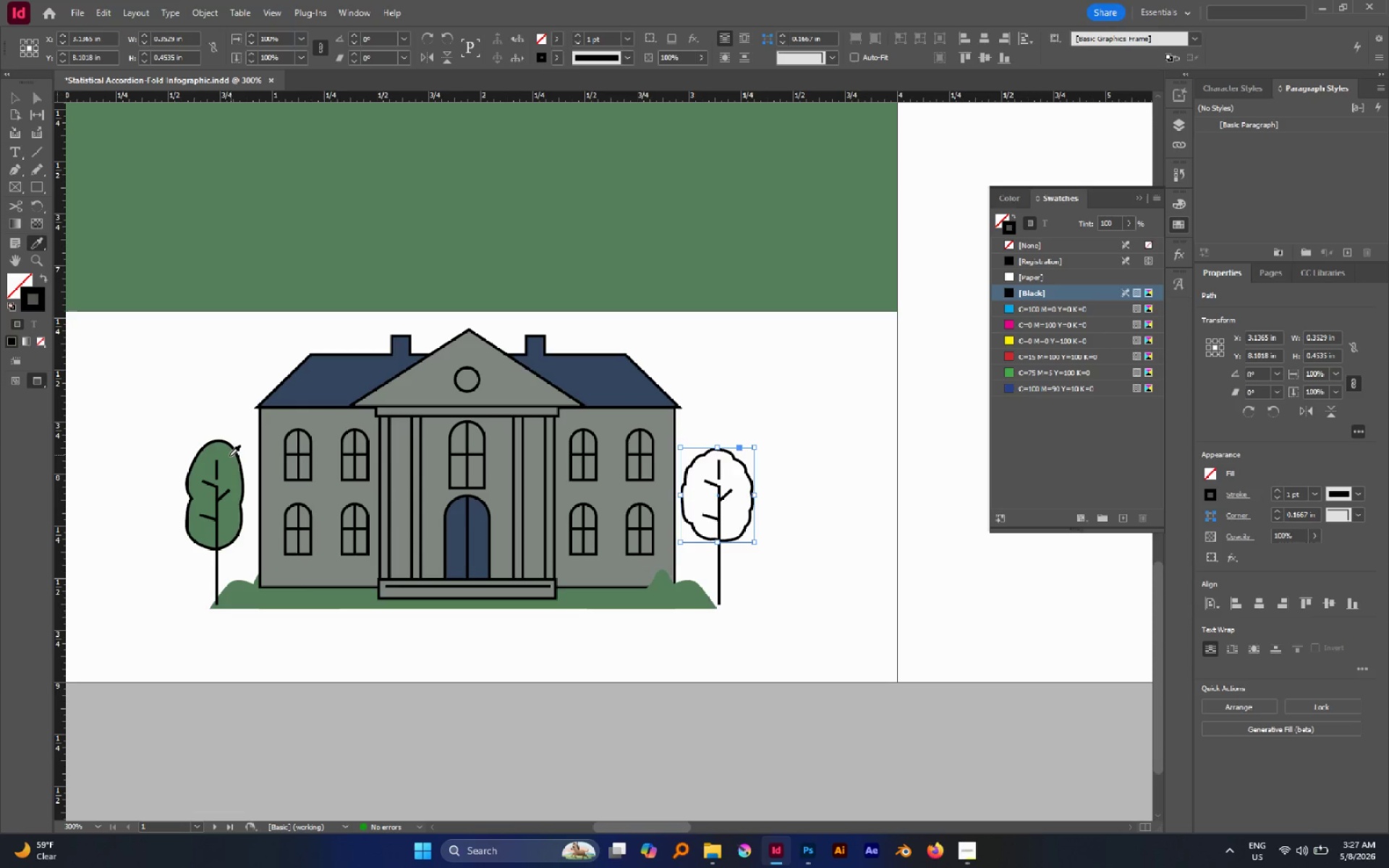 
left_click([222, 461])
 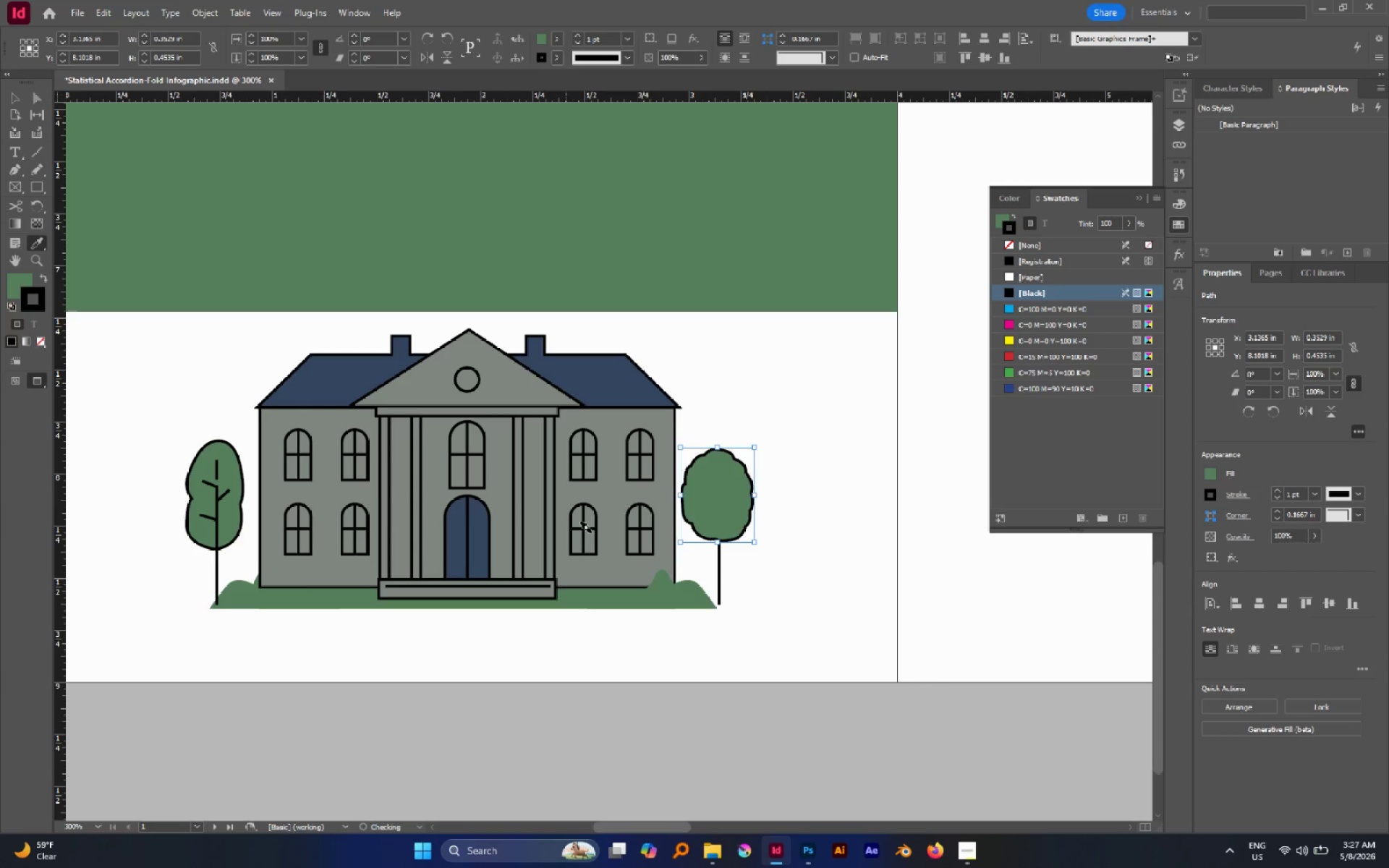 
key(V)
 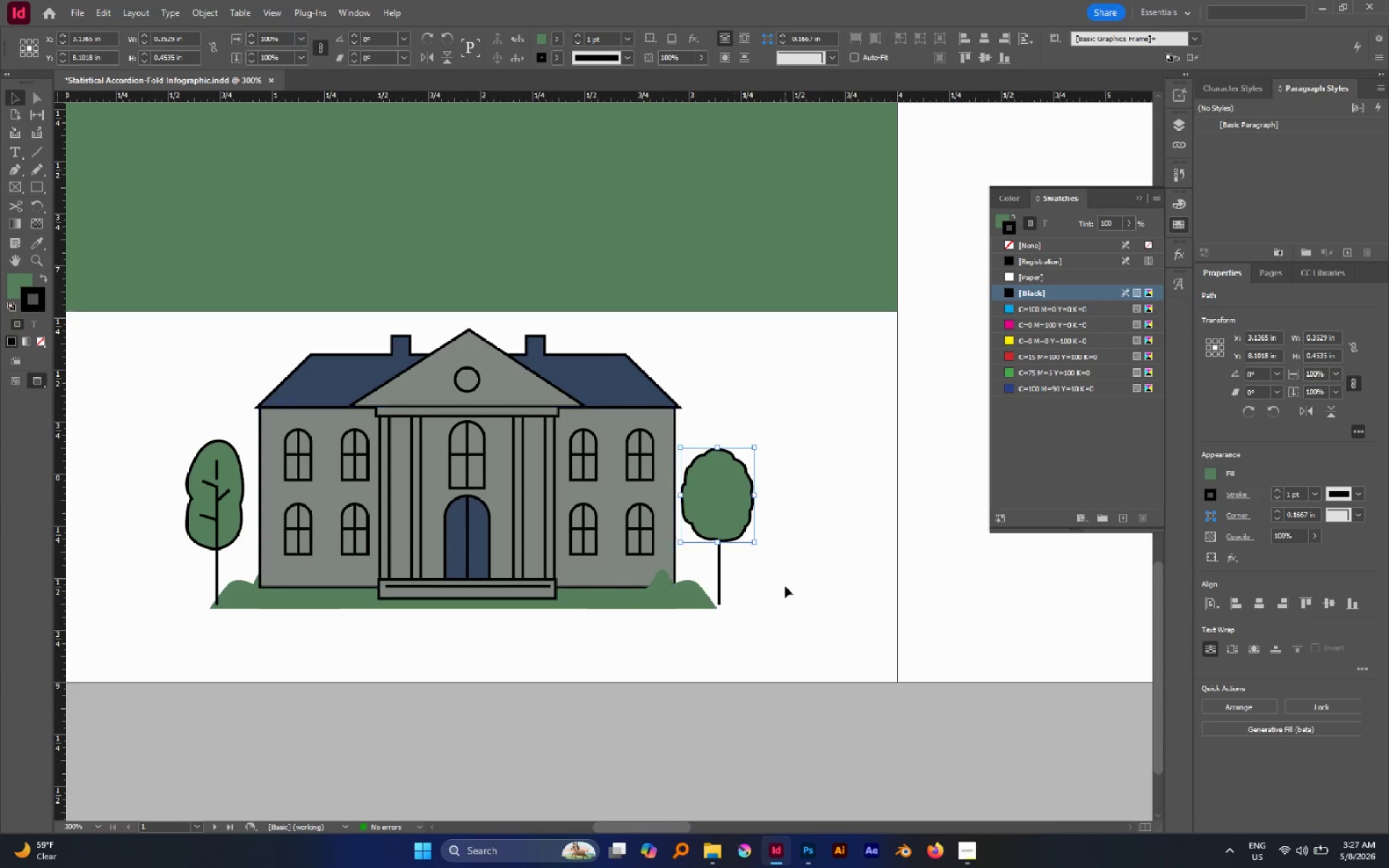 
key(Control+Shift+BracketLeft)
 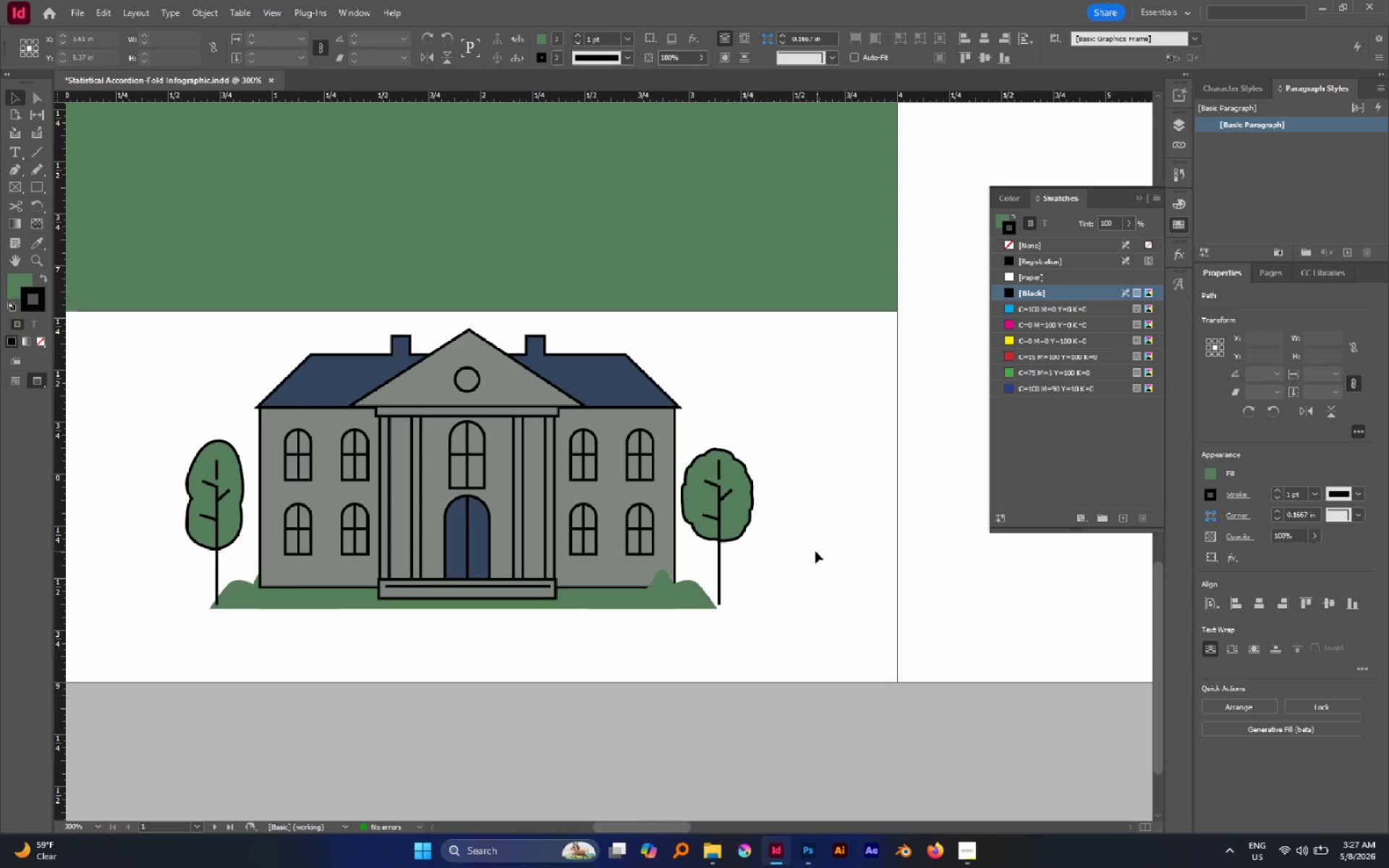 
left_click_drag(start_coordinate=[786, 557], to_coordinate=[705, 467])
 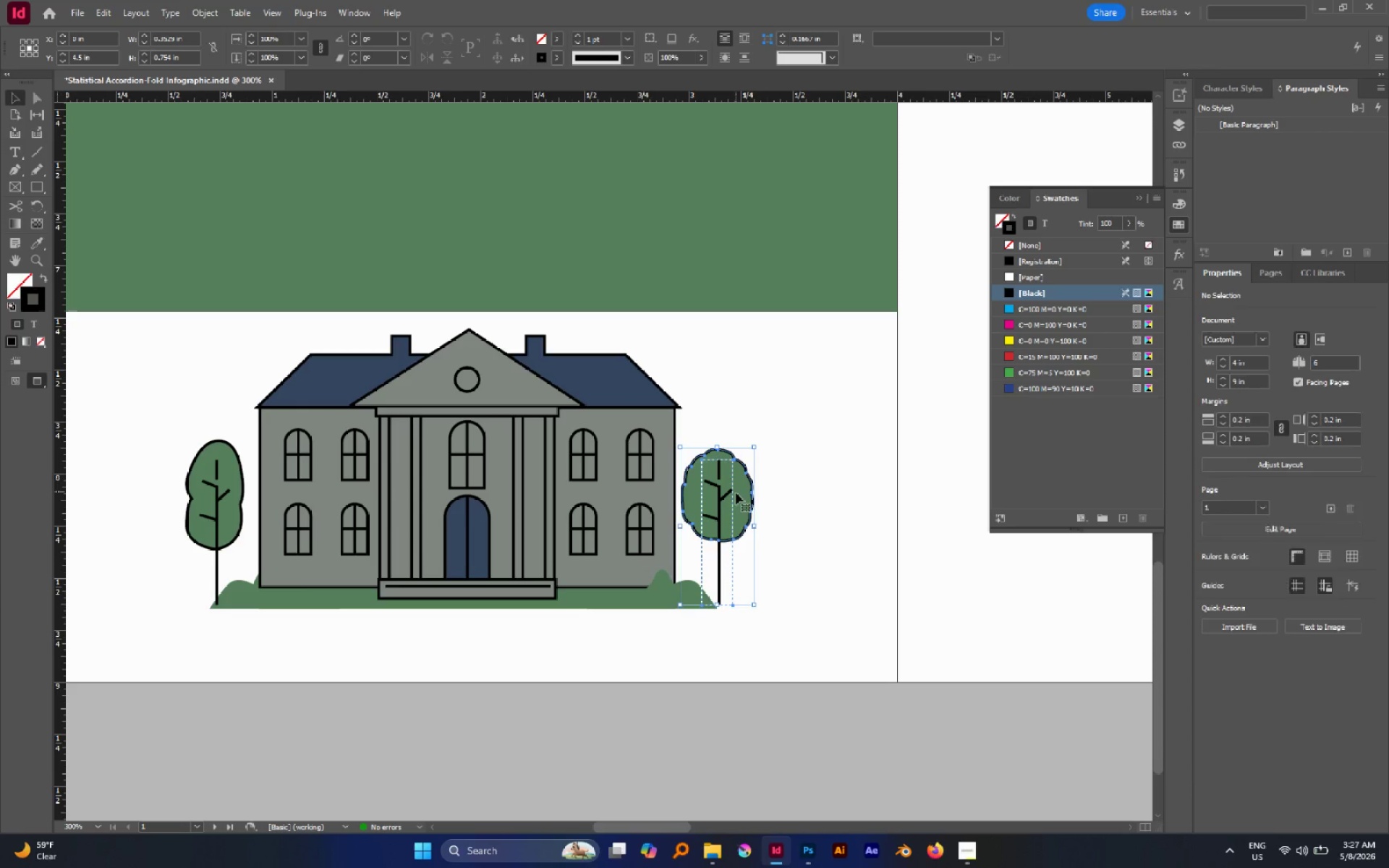 
left_click_drag(start_coordinate=[736, 493], to_coordinate=[791, 495])
 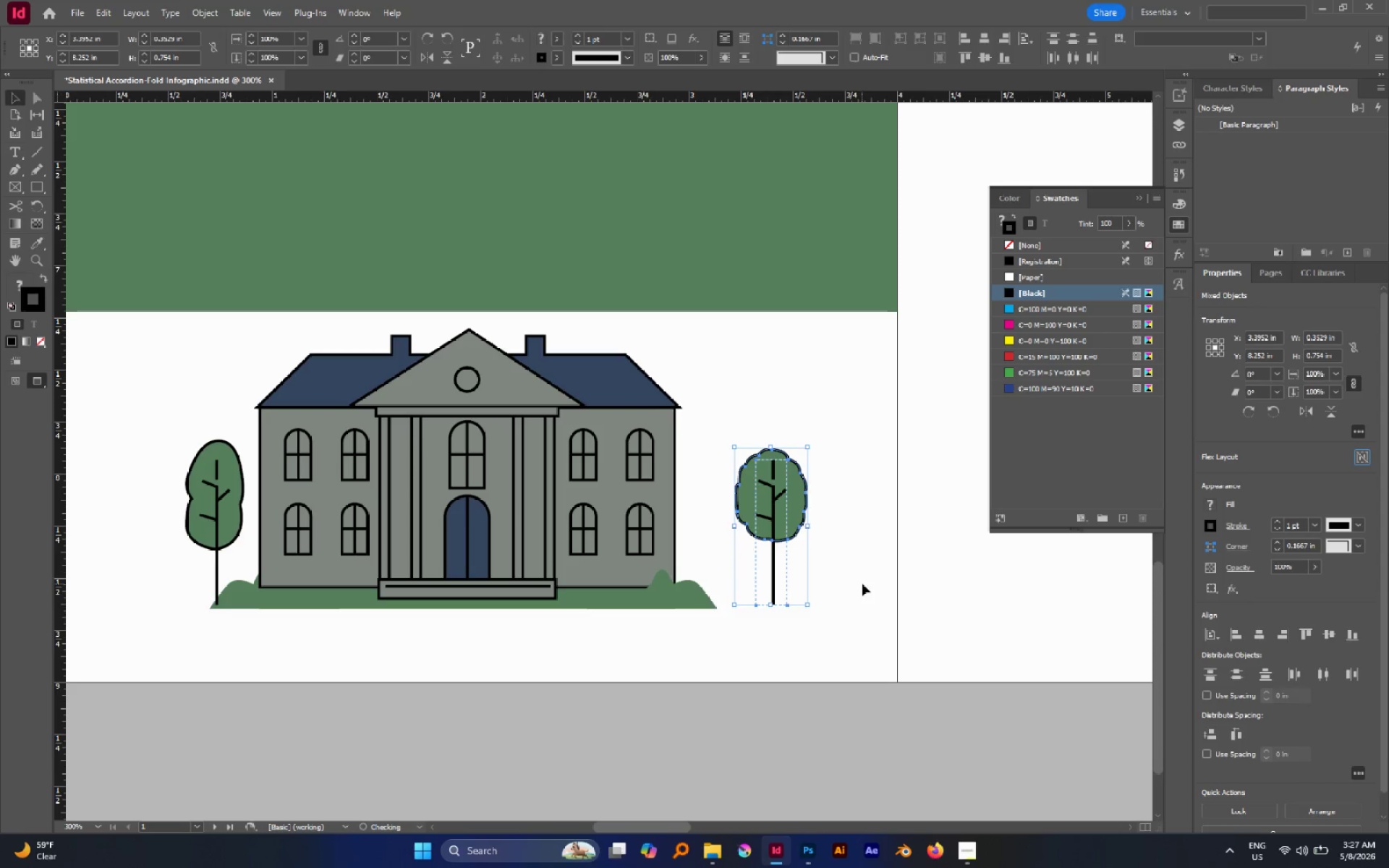 
hold_key(key=ShiftLeft, duration=0.47)
 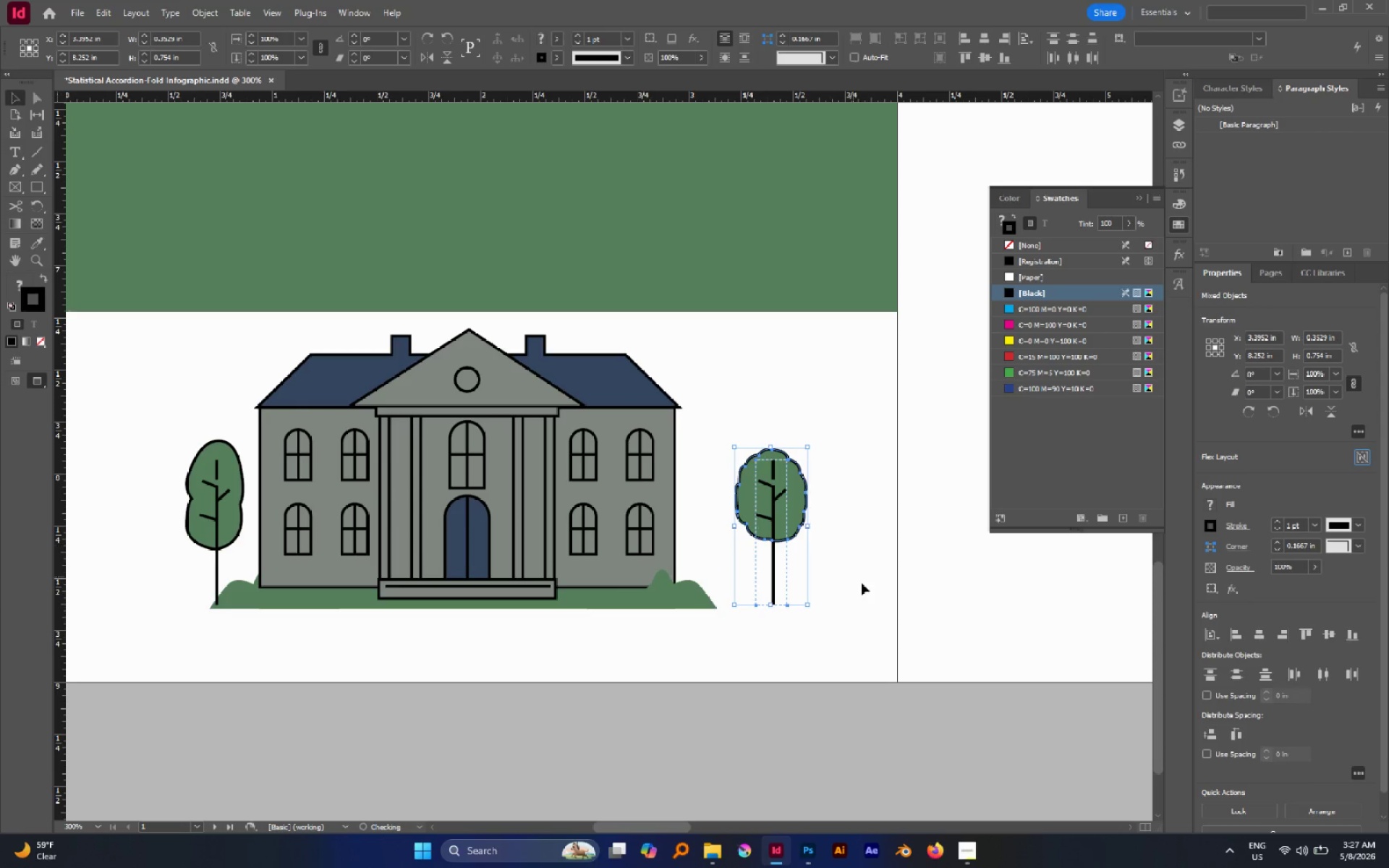 
left_click([862, 584])
 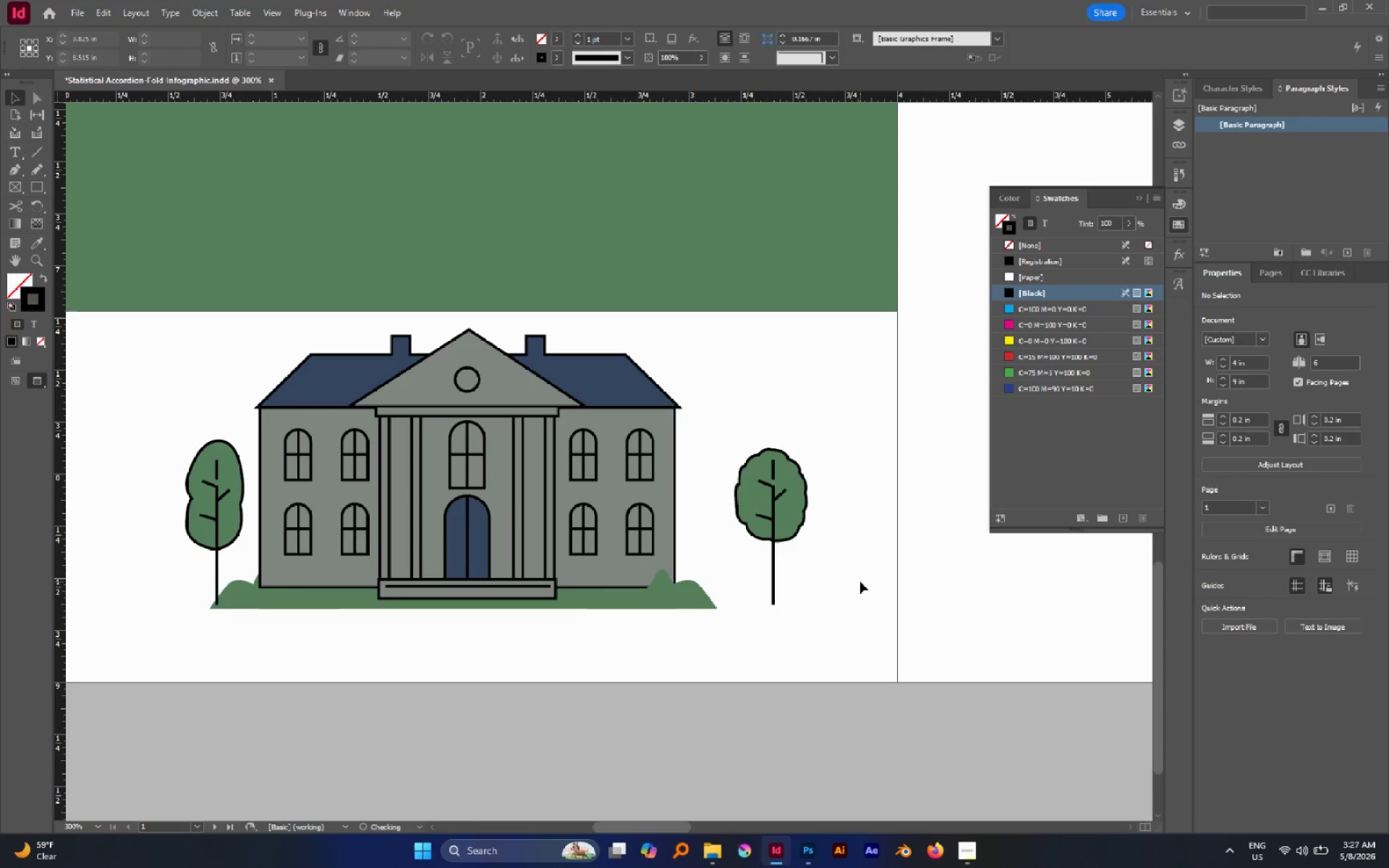 
key(A)
 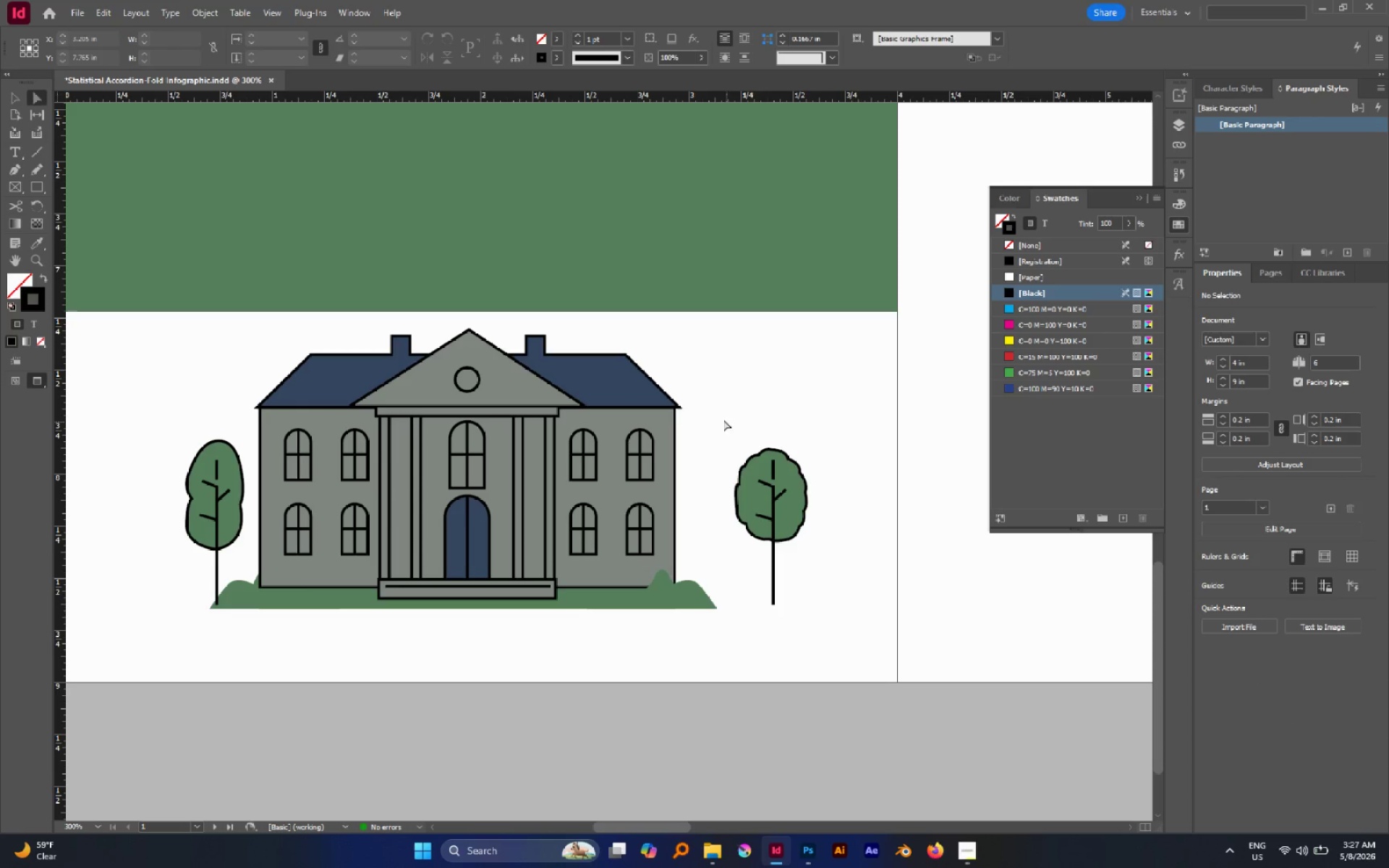 
left_click_drag(start_coordinate=[710, 413], to_coordinate=[849, 543])
 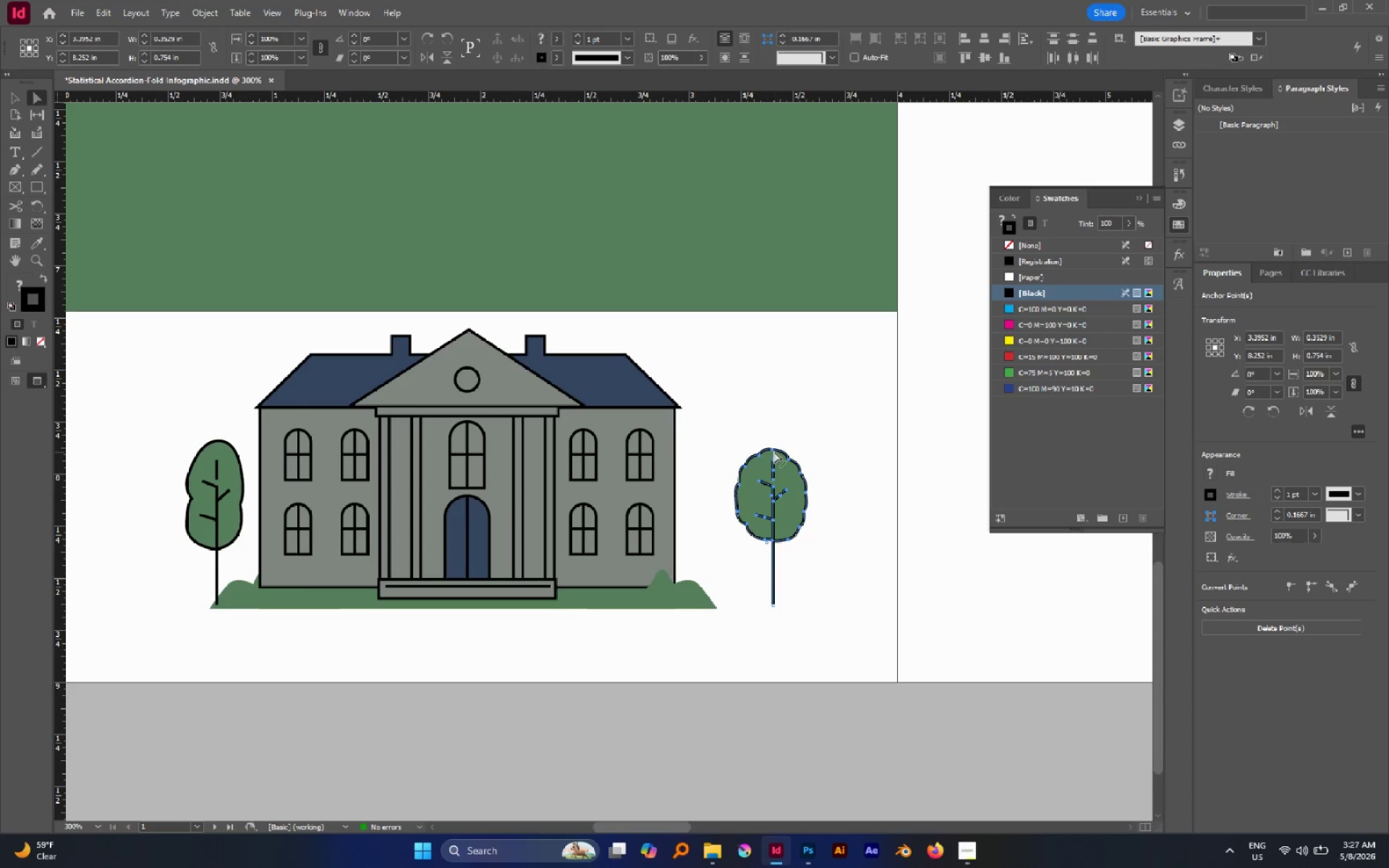 
left_click_drag(start_coordinate=[773, 449], to_coordinate=[775, 473])
 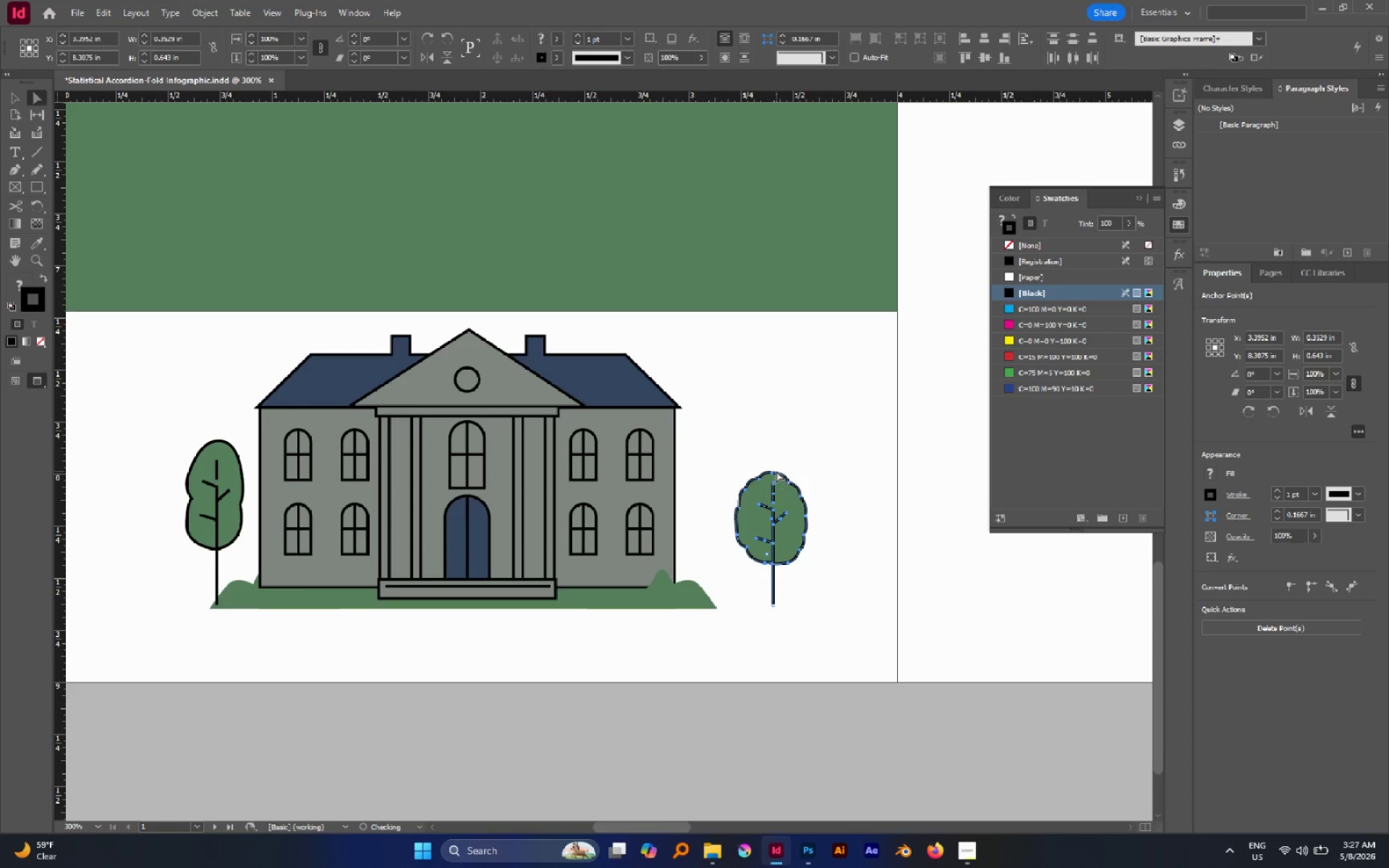 
hold_key(key=ShiftLeft, duration=1.58)
 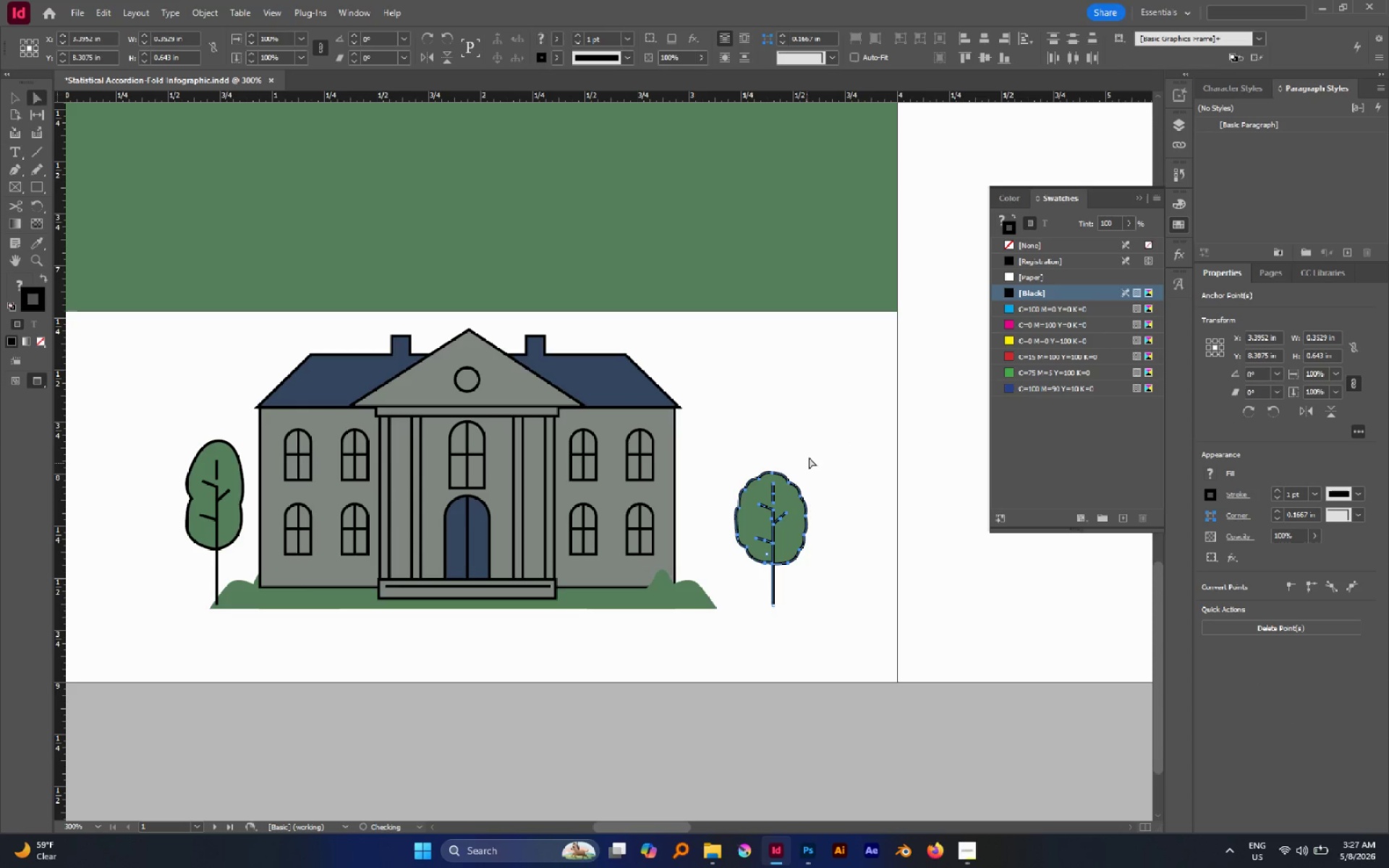 
left_click([809, 457])
 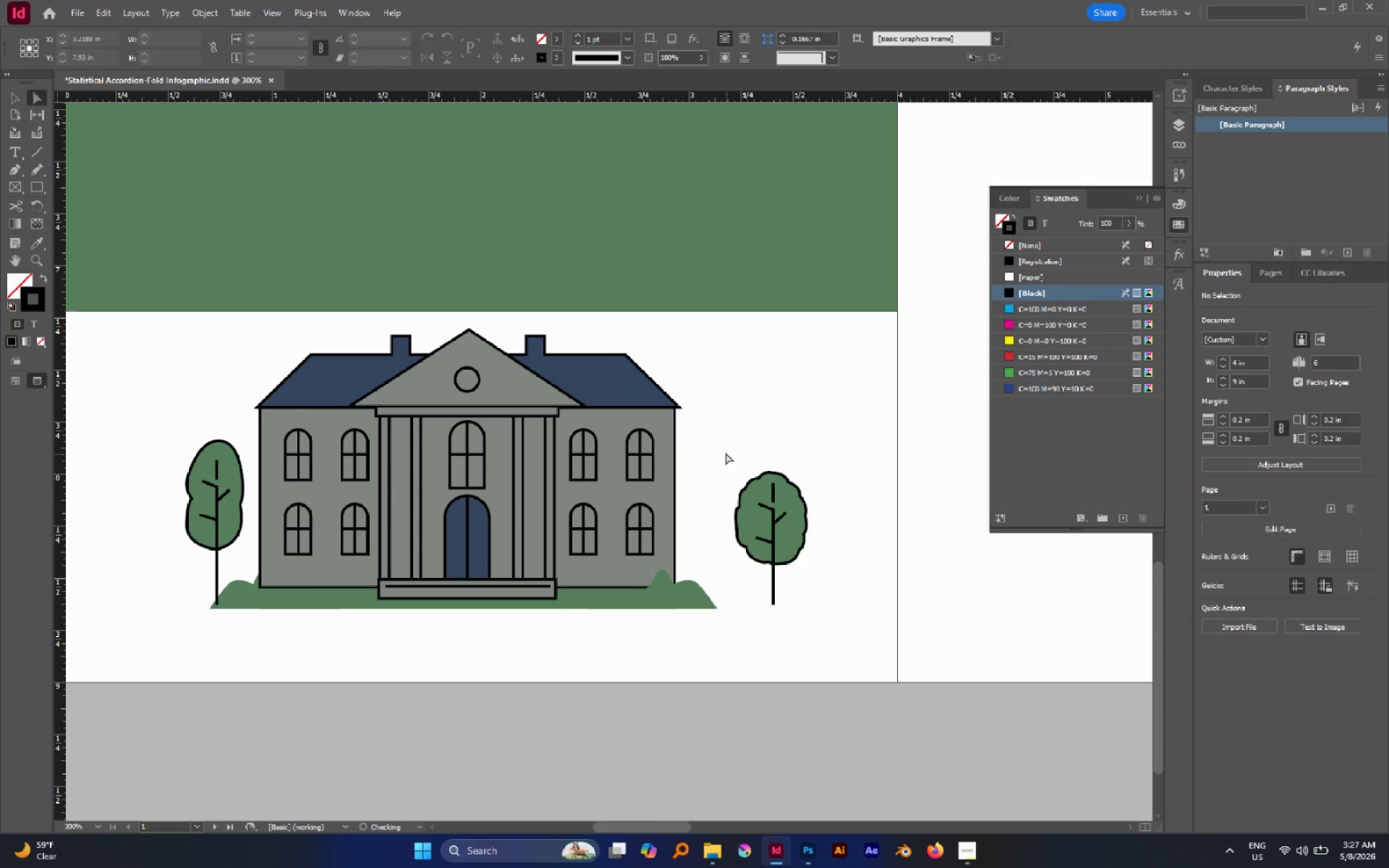 
left_click_drag(start_coordinate=[715, 449], to_coordinate=[837, 572])
 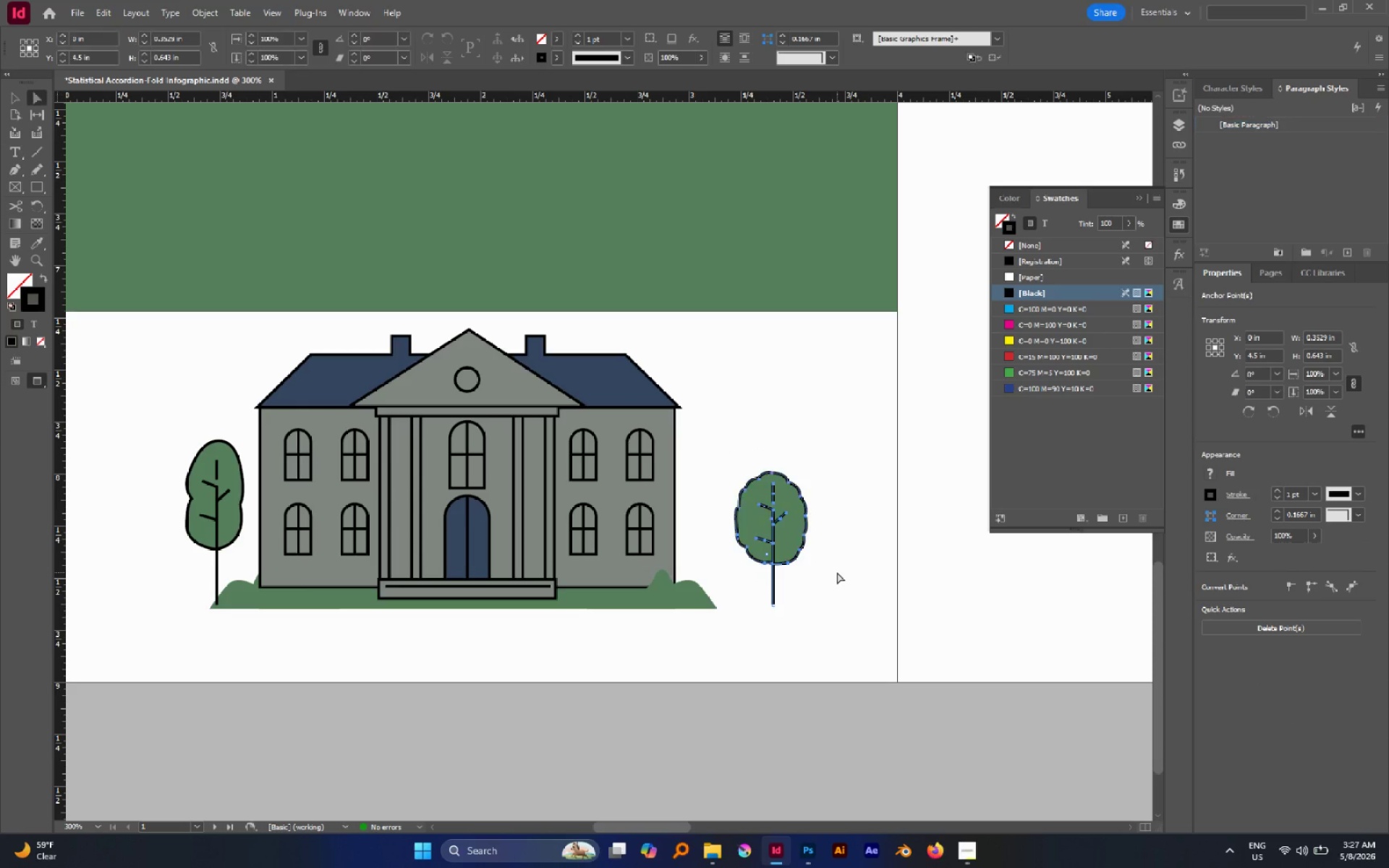 
key(V)
 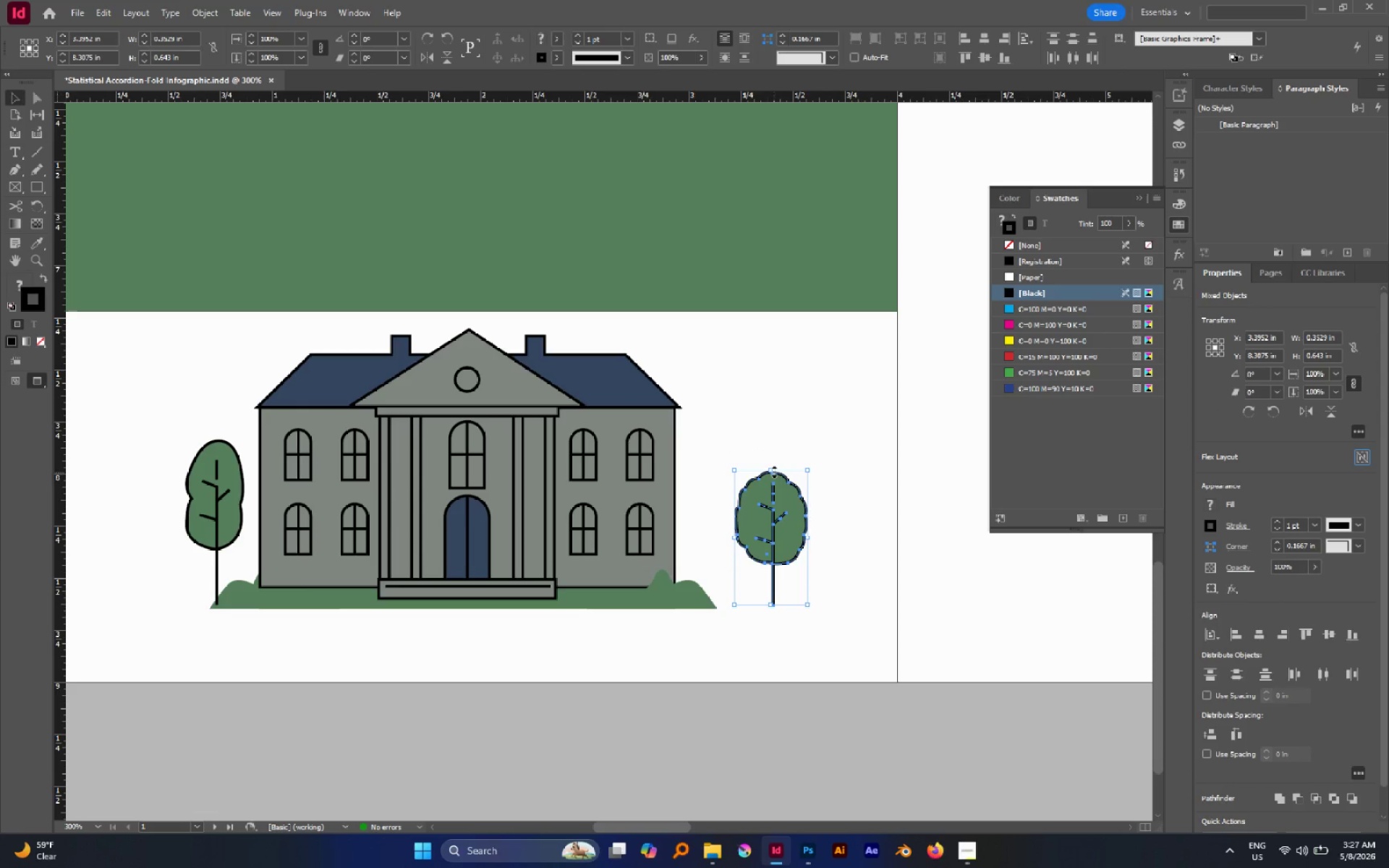 
left_click_drag(start_coordinate=[774, 470], to_coordinate=[778, 487])
 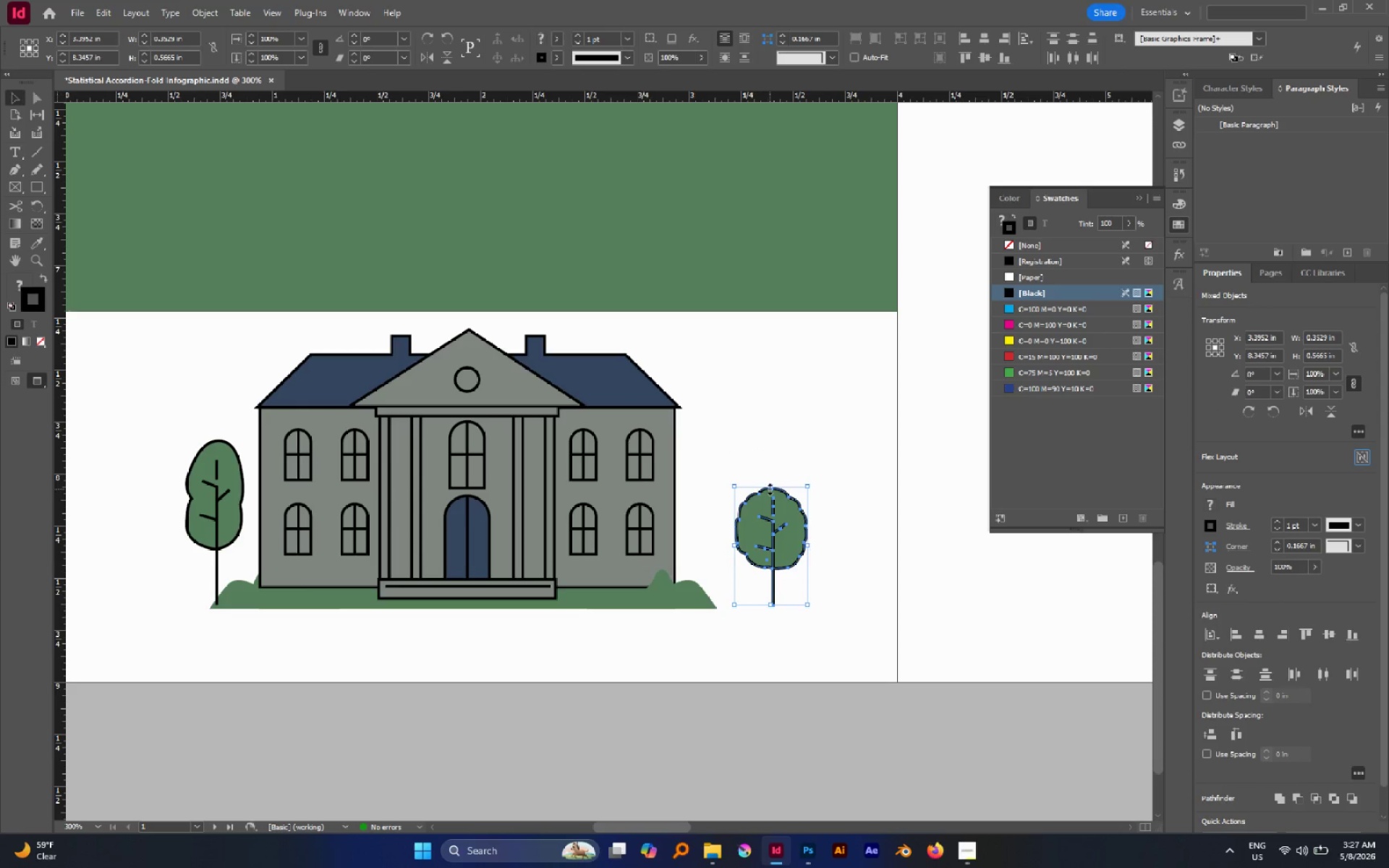 
left_click_drag(start_coordinate=[772, 488], to_coordinate=[775, 501])
 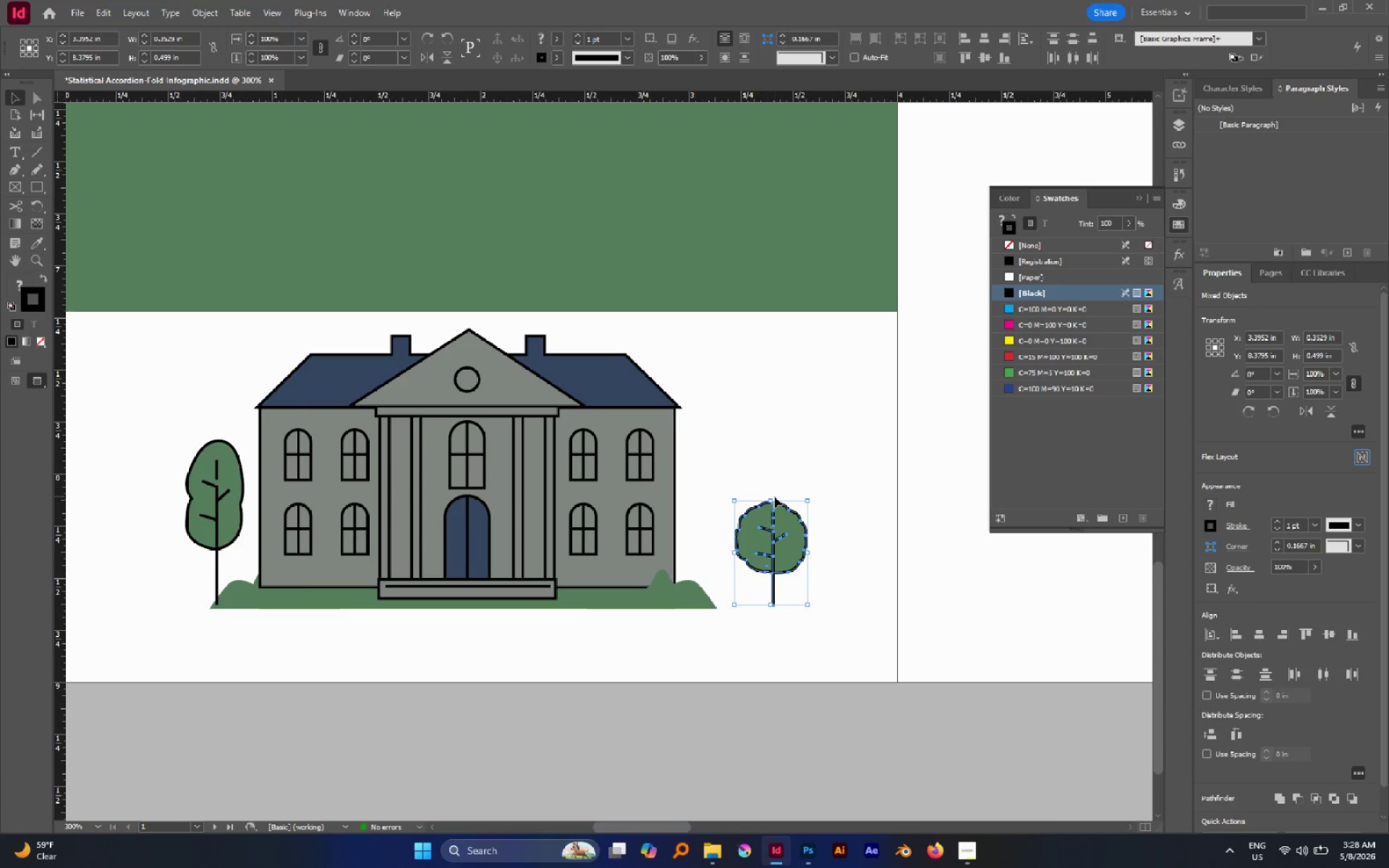 
left_click([793, 467])
 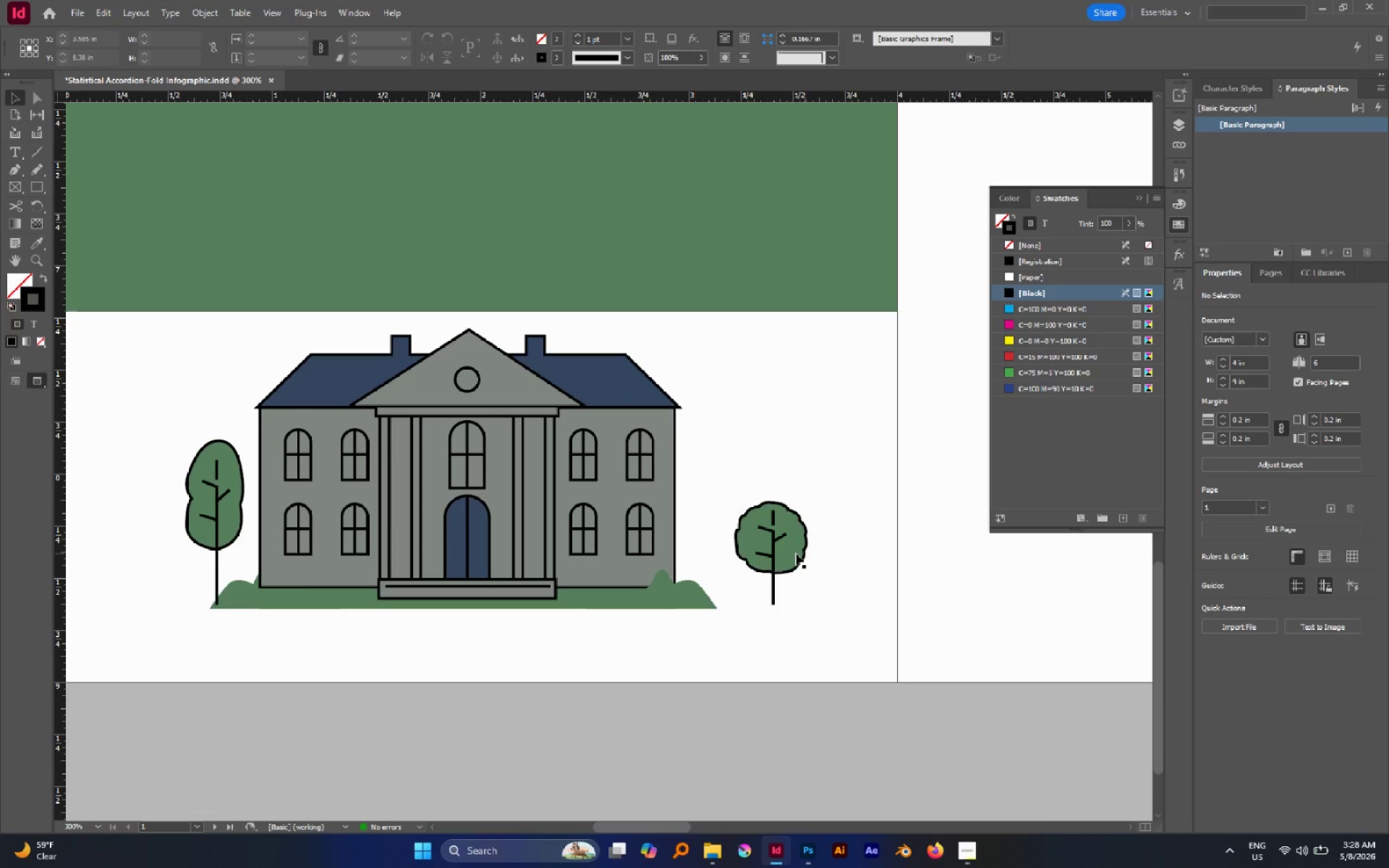 
left_click_drag(start_coordinate=[791, 552], to_coordinate=[747, 547])
 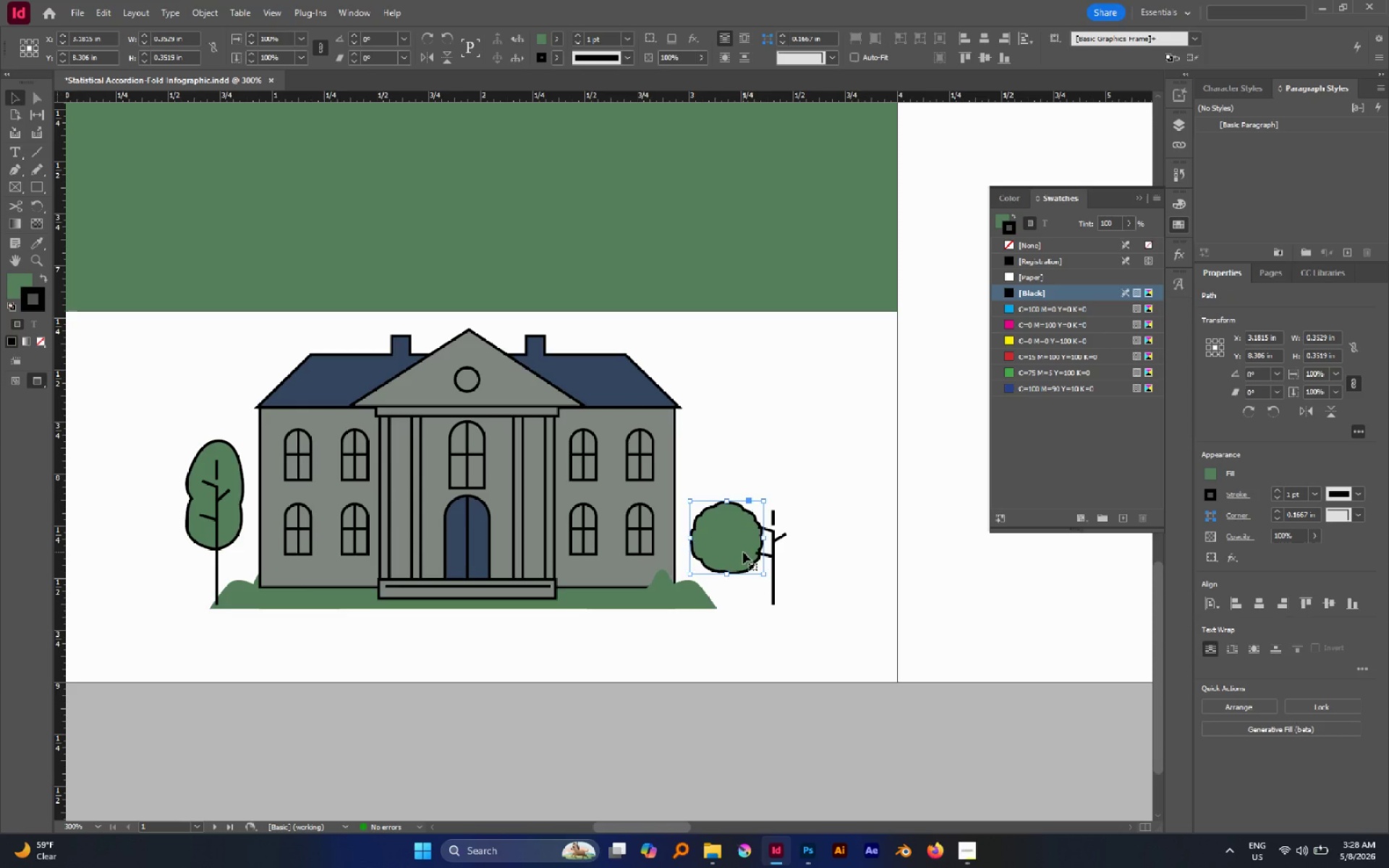 
hold_key(key=ShiftLeft, duration=0.56)
 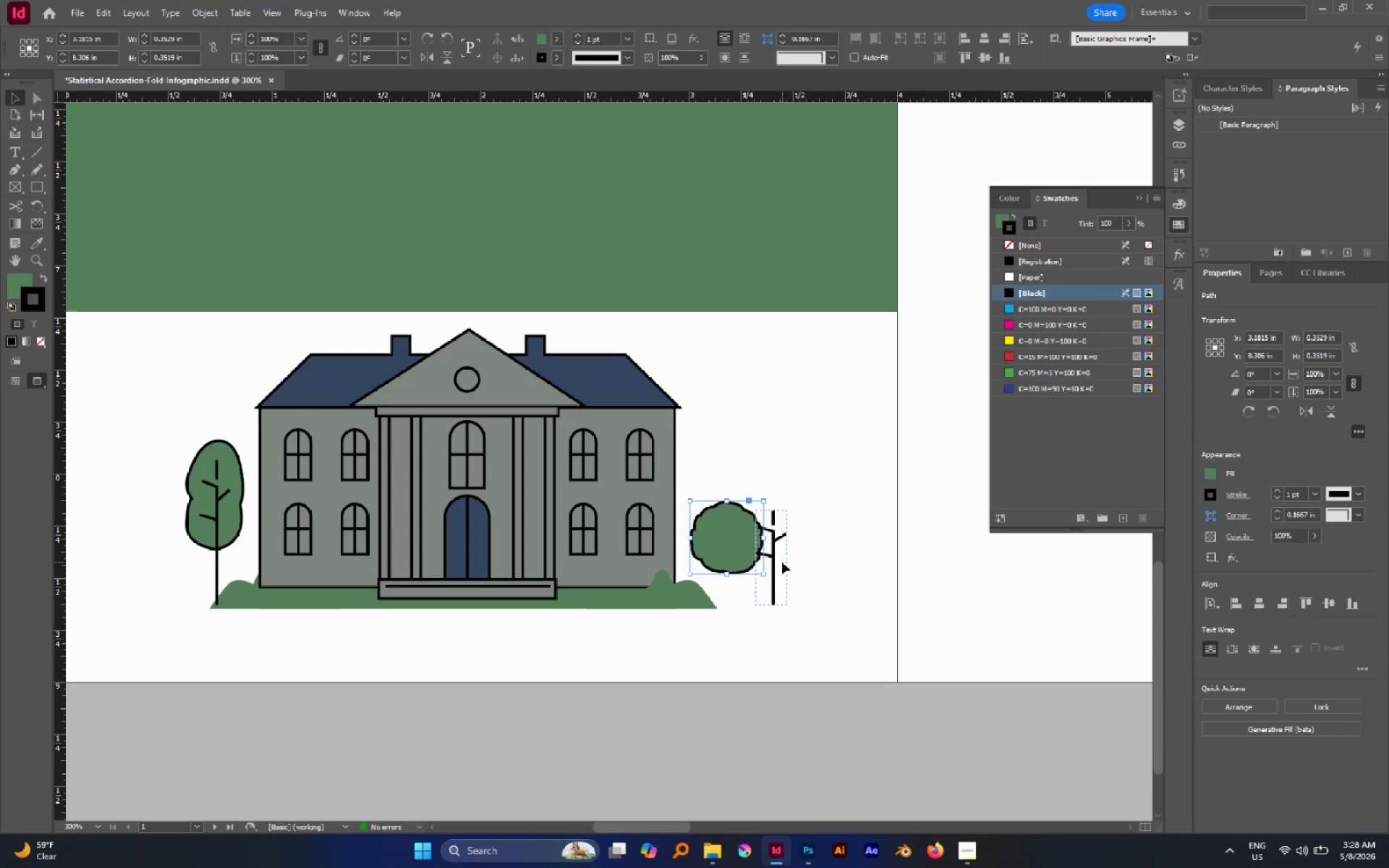 
key(Control+Z)
 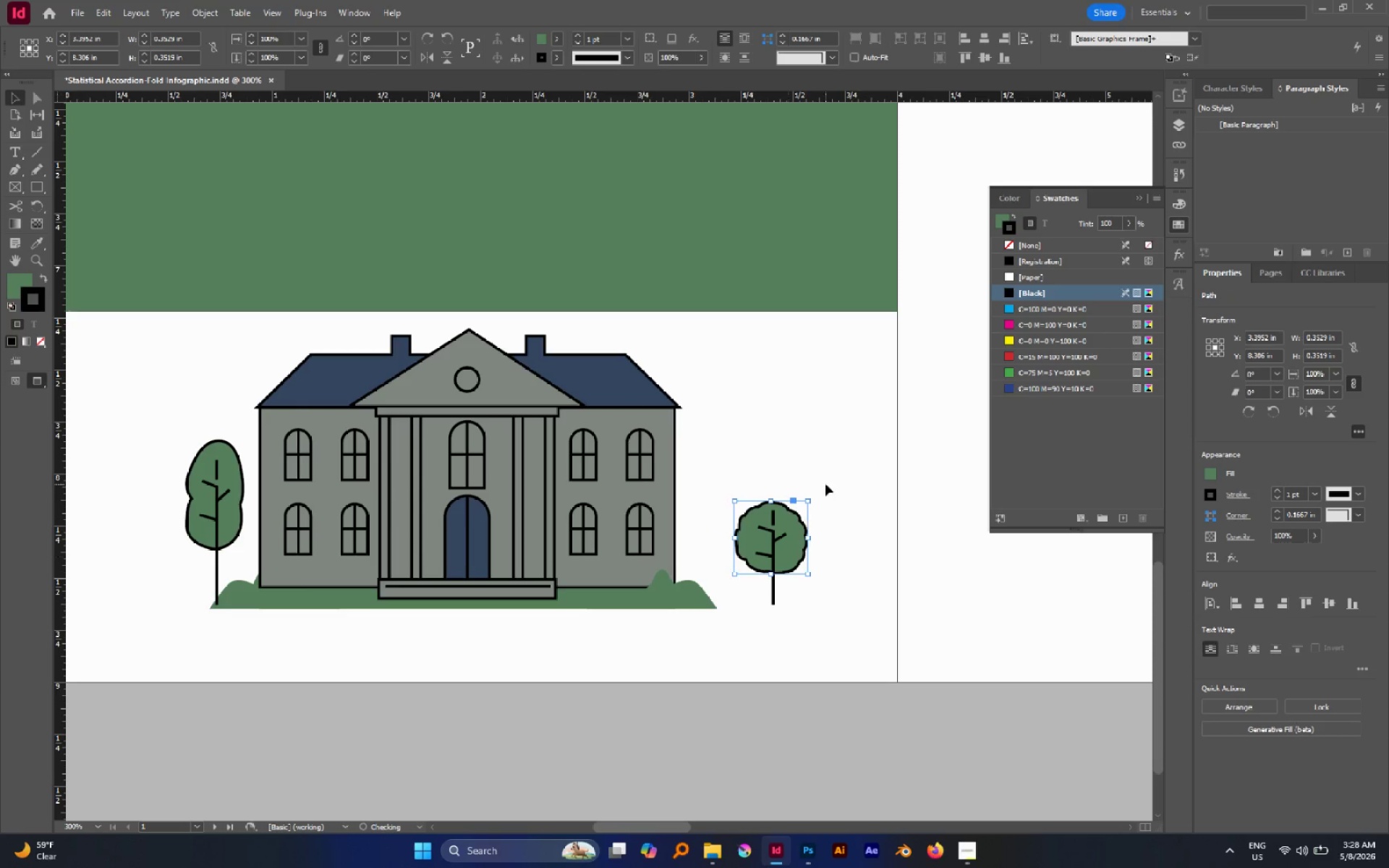 
left_click([825, 484])
 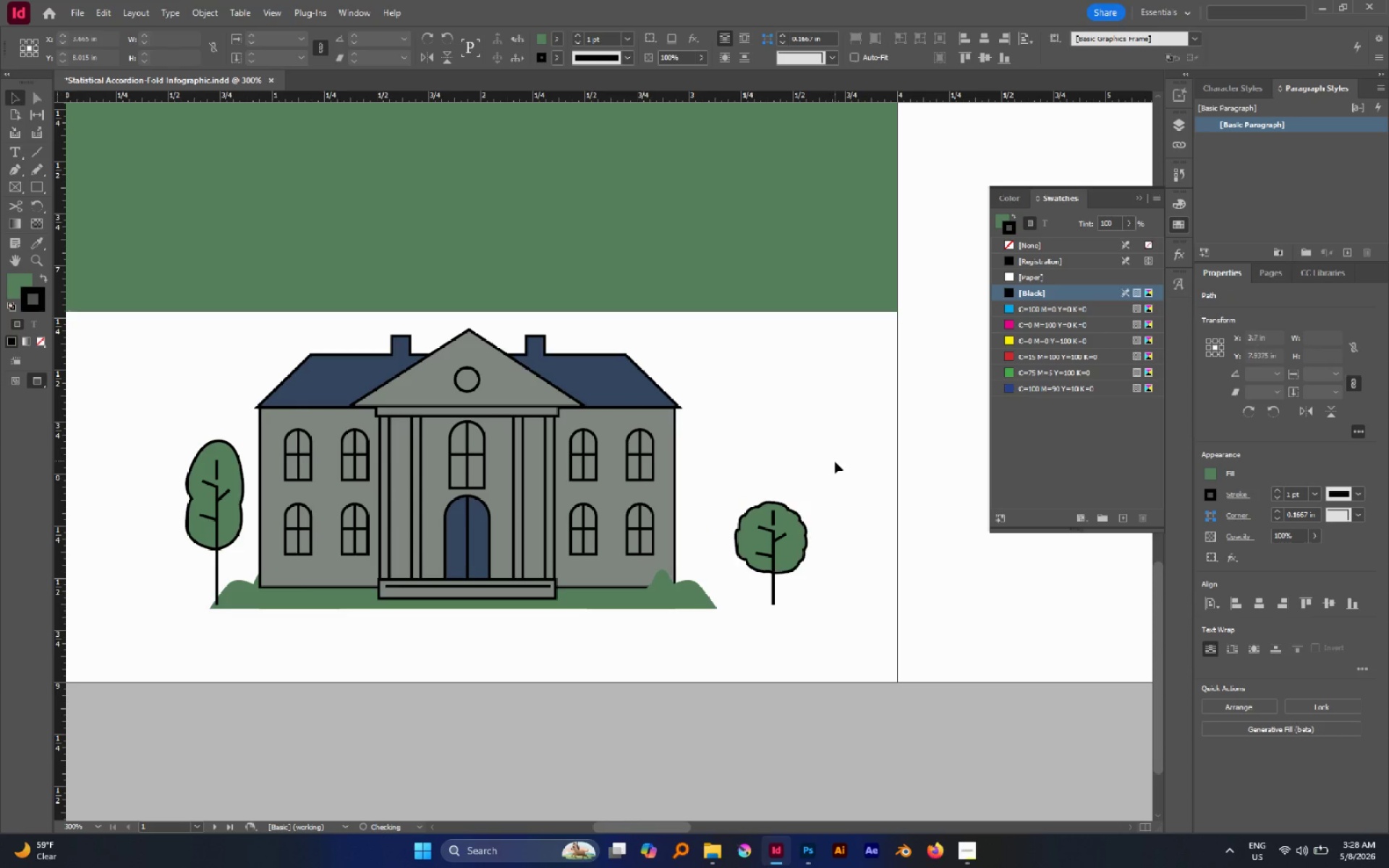 
left_click_drag(start_coordinate=[834, 463], to_coordinate=[752, 619])
 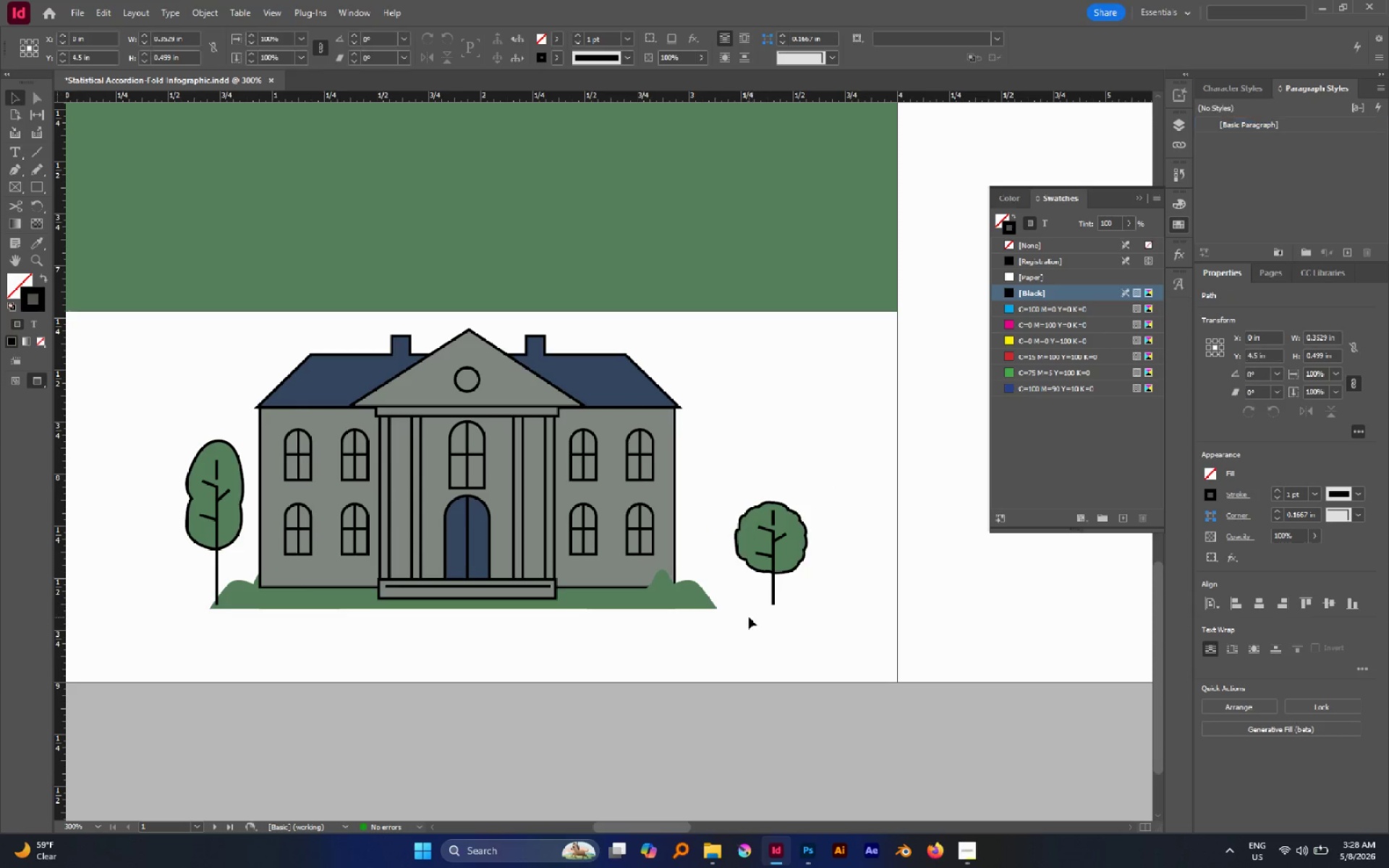 
key(Control+G)
 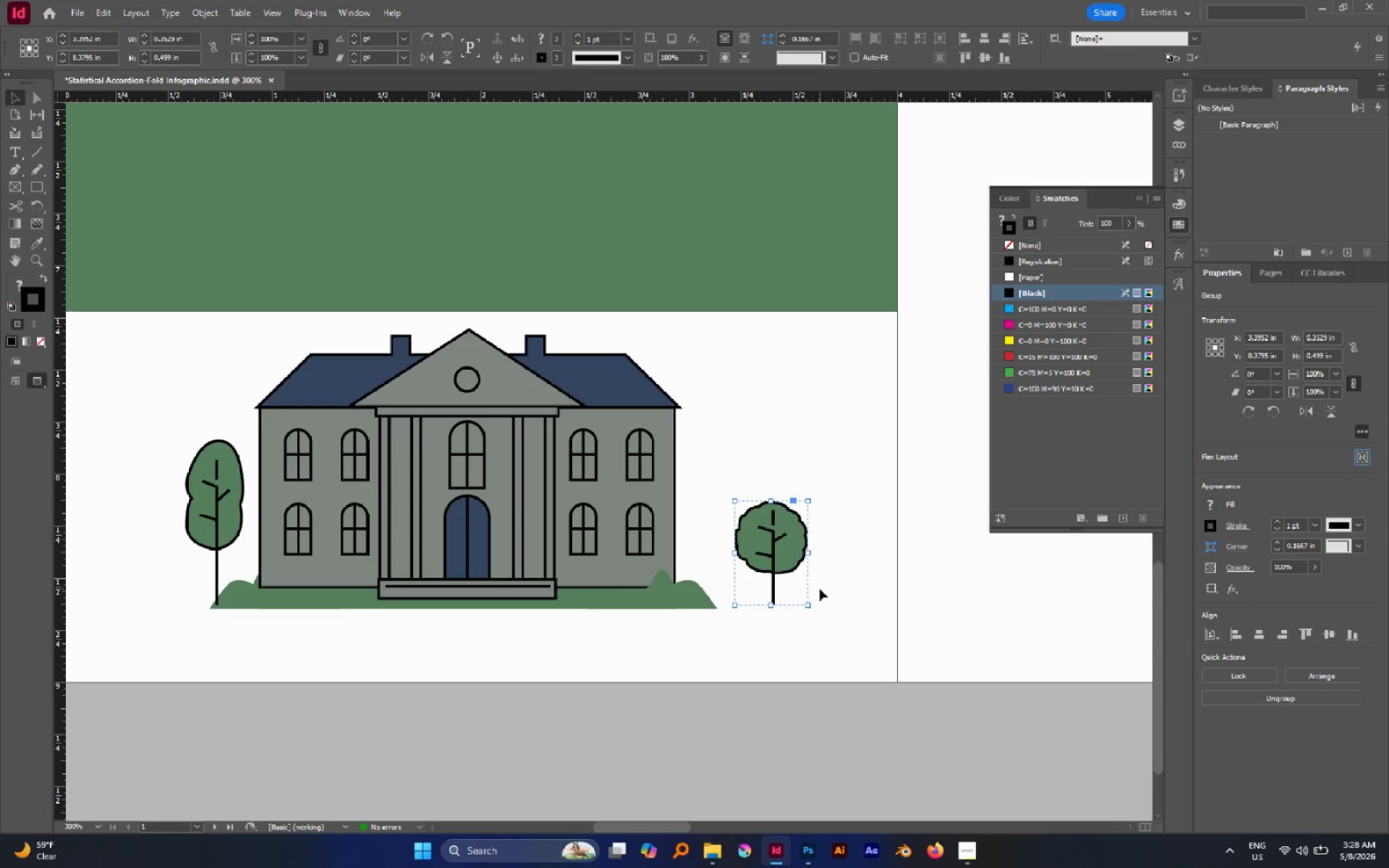 
wait(12.44)
 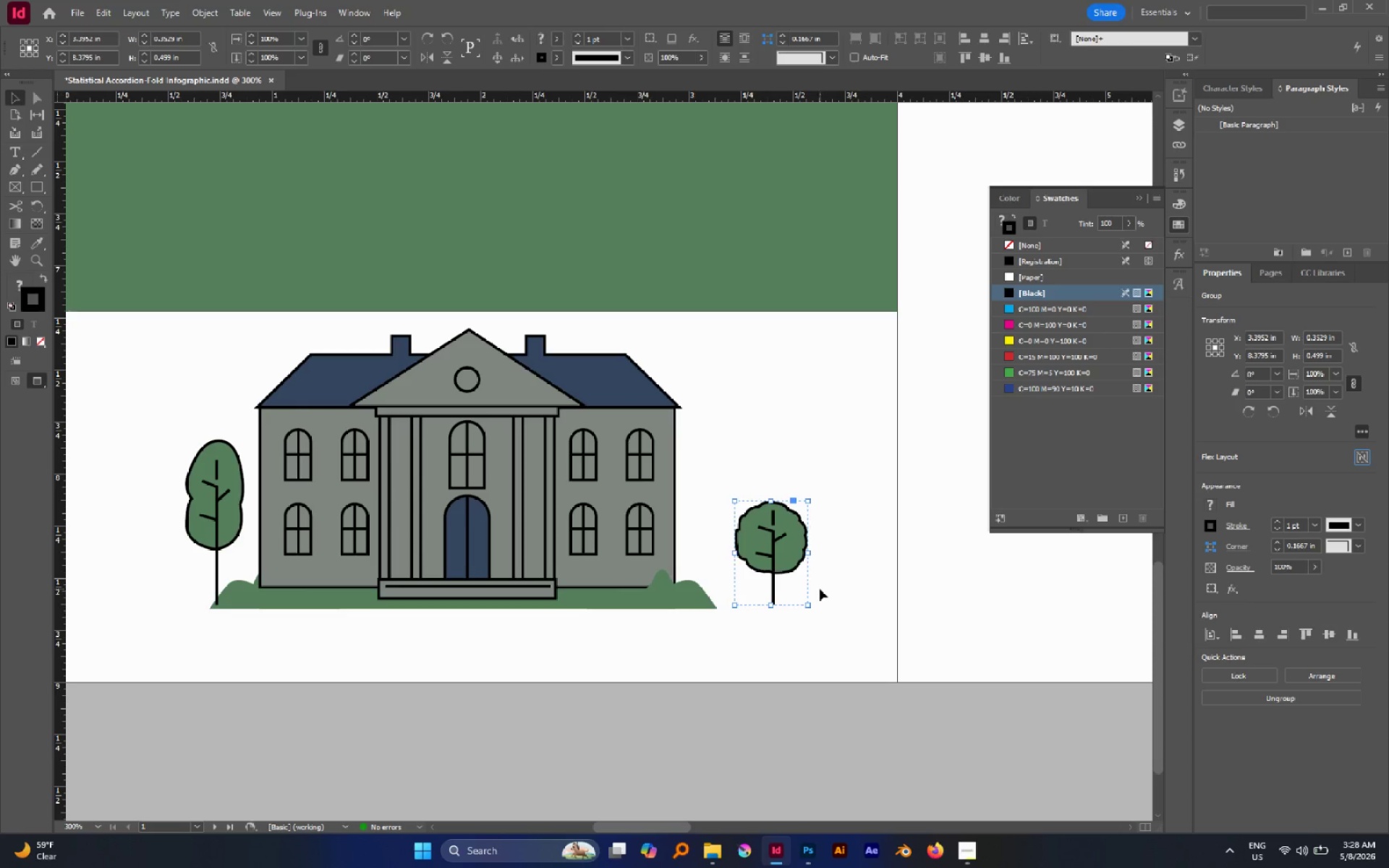 
left_click_drag(start_coordinate=[793, 569], to_coordinate=[760, 568])
 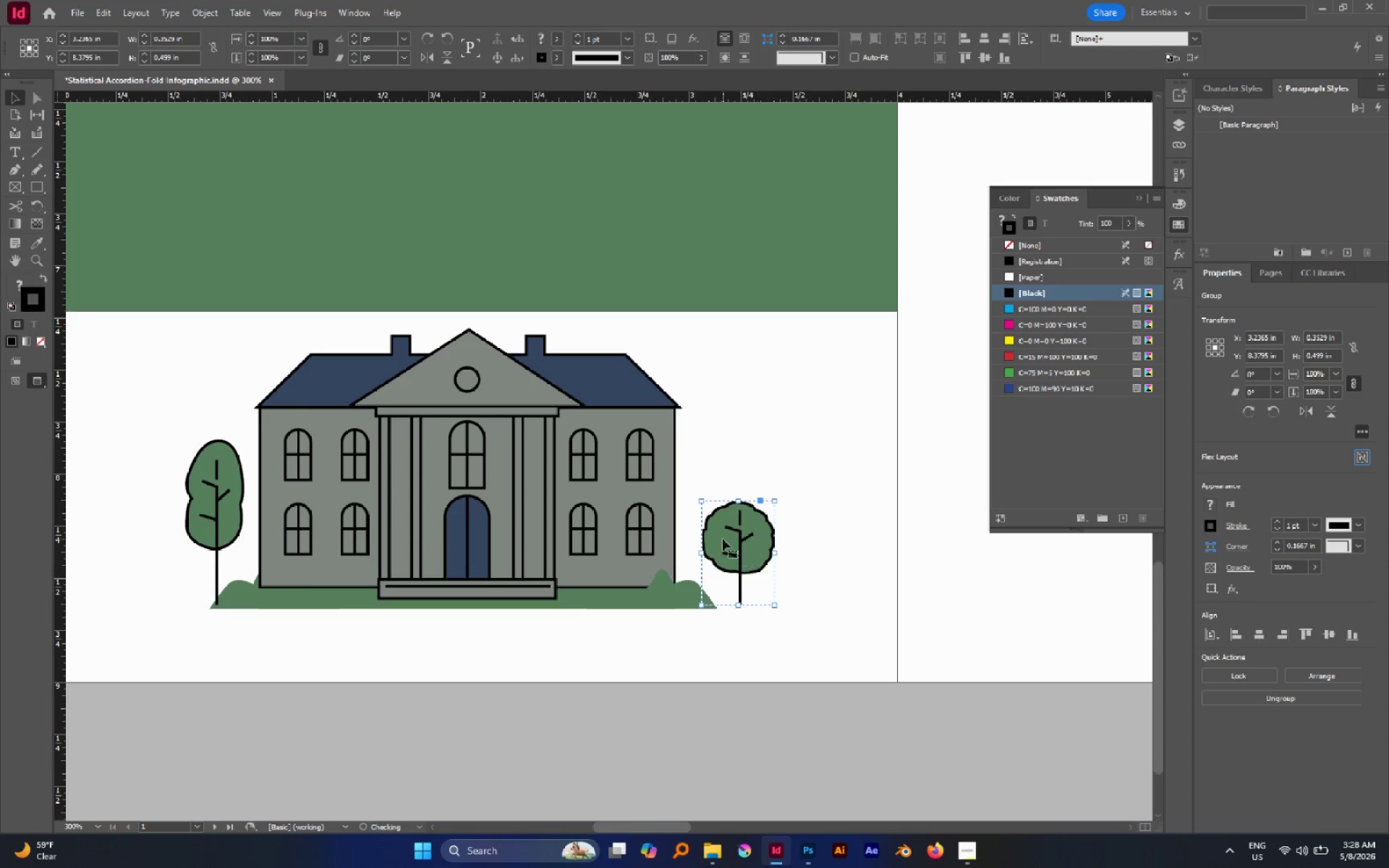 
hold_key(key=ShiftLeft, duration=0.92)
 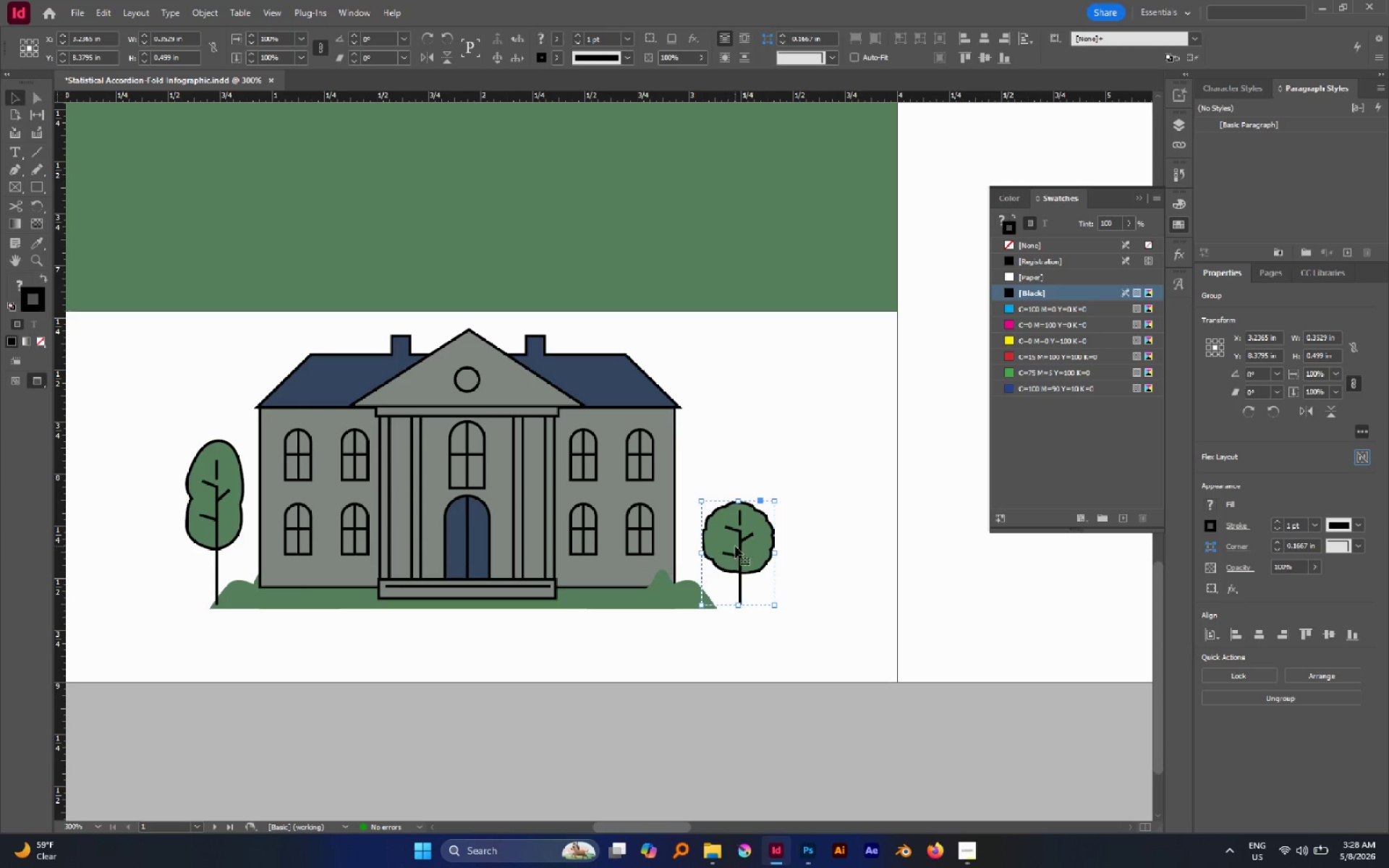 
left_click_drag(start_coordinate=[737, 548], to_coordinate=[718, 544])
 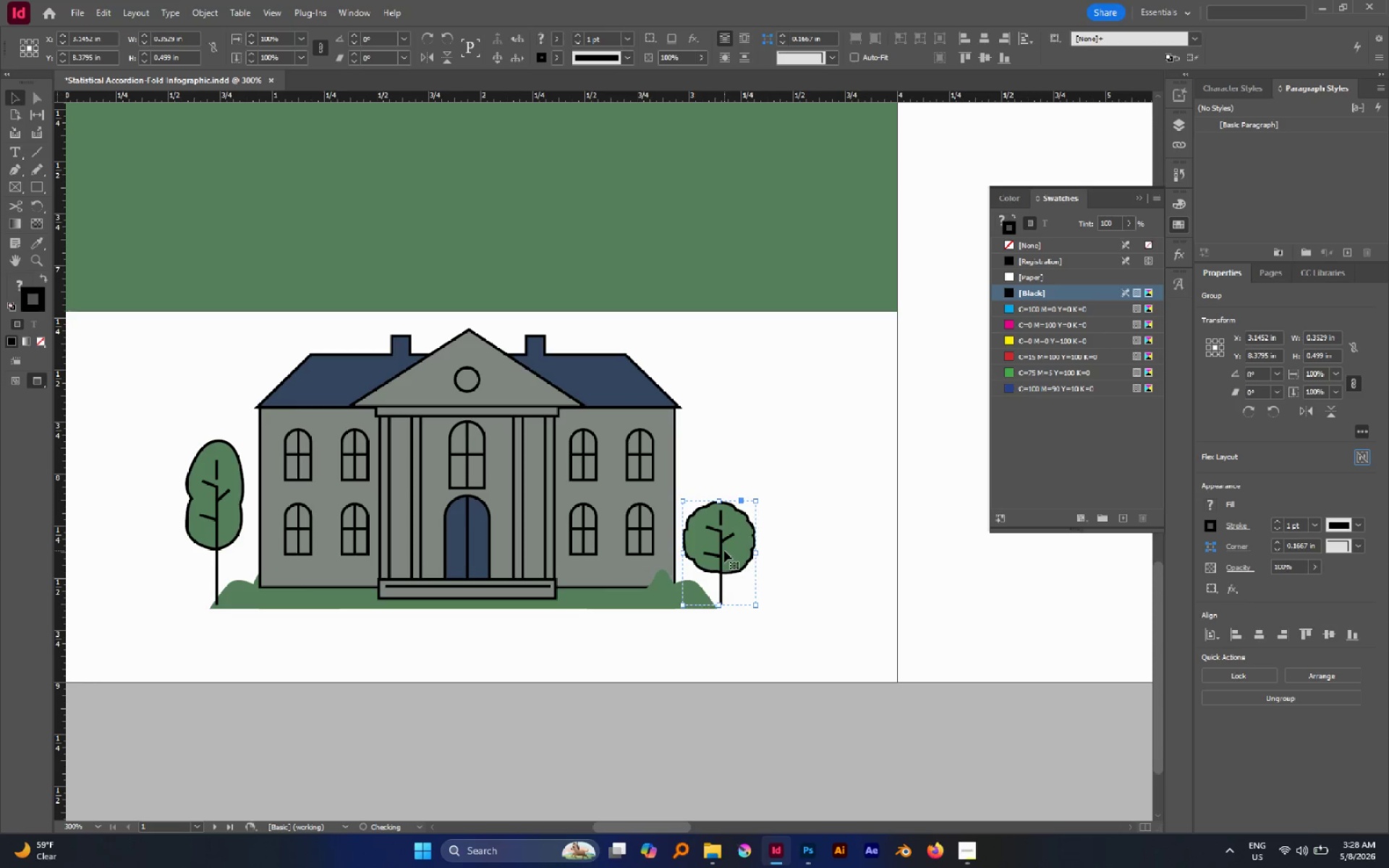 
hold_key(key=ShiftLeft, duration=1.08)
 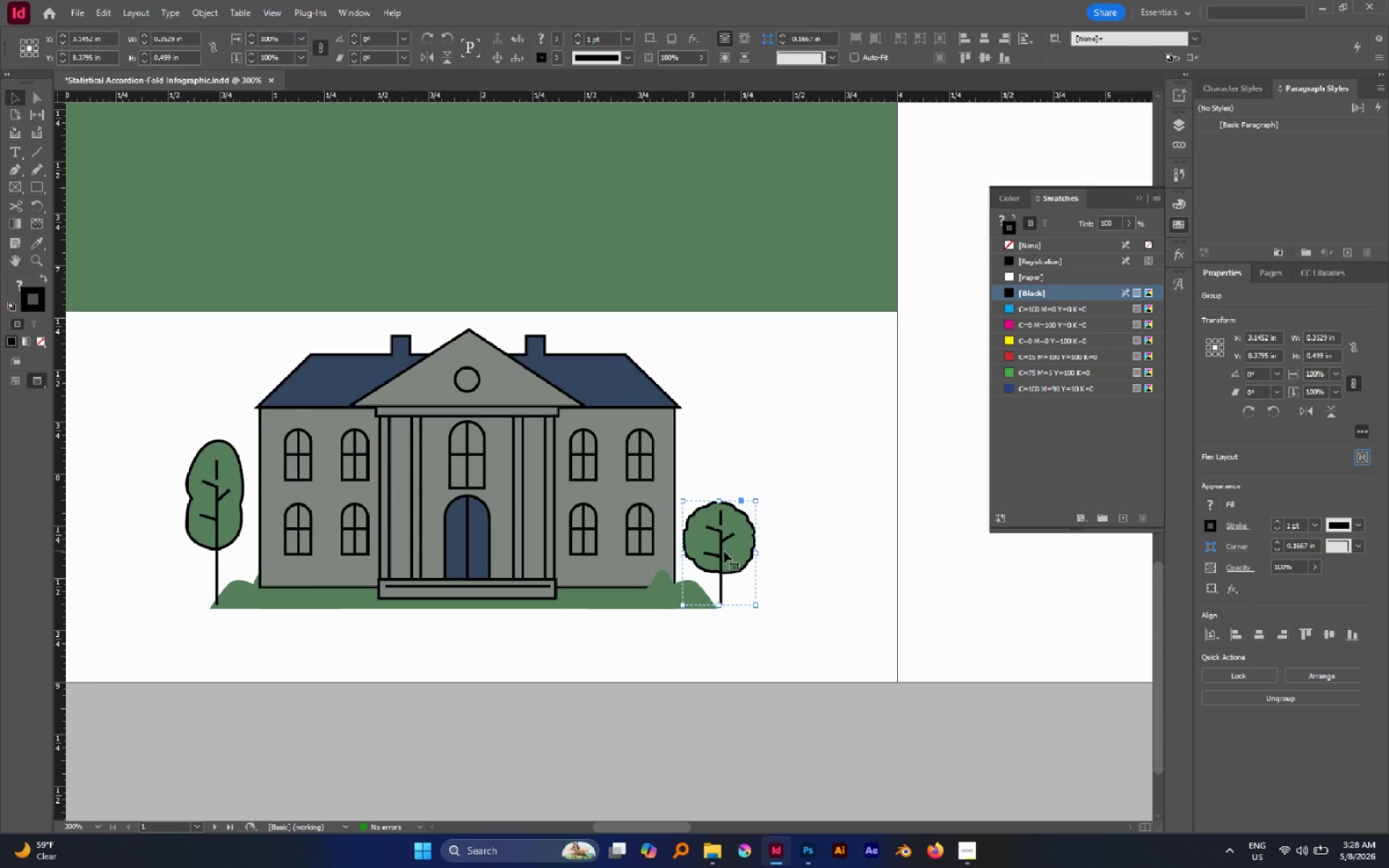 
hold_key(key=ShiftLeft, duration=0.64)
 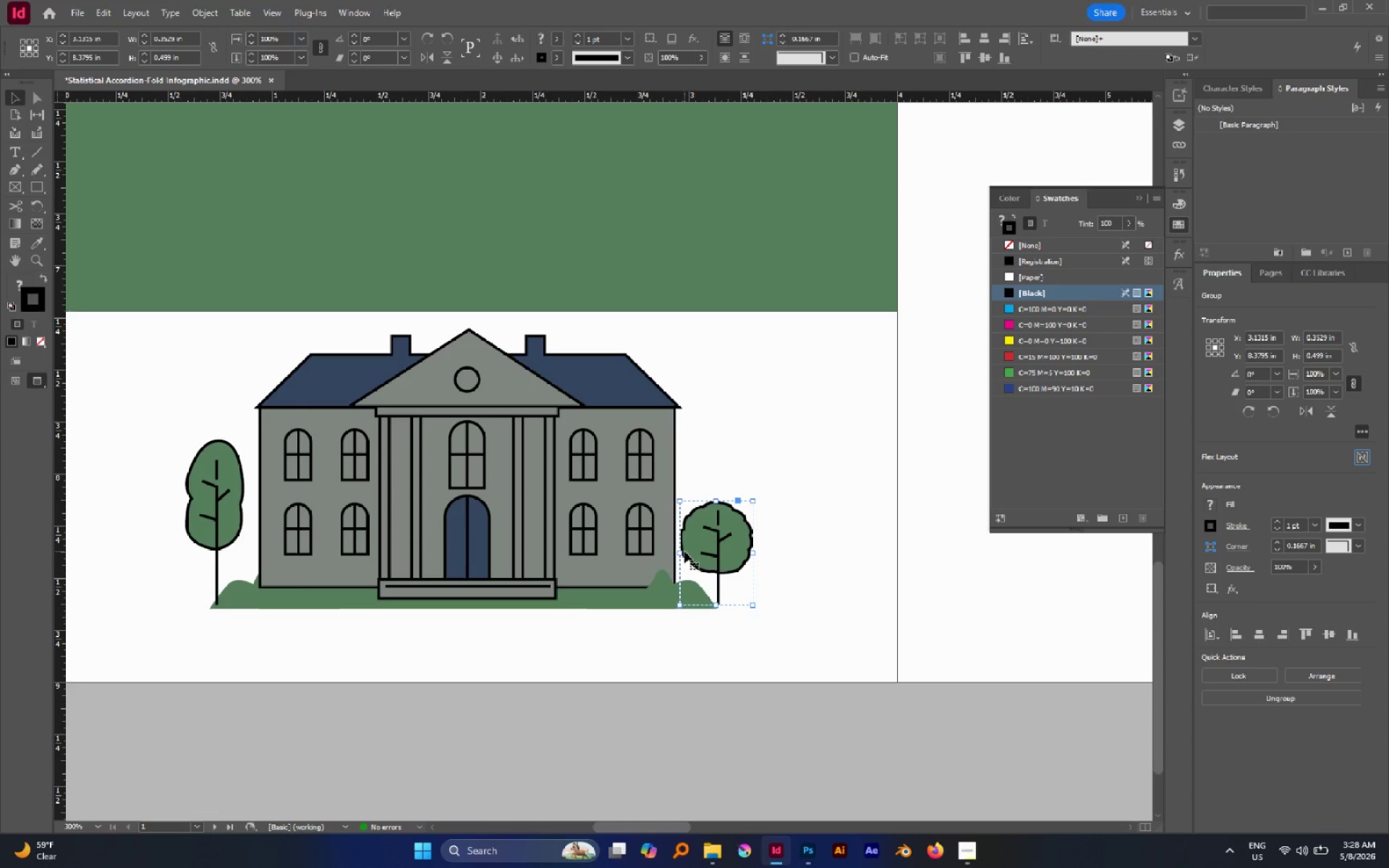 
hold_key(key=AltLeft, duration=0.81)
left_click_drag(start_coordinate=[680, 553], to_coordinate=[684, 554])
 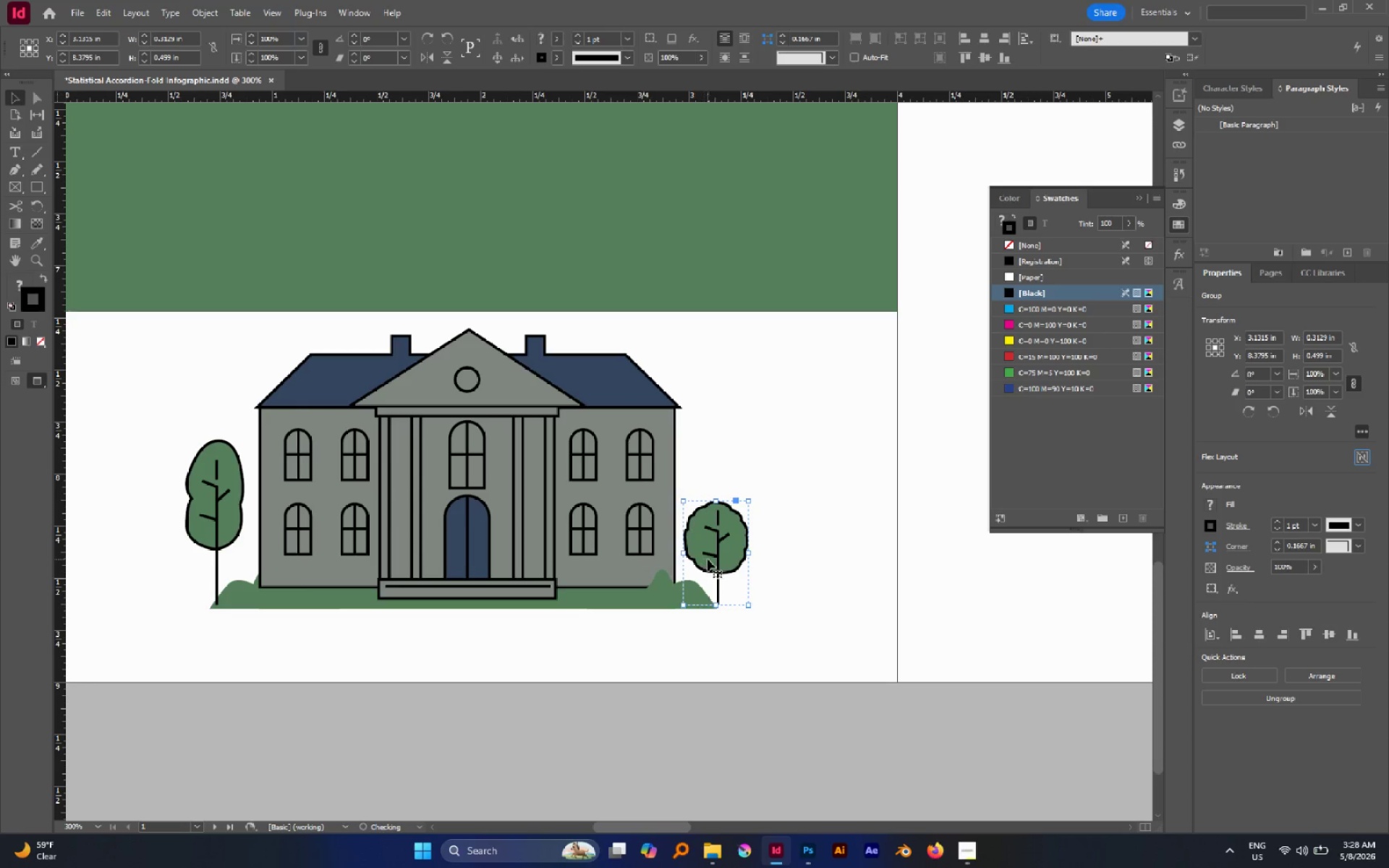 
left_click_drag(start_coordinate=[715, 558], to_coordinate=[711, 559])
 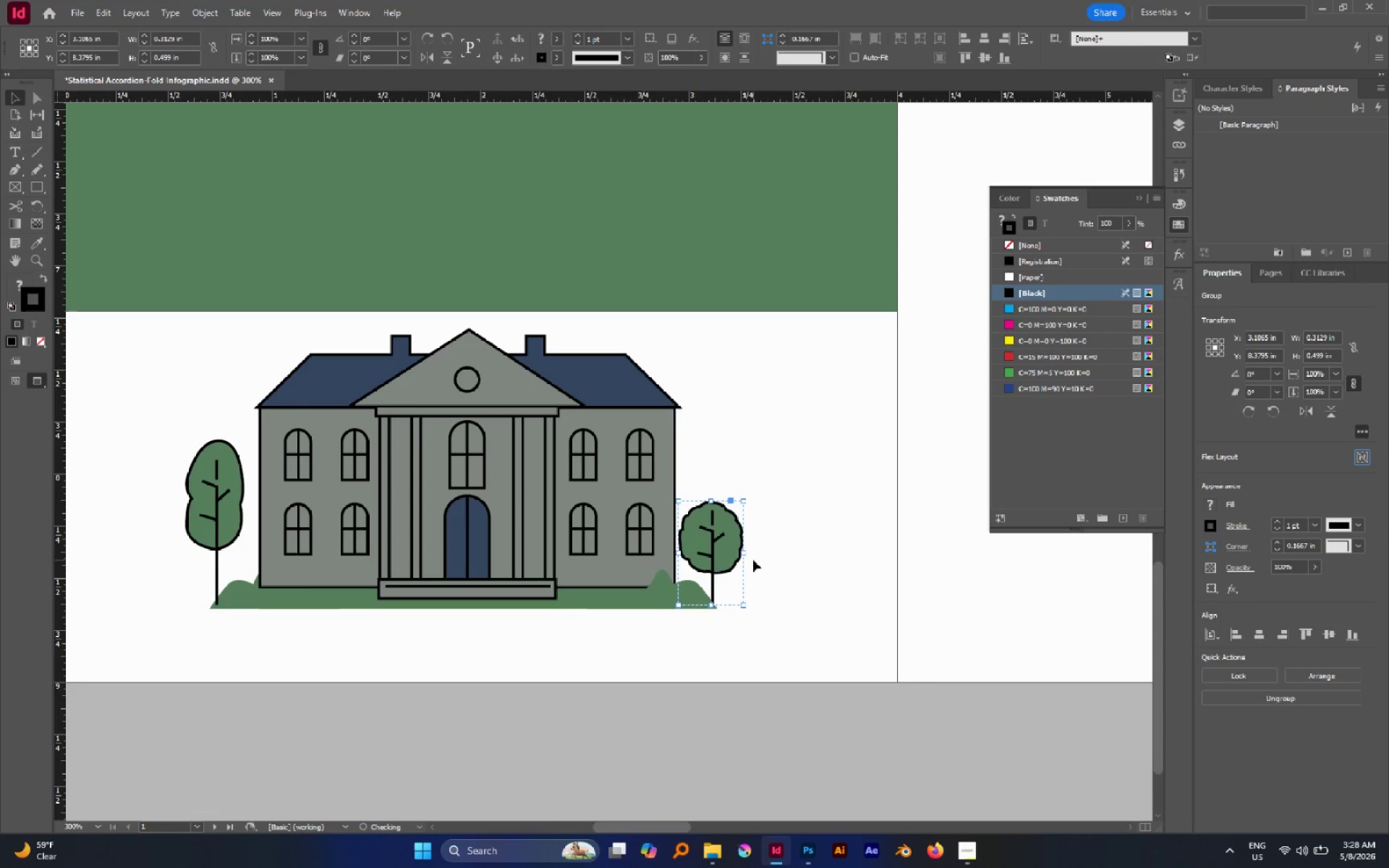 
hold_key(key=ShiftLeft, duration=0.55)
 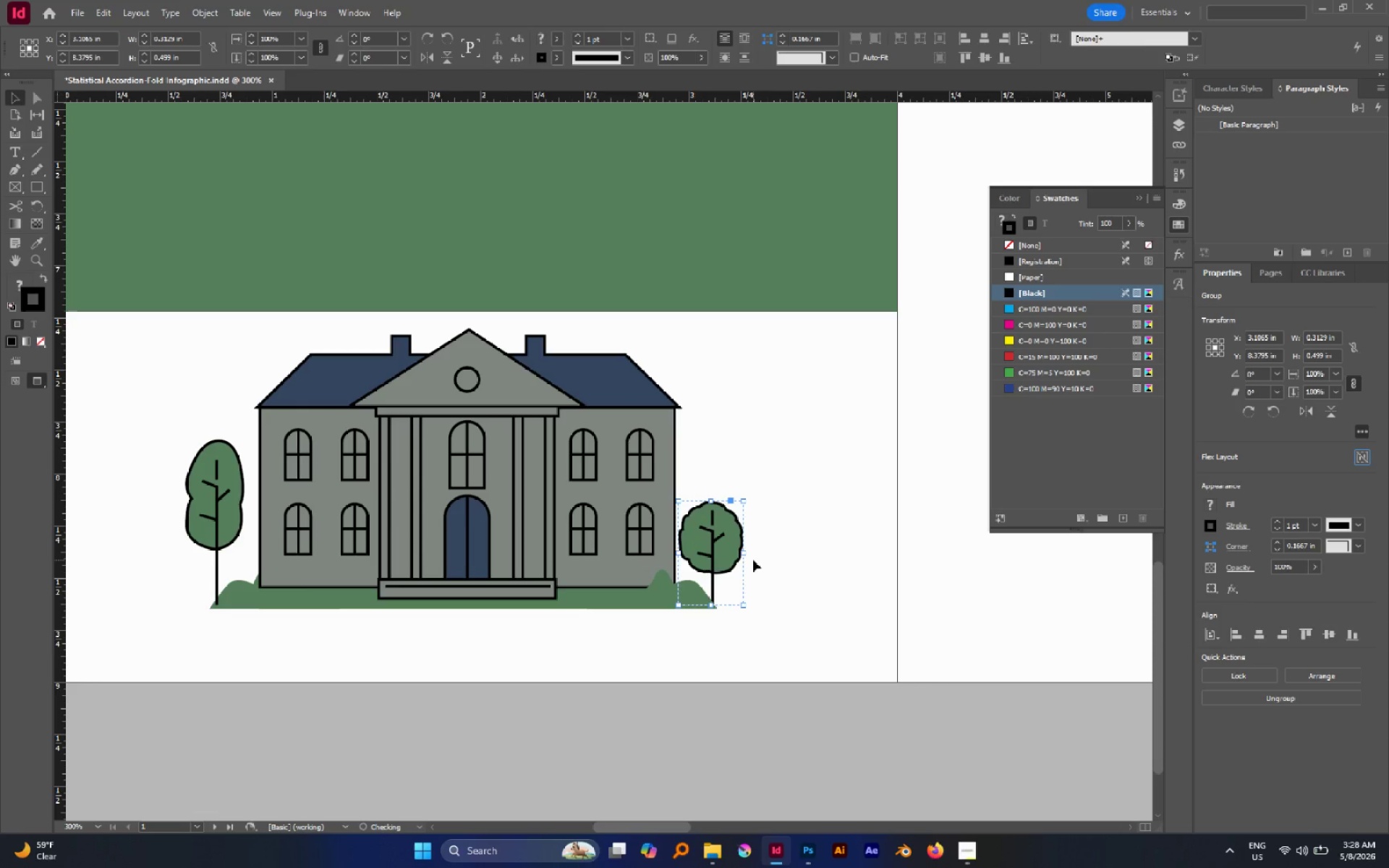 
left_click([753, 560])
 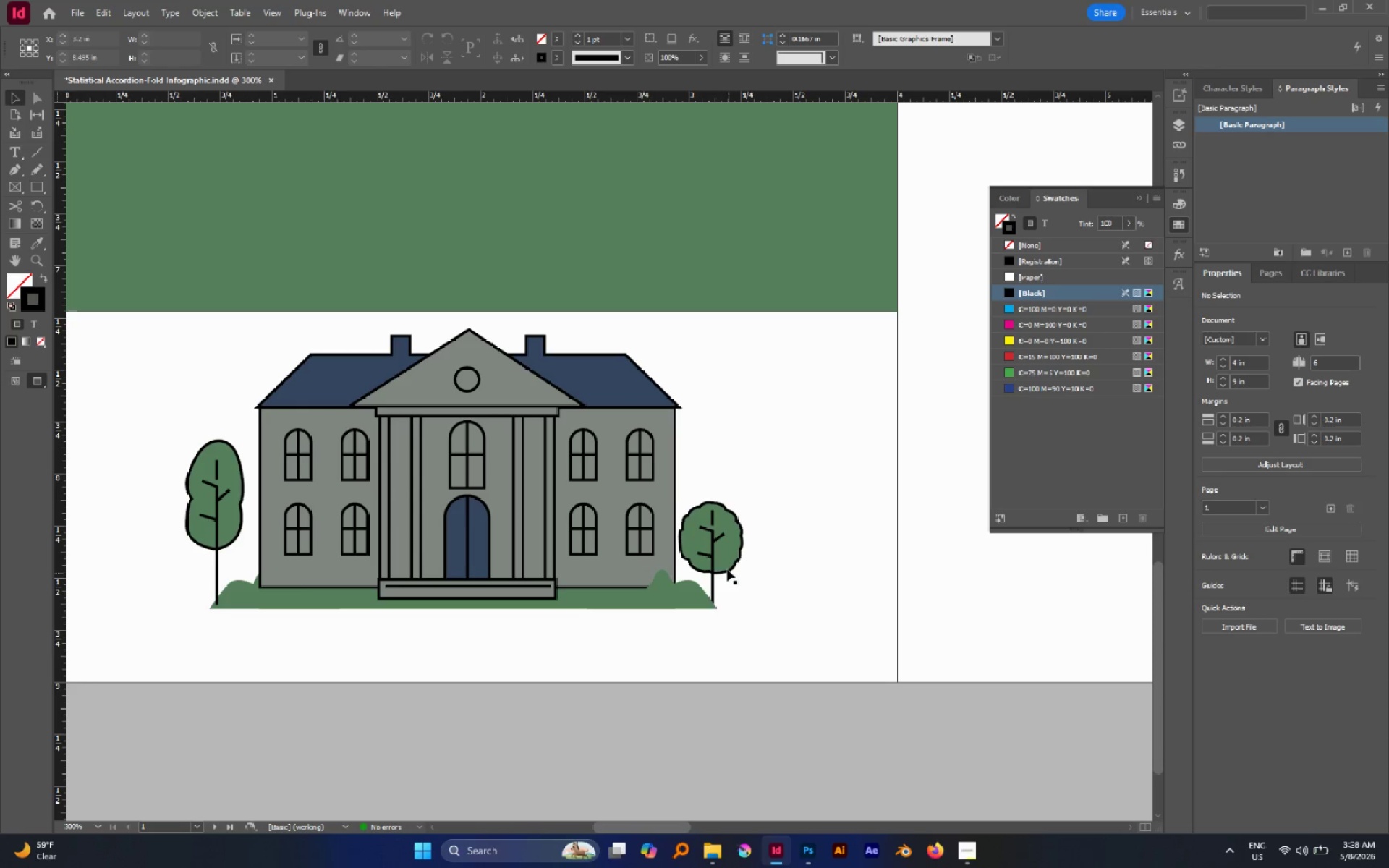 
left_click_drag(start_coordinate=[724, 561], to_coordinate=[724, 566])
 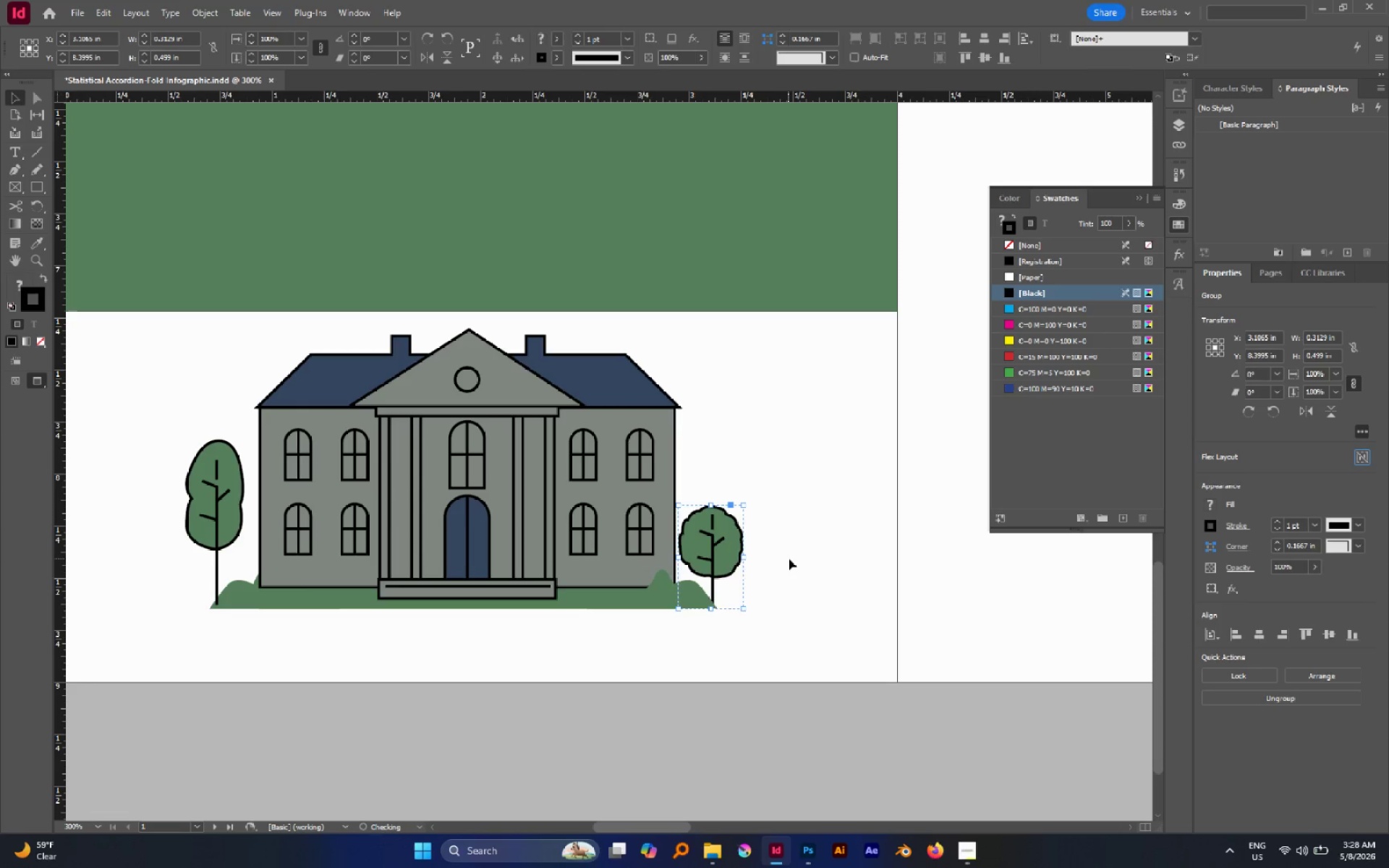 
left_click([789, 558])
 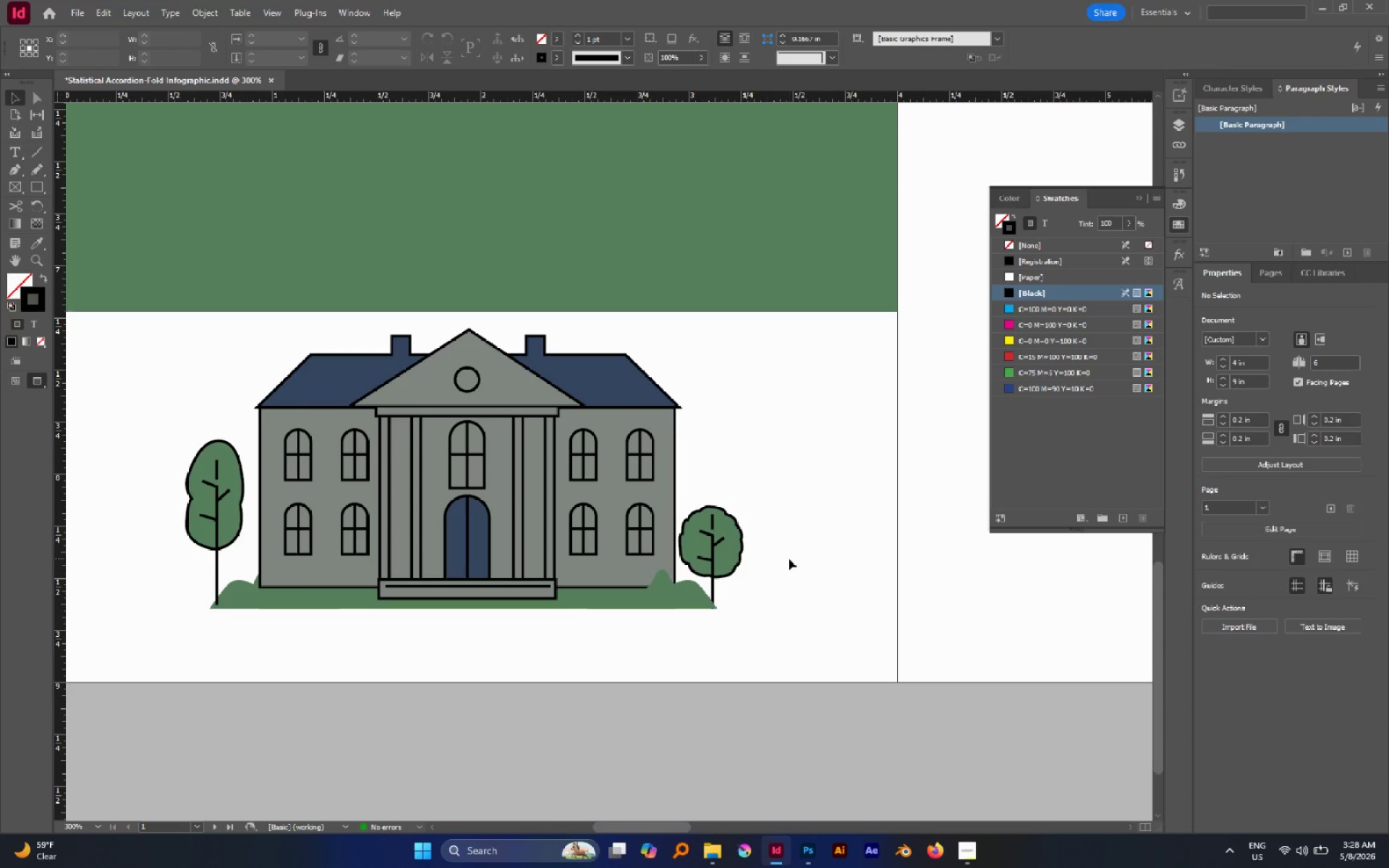 
wait(5.34)
 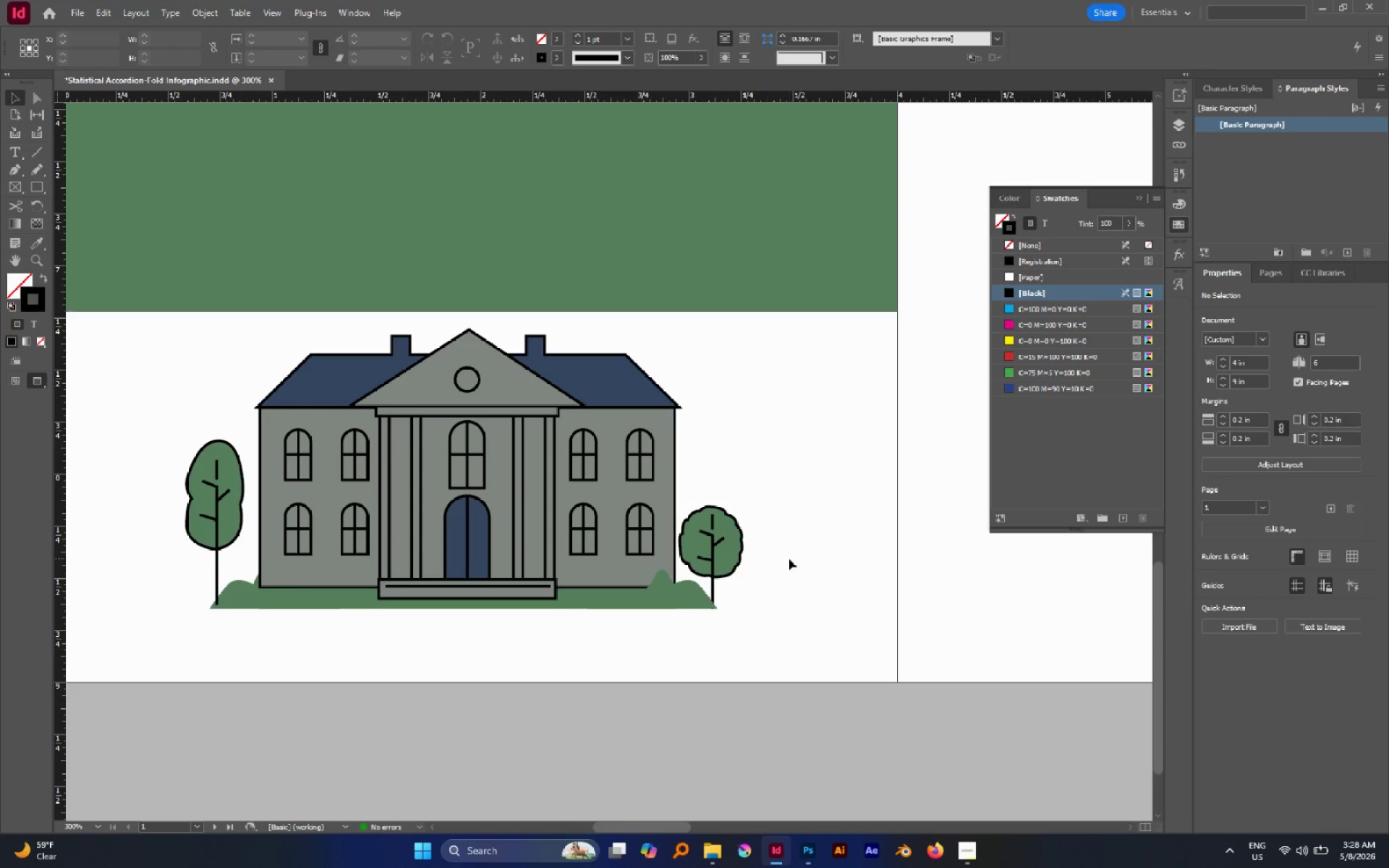 
hold_key(key=AltLeft, duration=1.58)
scroll: coordinate [779, 553], scroll_direction: down, amount: 1.0
 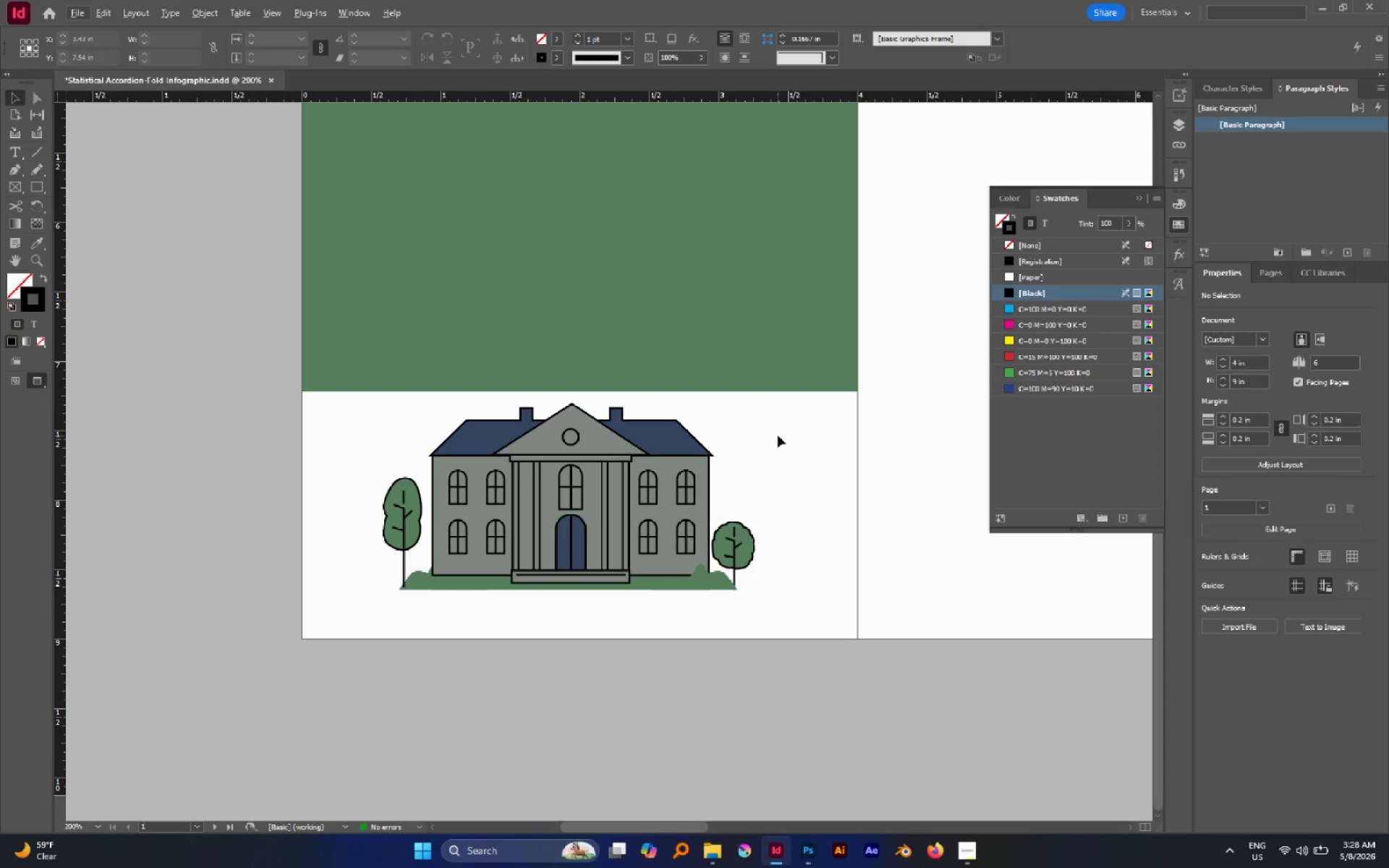 
wait(21.79)
 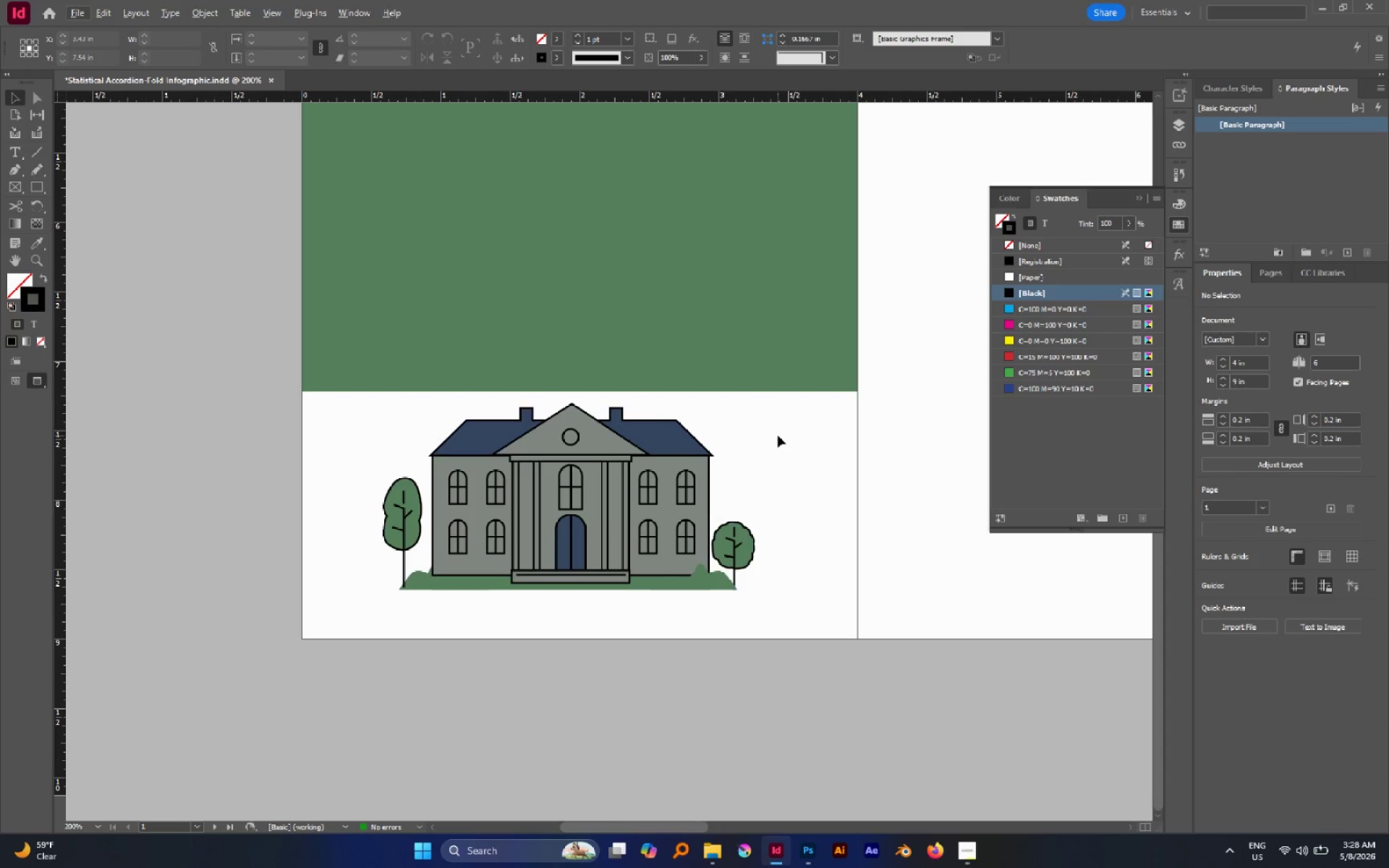 
left_click_drag(start_coordinate=[831, 628], to_coordinate=[311, 405])
 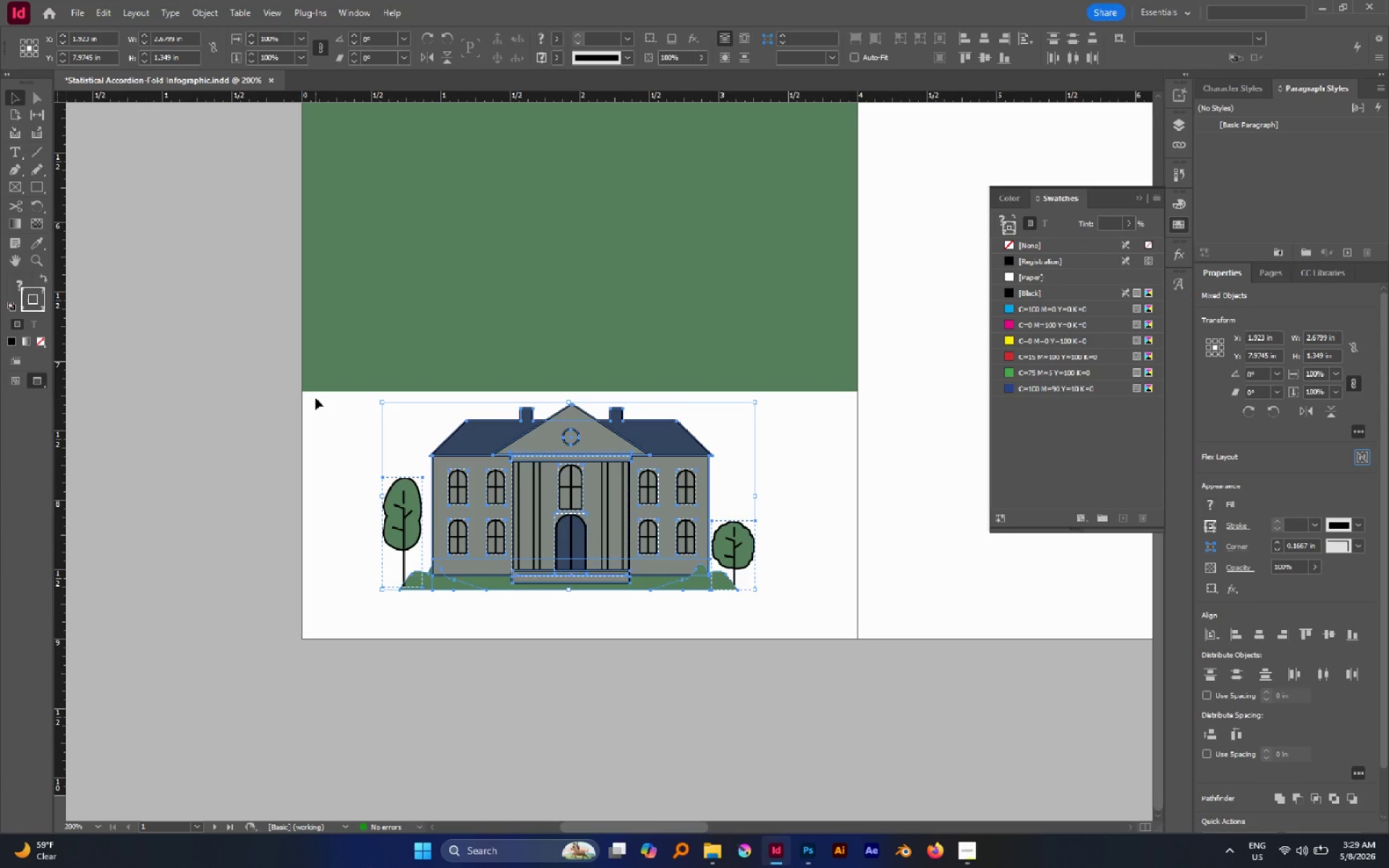 
key(Control+G)
 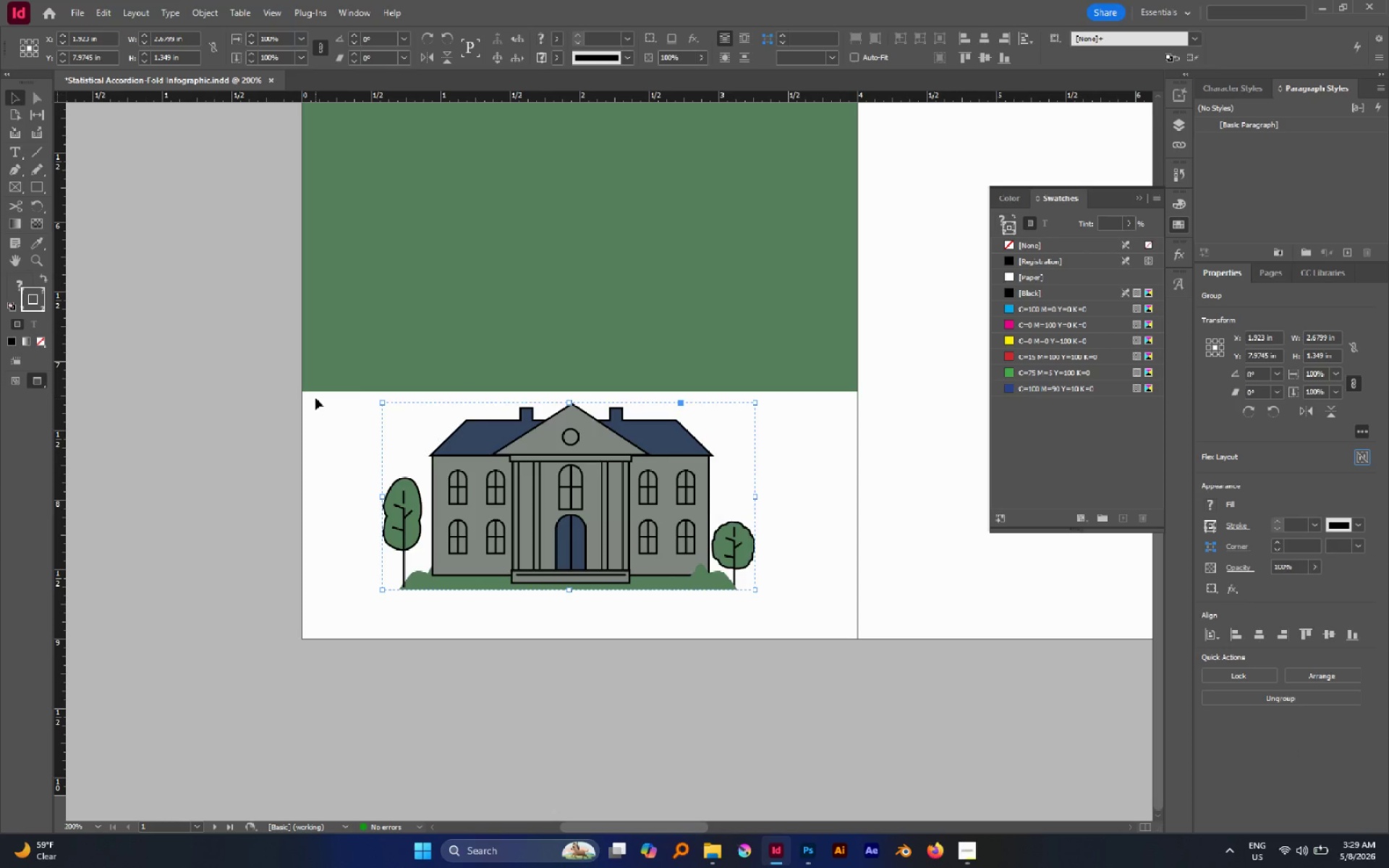 
wait(5.48)
 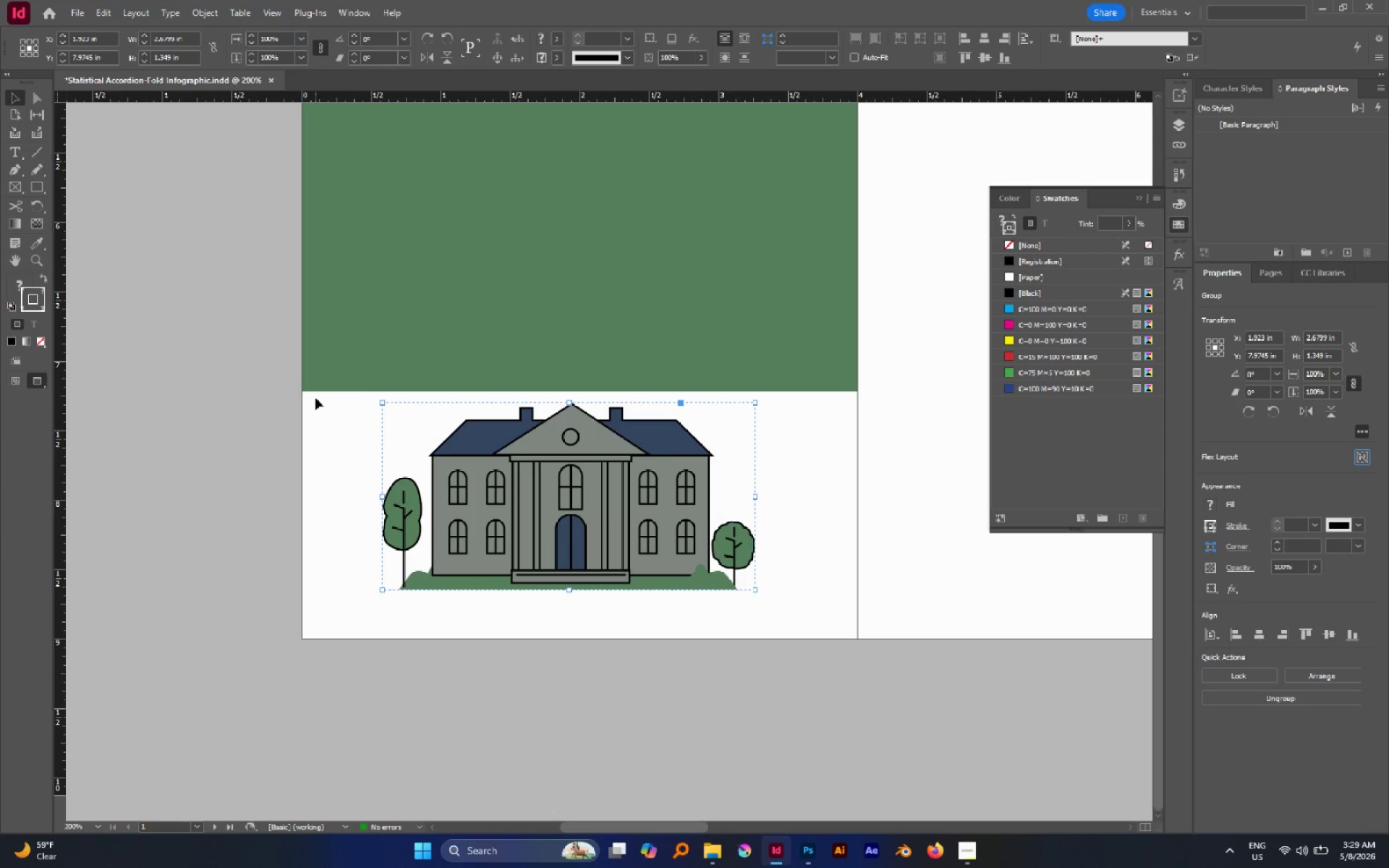 
hold_key(key=ControlLeft, duration=3.28)
hold_key(key=ShiftLeft, duration=3.17)
left_click_drag(start_coordinate=[570, 404], to_coordinate=[612, 485])
 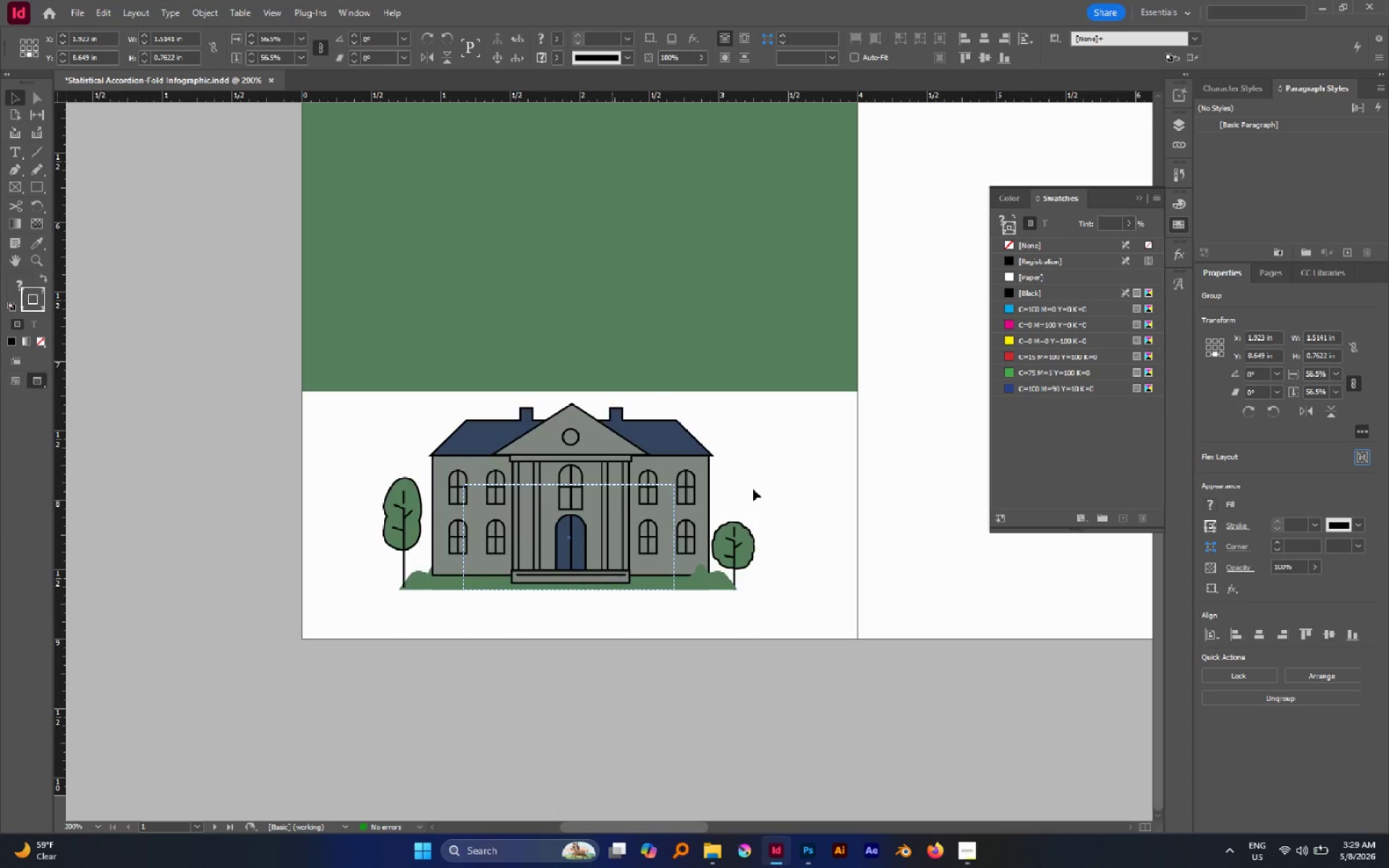 
left_click([753, 489])
 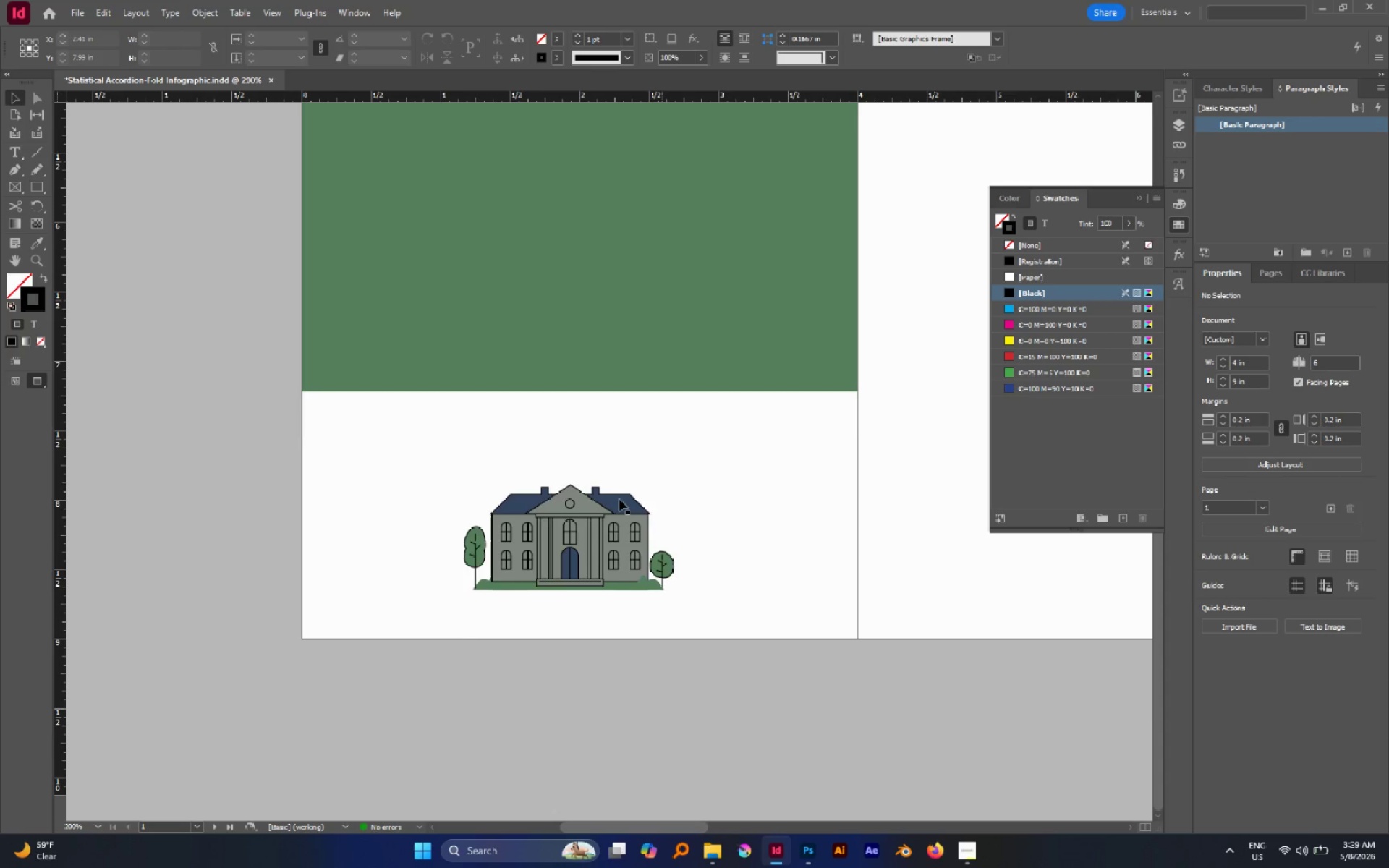 
hold_key(key=AltLeft, duration=1.12)
scroll: coordinate [618, 499], scroll_direction: up, amount: 5.0
 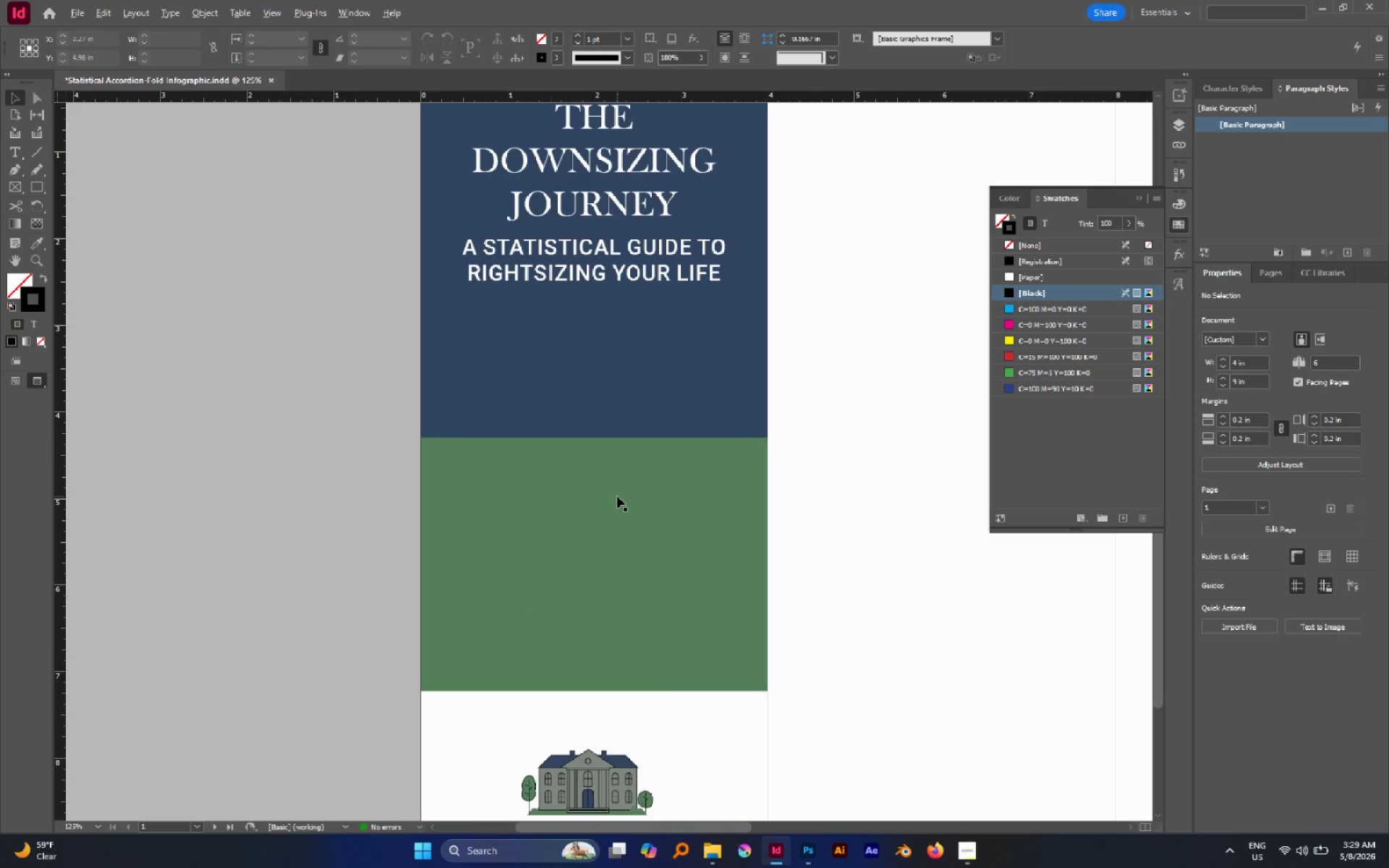 
scroll: coordinate [619, 495], scroll_direction: down, amount: 2.0
 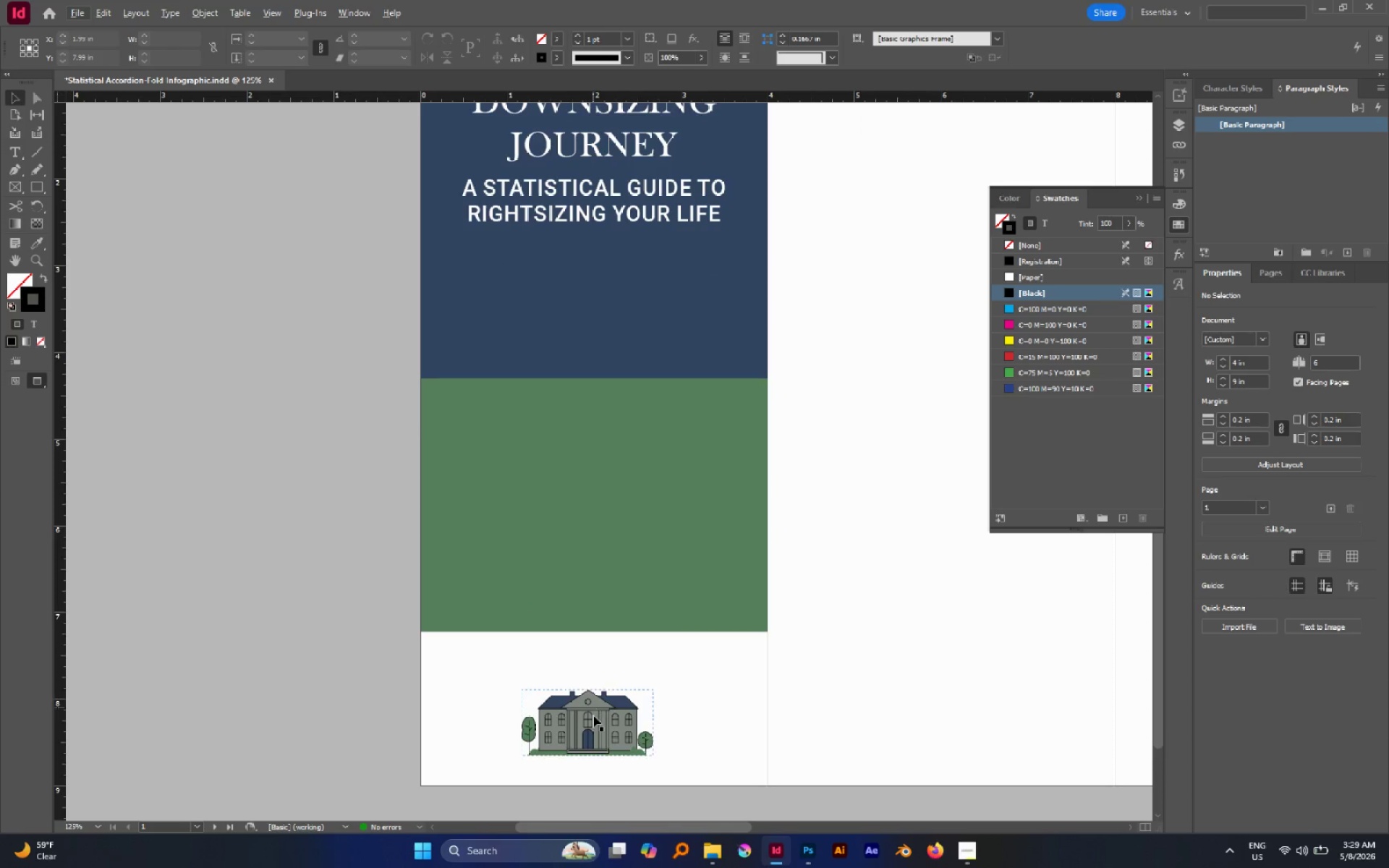 
left_click_drag(start_coordinate=[593, 715], to_coordinate=[527, 339])
 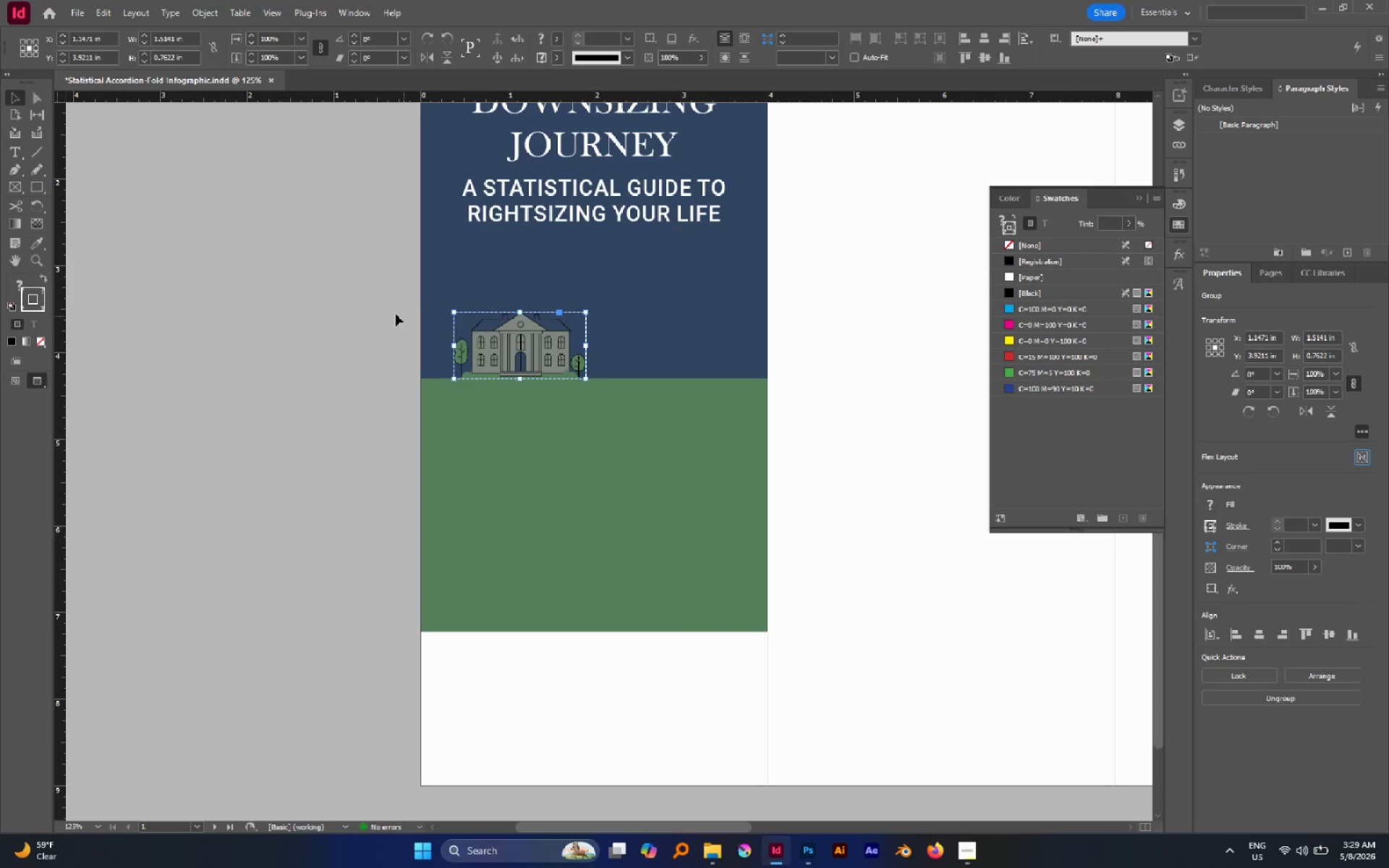 
left_click([356, 305])
 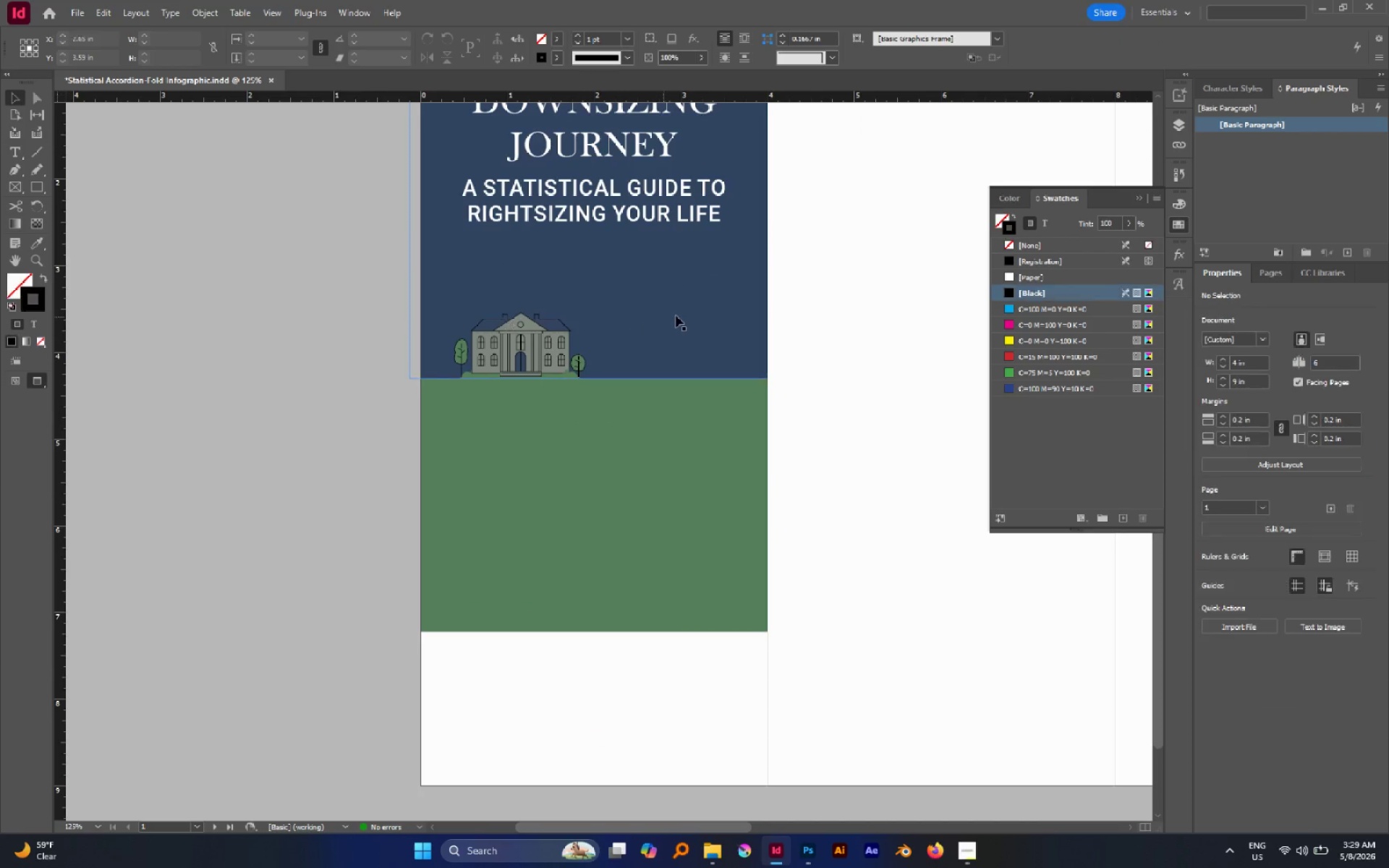 
left_click([676, 315])
 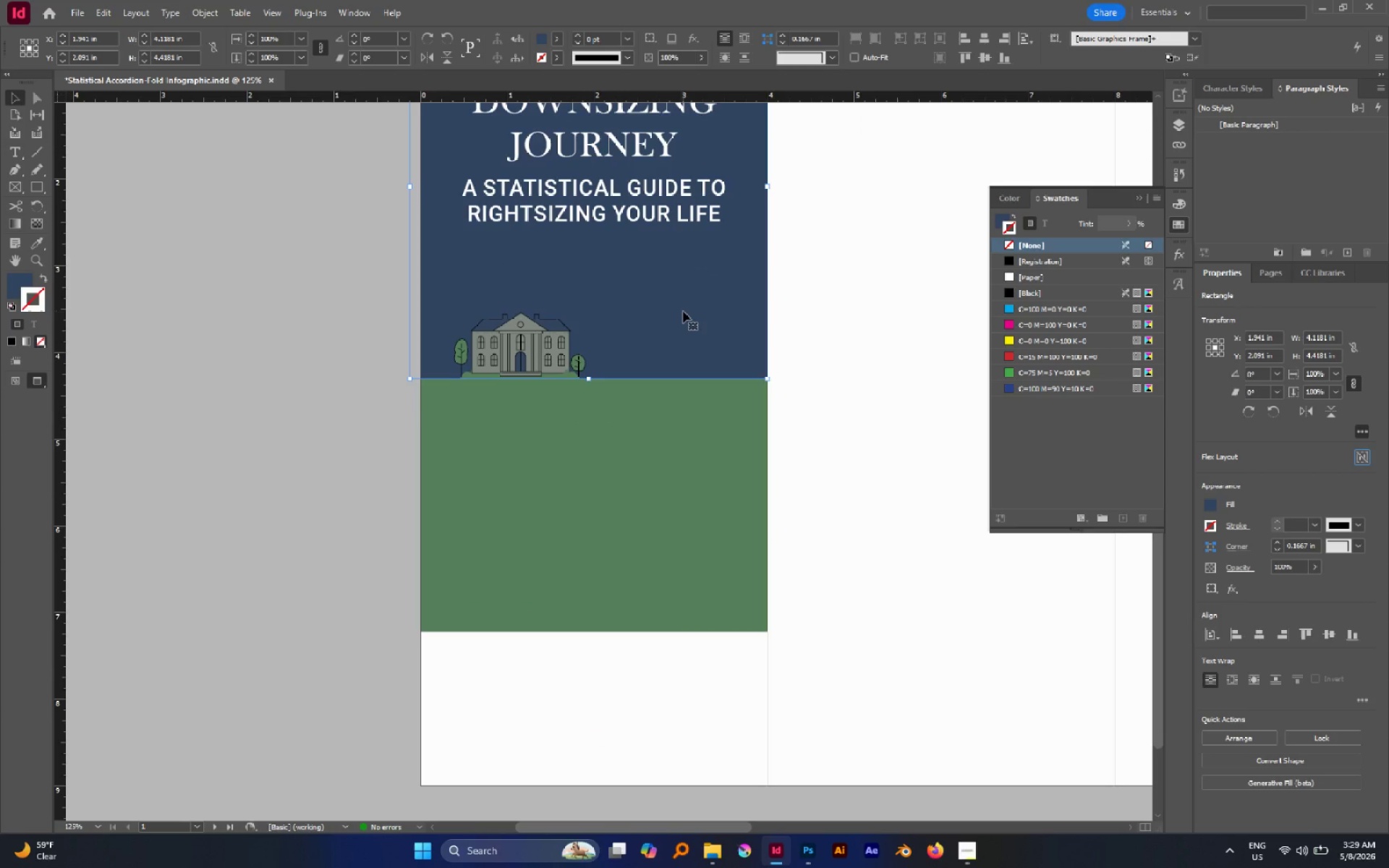 
hold_key(key=AltLeft, duration=1.11)
 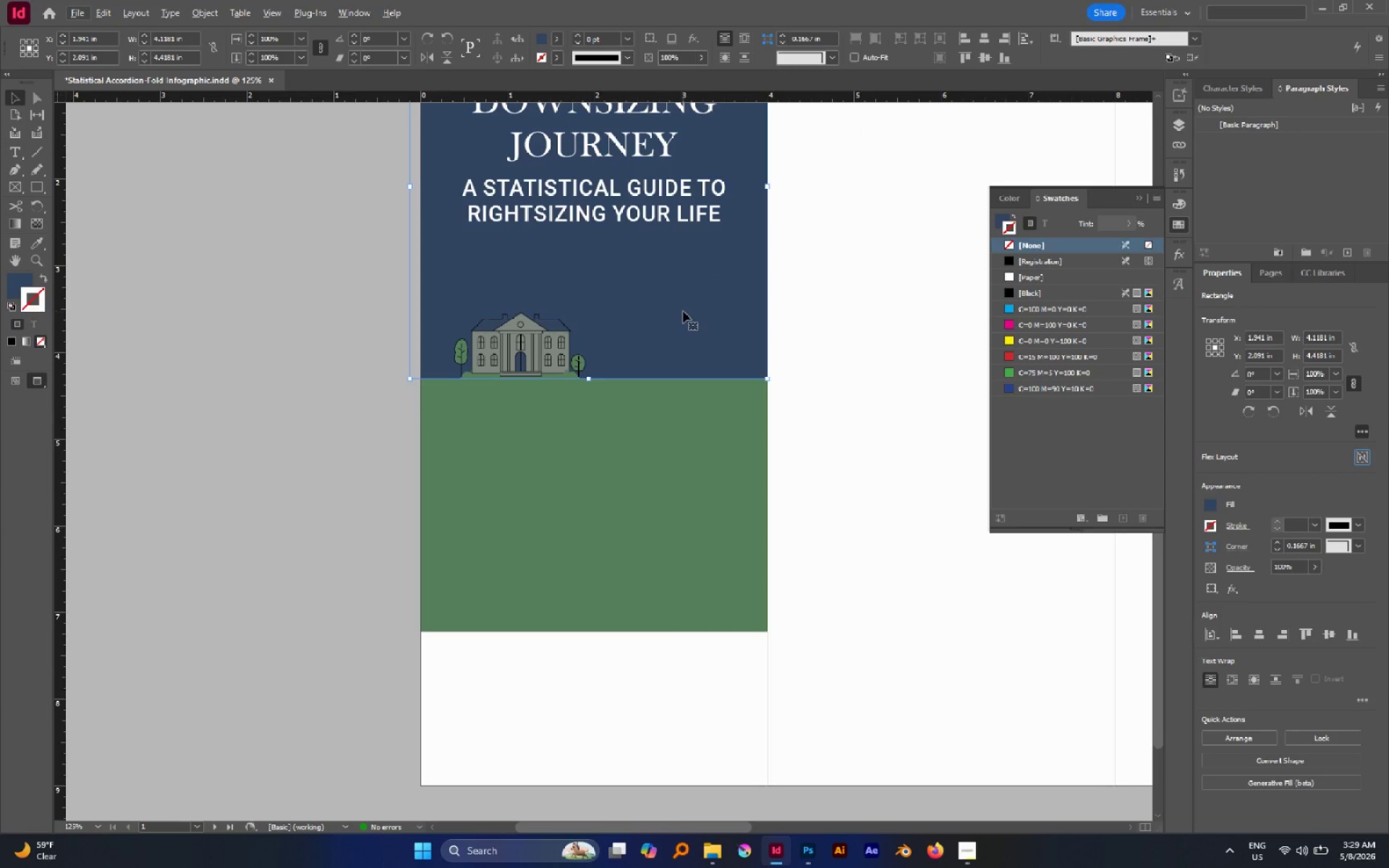 
hold_key(key=AltLeft, duration=0.67)
scroll: coordinate [581, 290], scroll_direction: down, amount: 2.0
 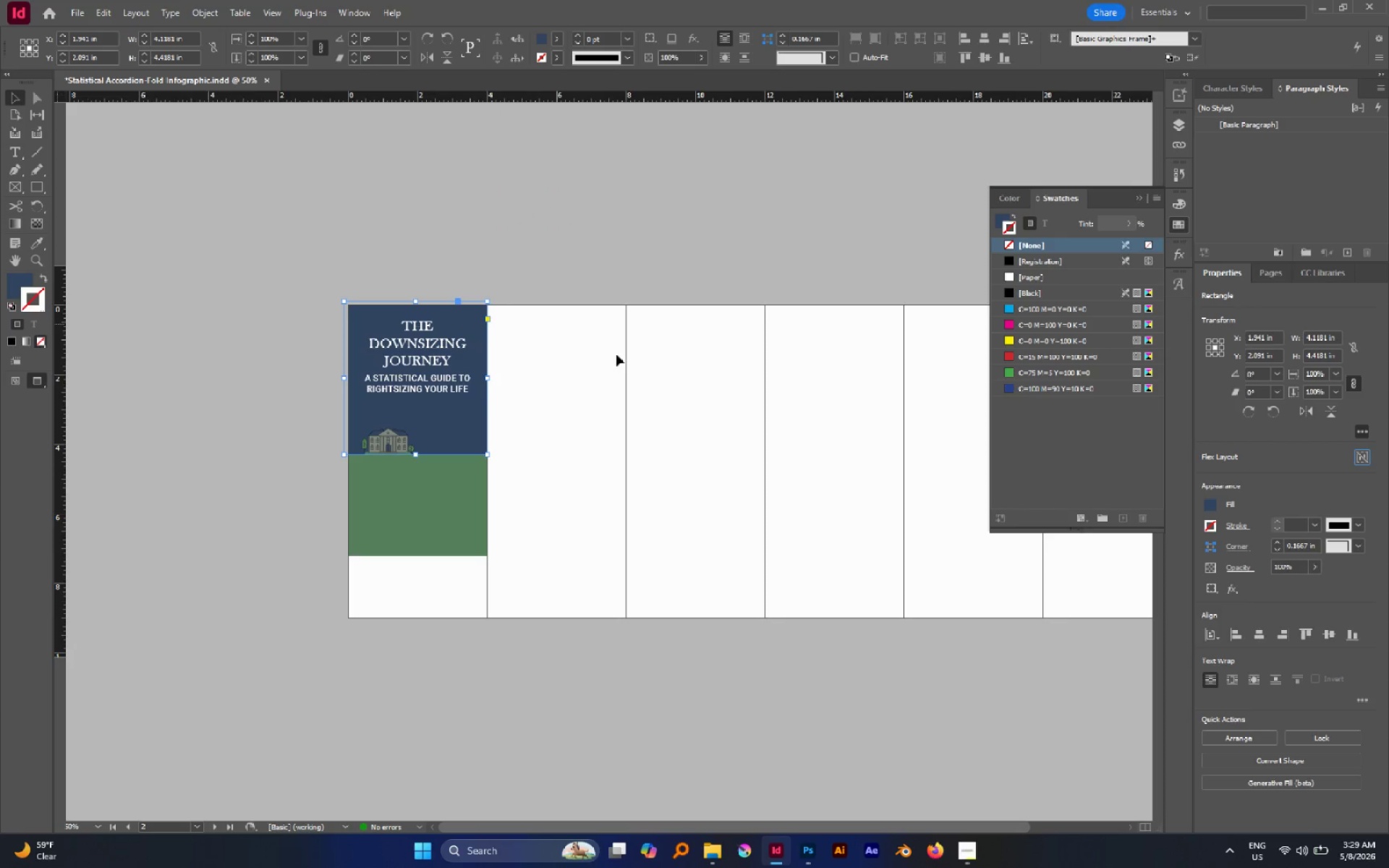 
left_click([576, 382])
 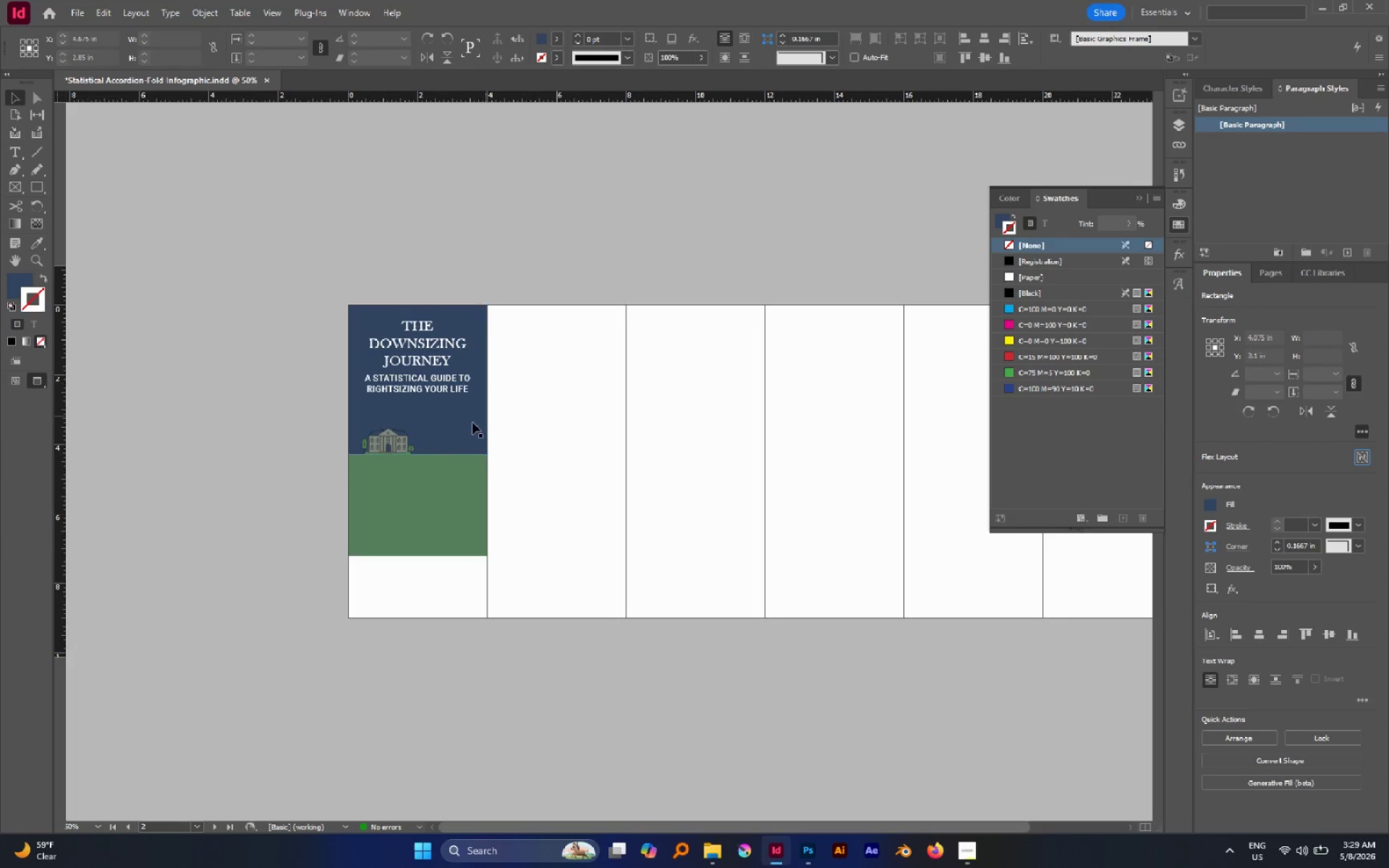 
hold_key(key=AltLeft, duration=1.38)
scroll: coordinate [344, 470], scroll_direction: down, amount: 1.0
 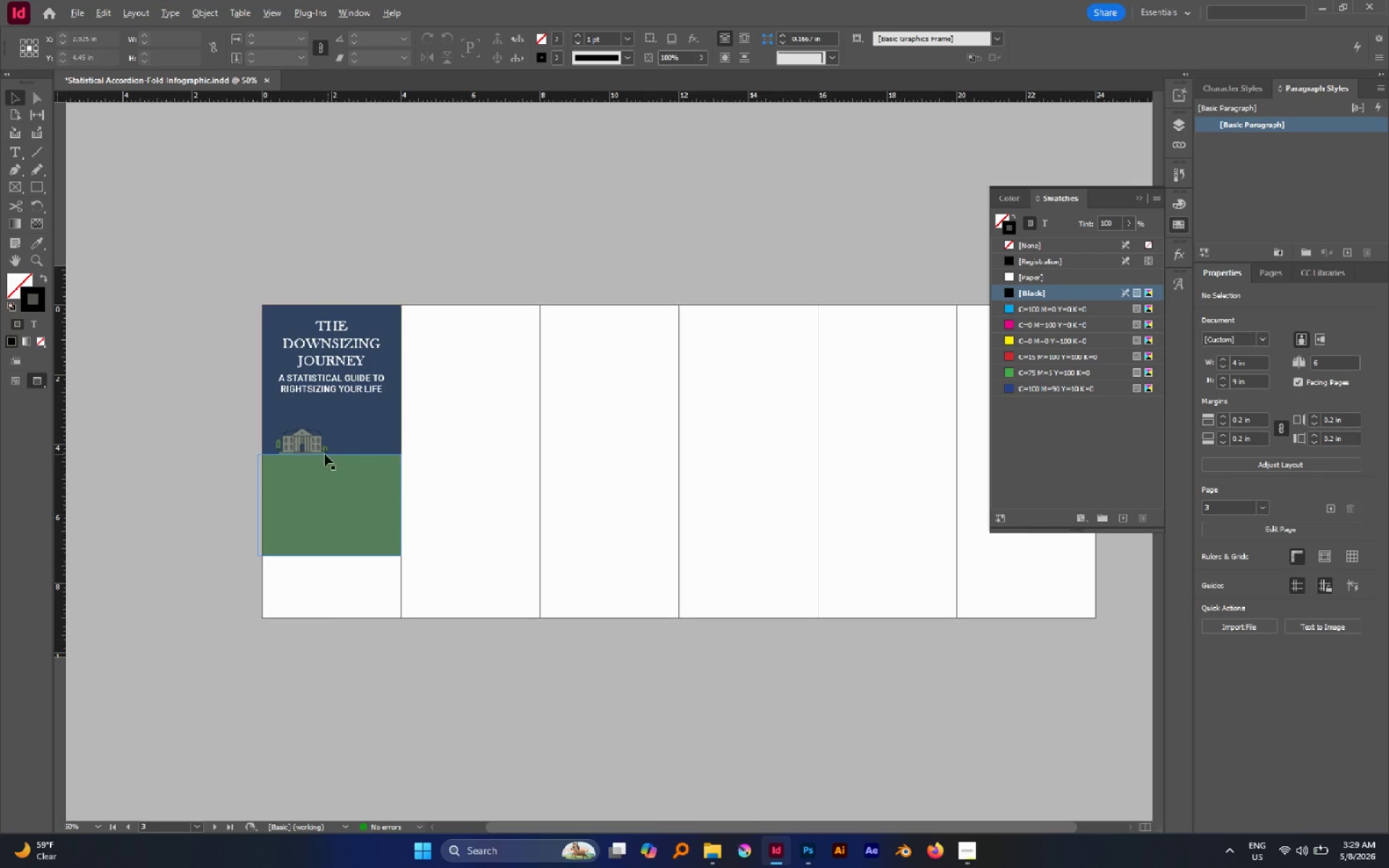 
scroll: coordinate [313, 451], scroll_direction: up, amount: 2.0
 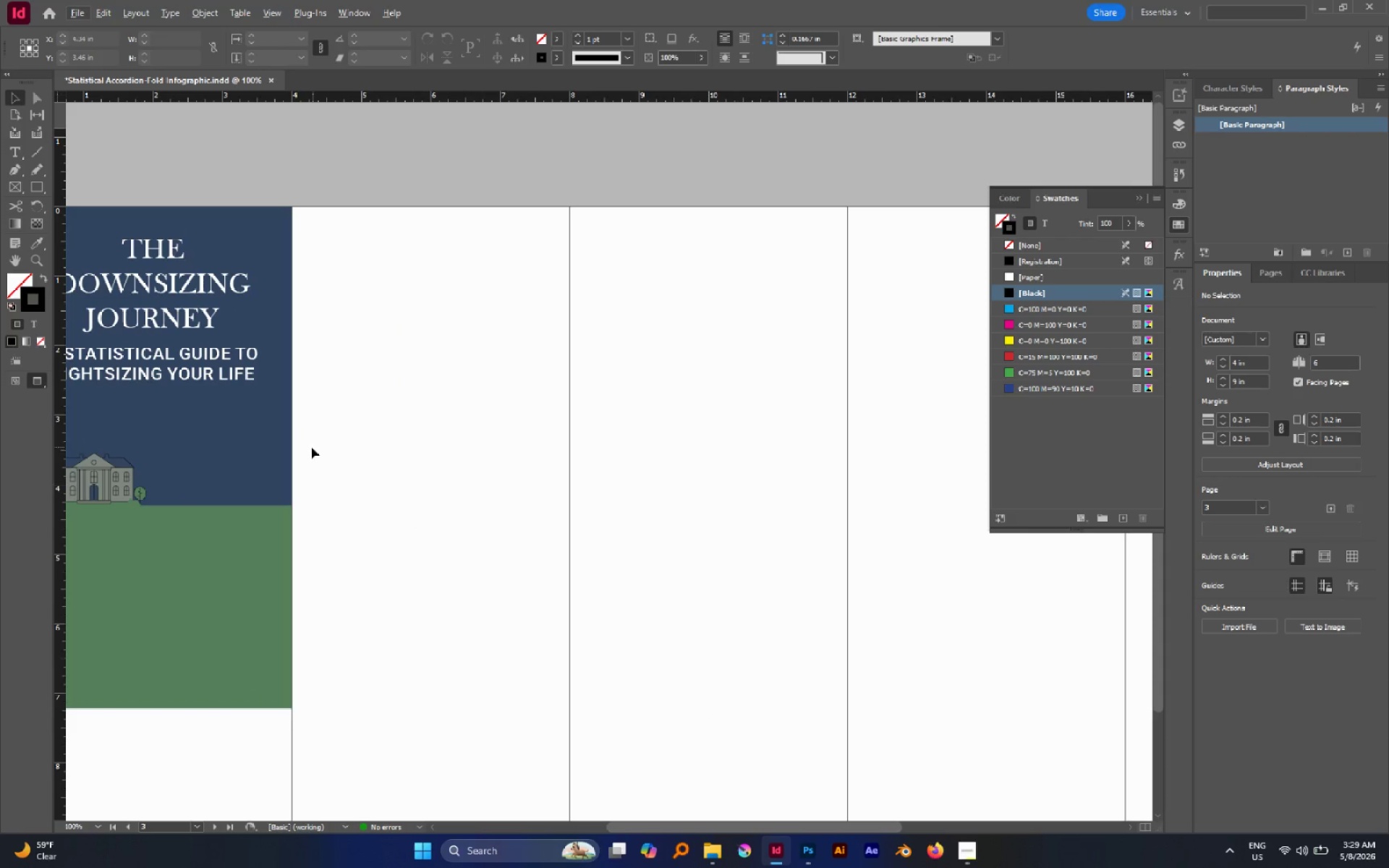 
hold_key(key=Space, duration=0.64)
 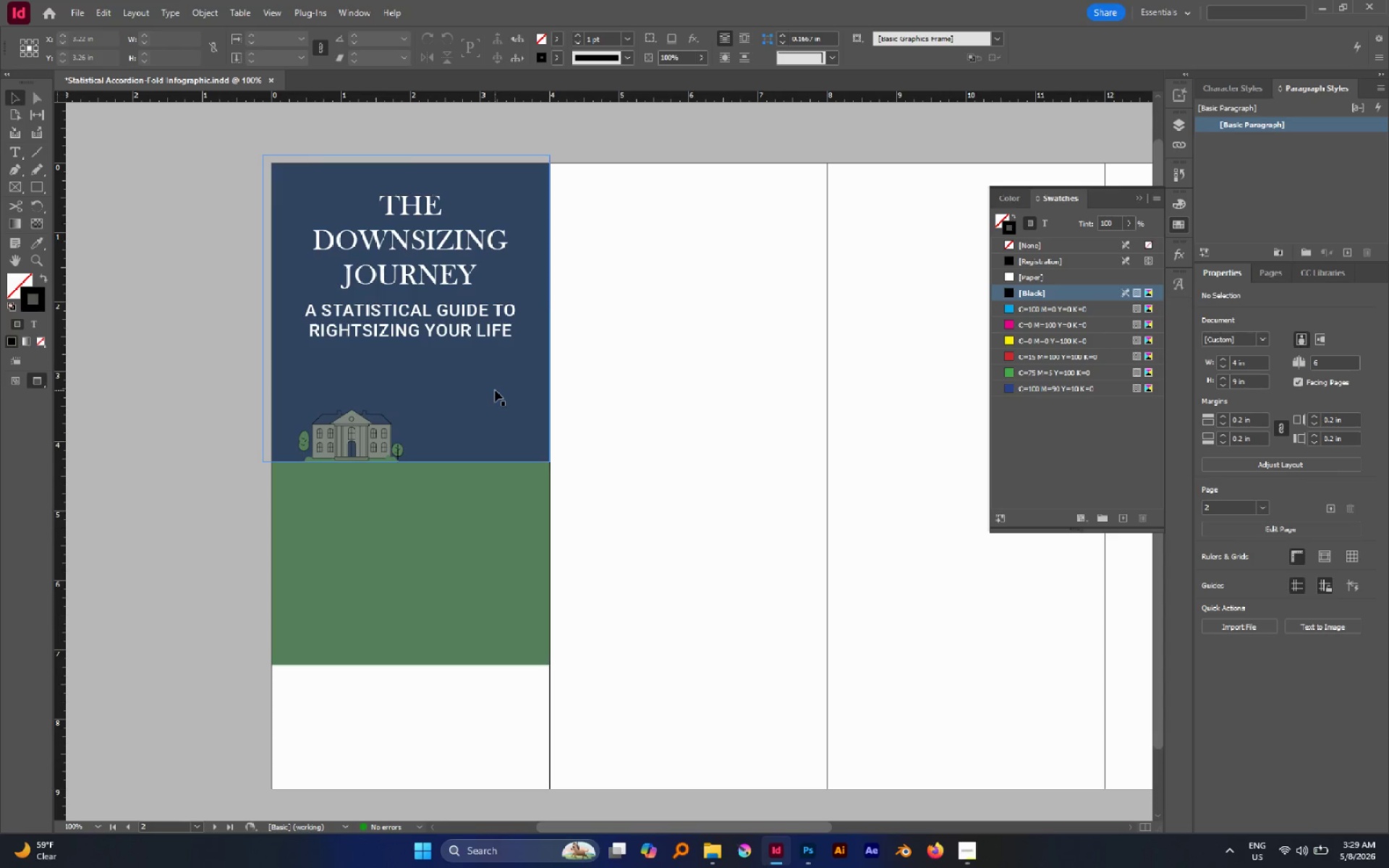 
left_click_drag(start_coordinate=[449, 465], to_coordinate=[707, 422])
 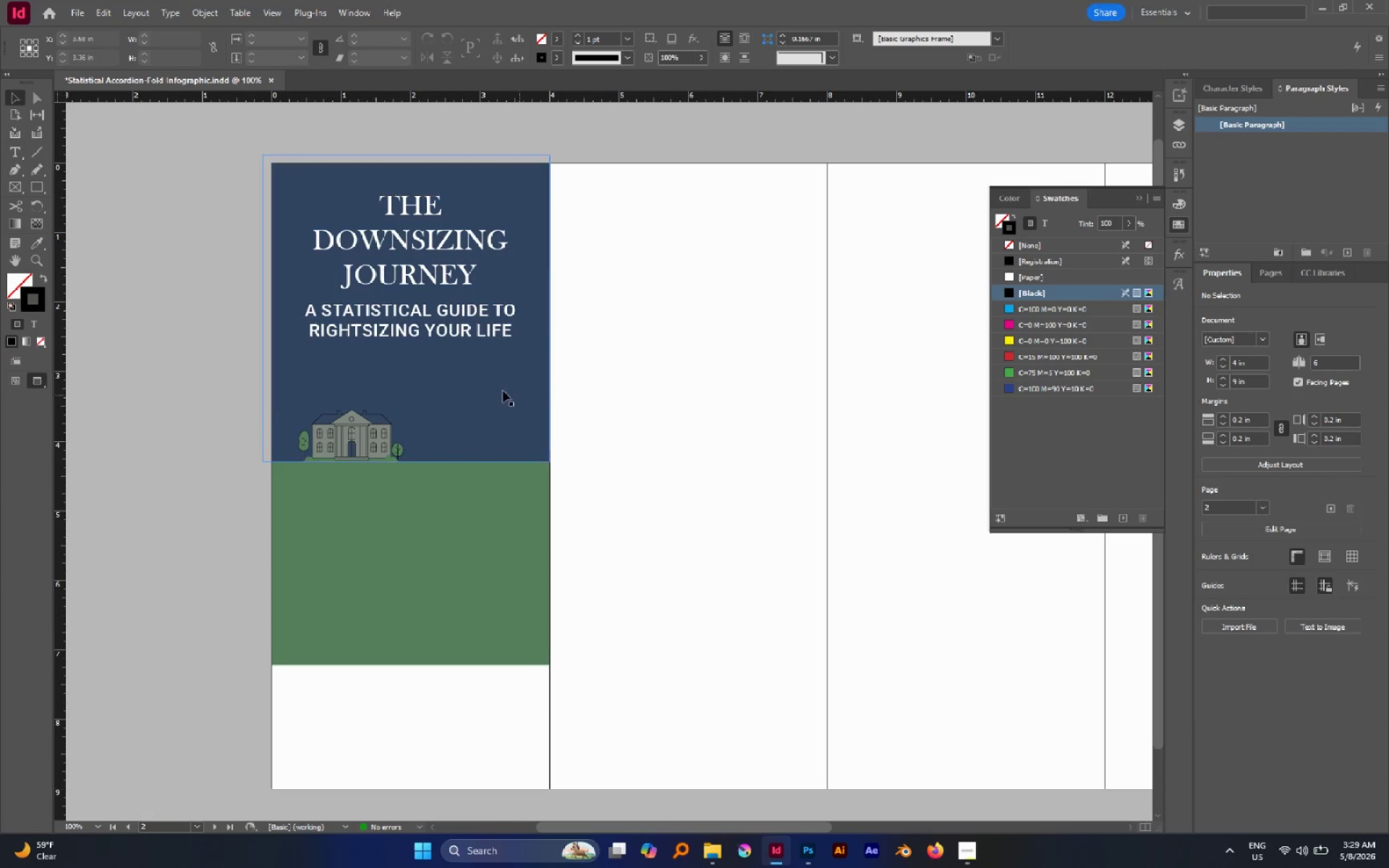 
left_click([495, 390])
 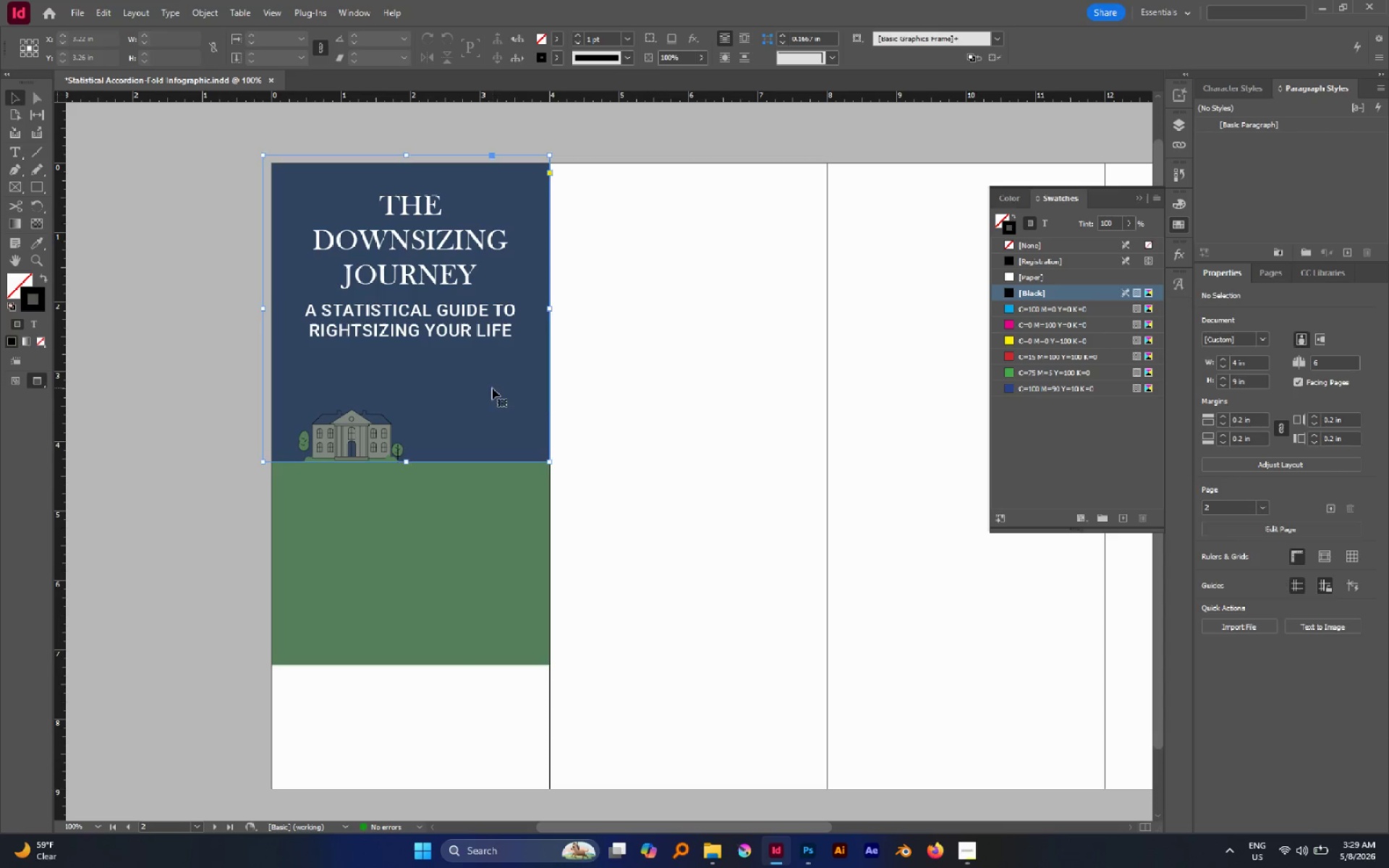 
left_click_drag(start_coordinate=[492, 388], to_coordinate=[770, 436])
 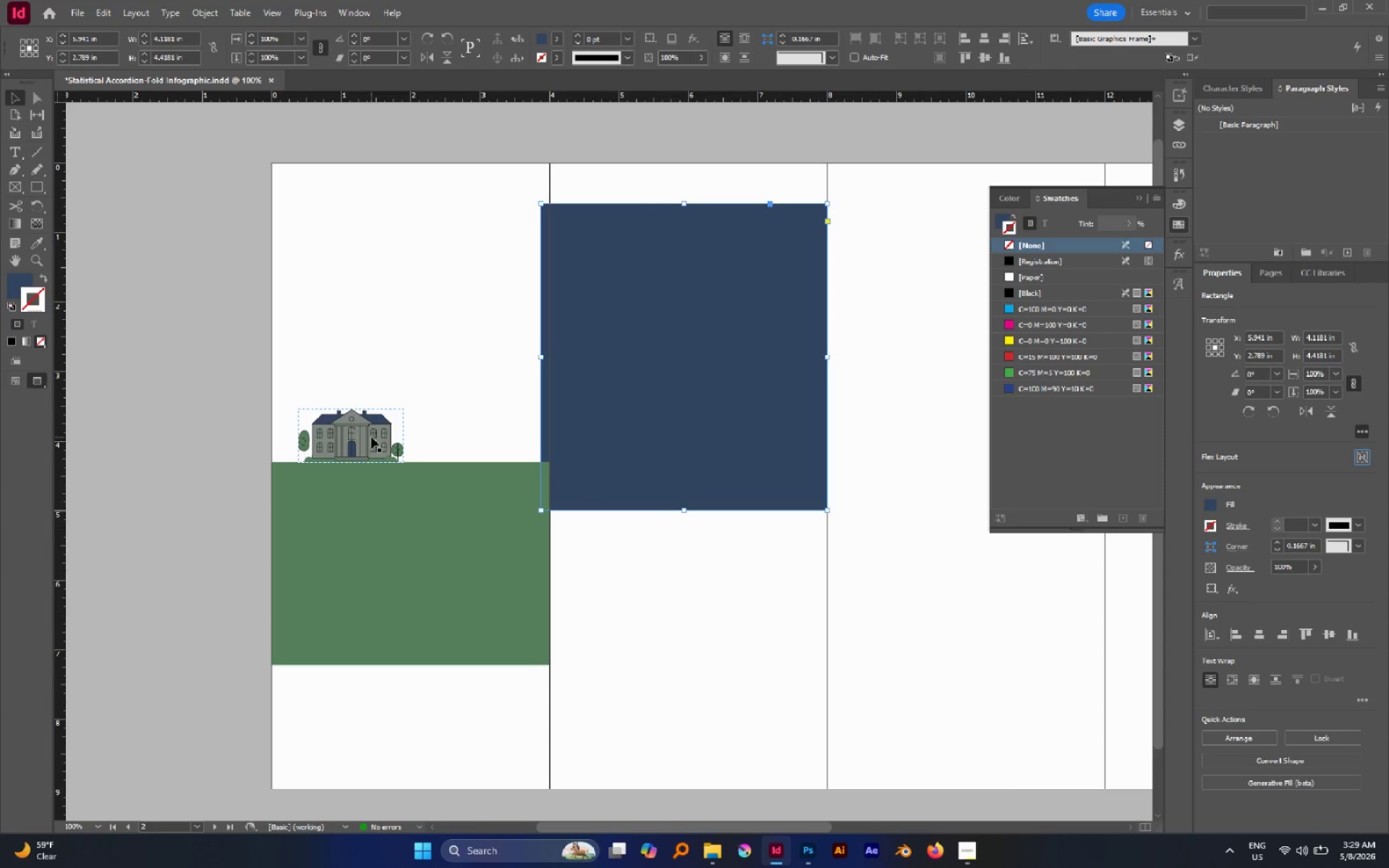 
left_click([370, 436])
 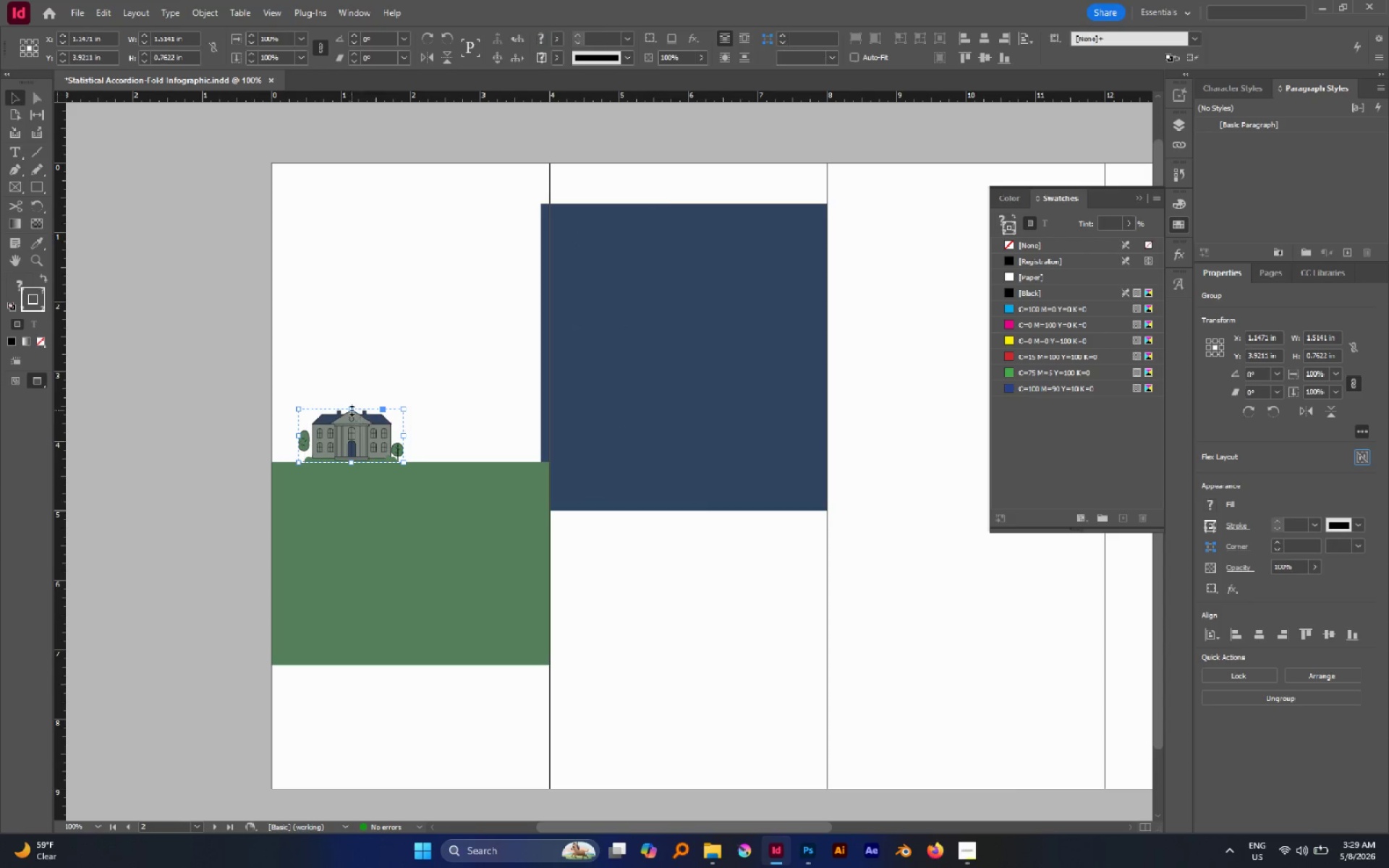 
hold_key(key=ControlLeft, duration=2.47)
hold_key(key=ShiftLeft, duration=2.42)
left_click_drag(start_coordinate=[351, 409], to_coordinate=[349, 384])
 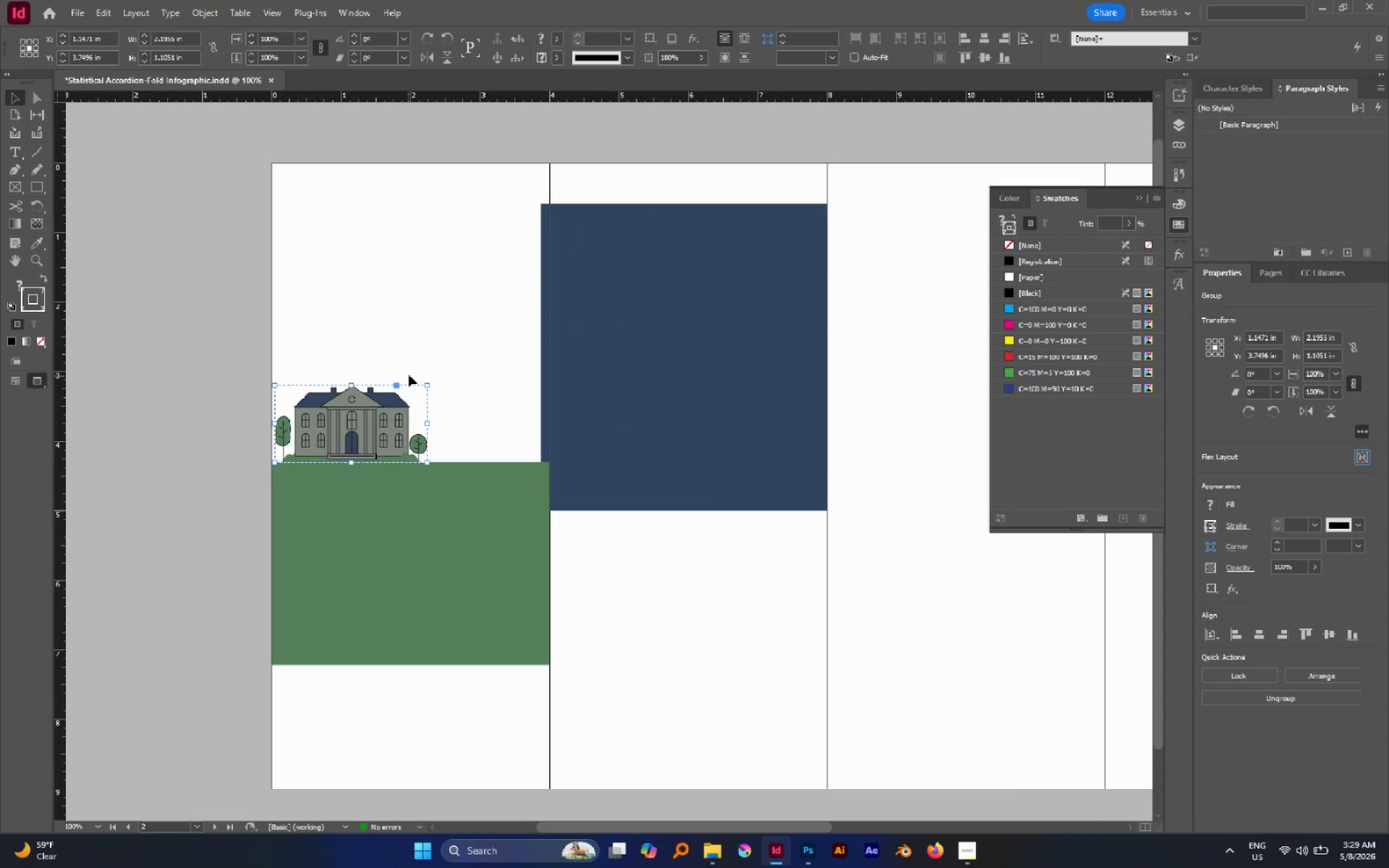 
left_click_drag(start_coordinate=[370, 419], to_coordinate=[381, 421])
 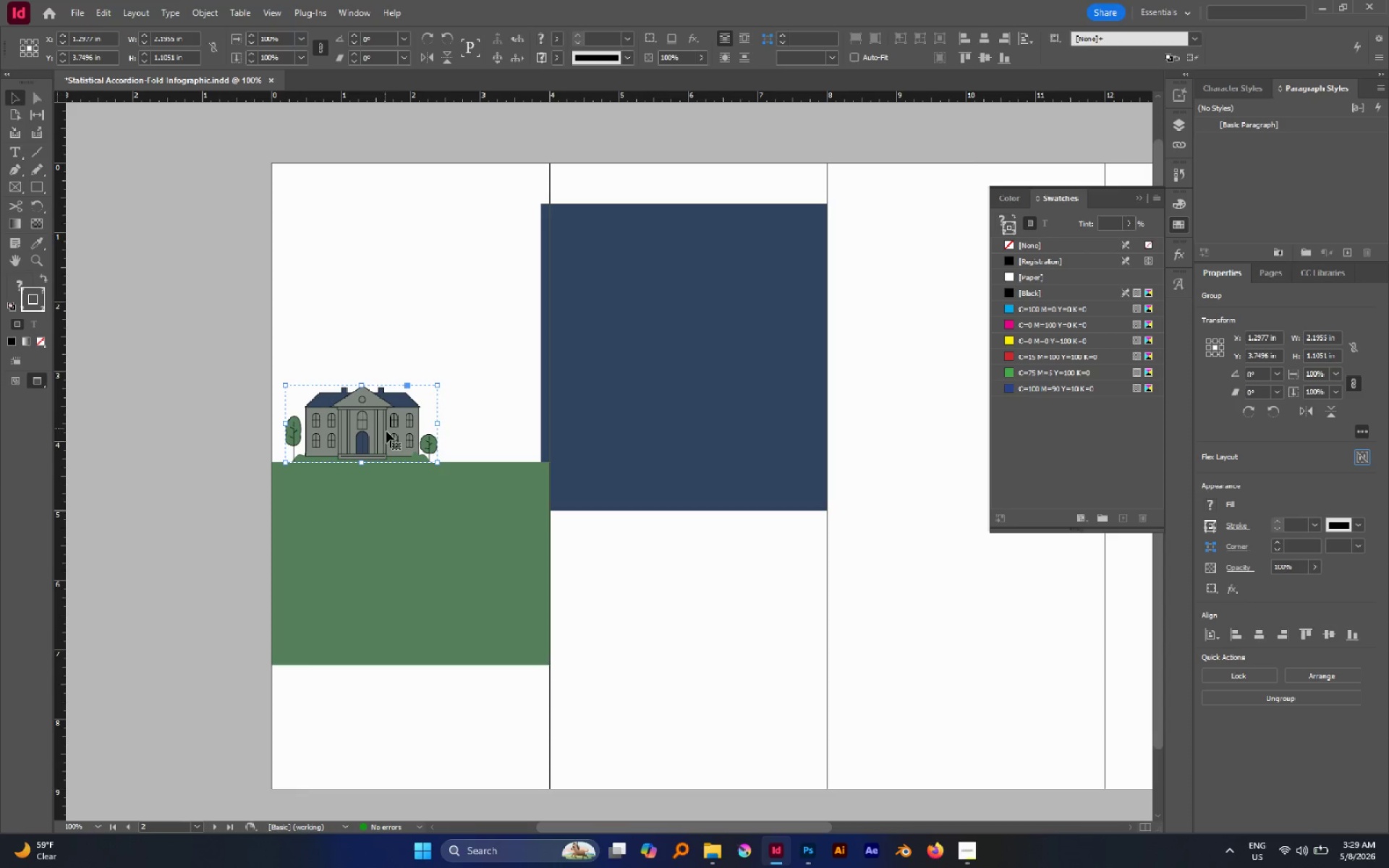 
hold_key(key=ShiftLeft, duration=1.81)
 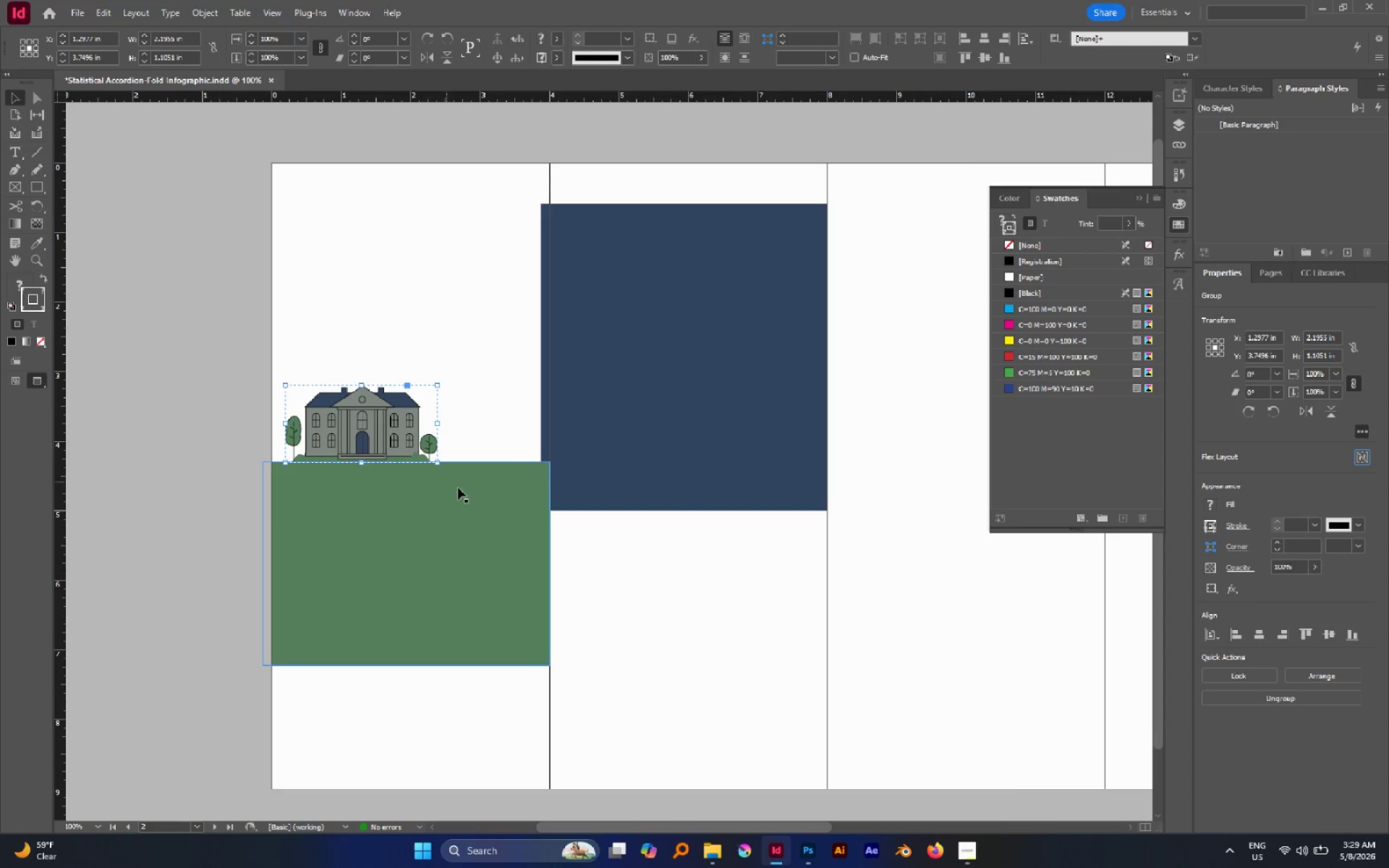 
left_click([468, 493])
 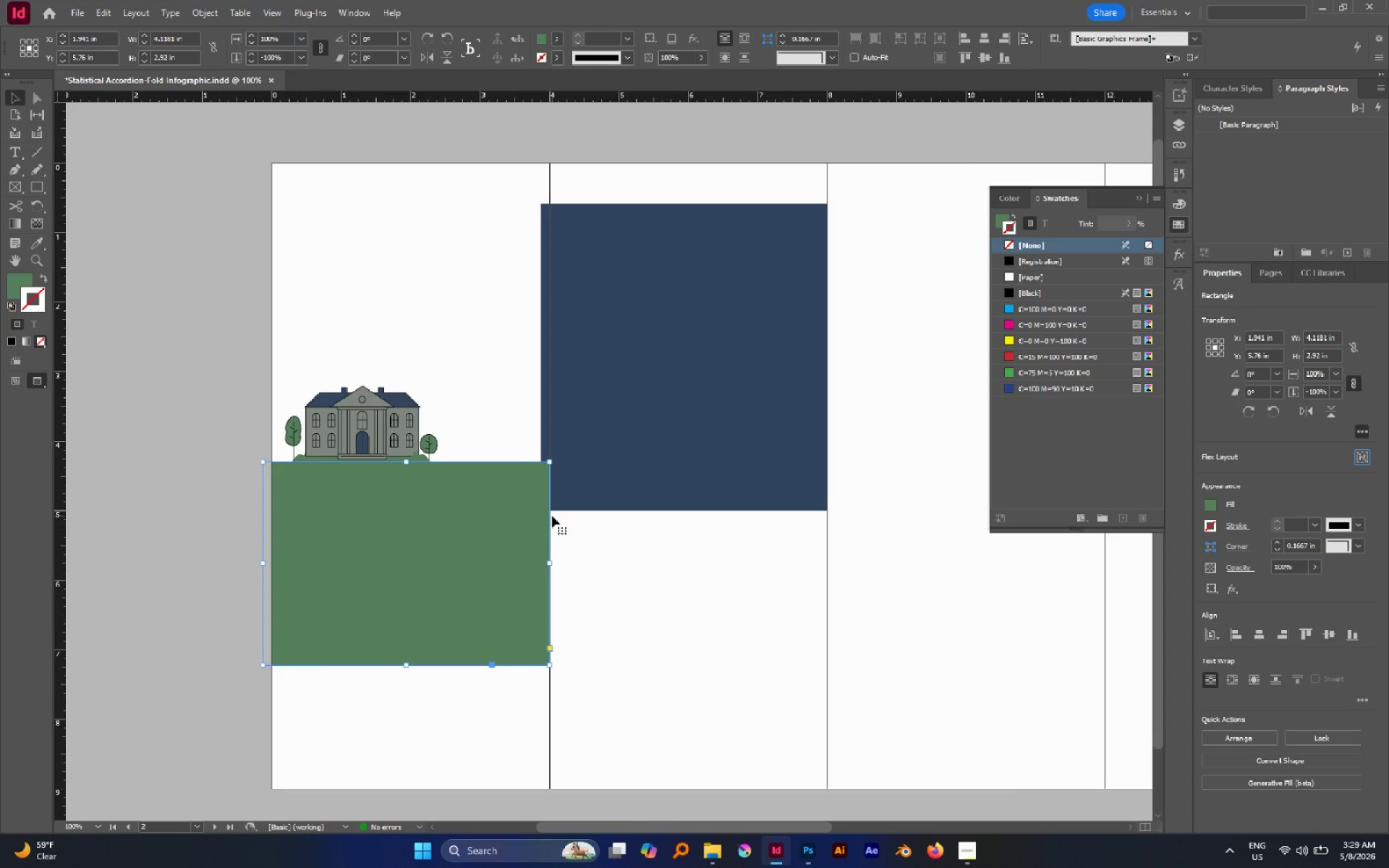 
key(I)
 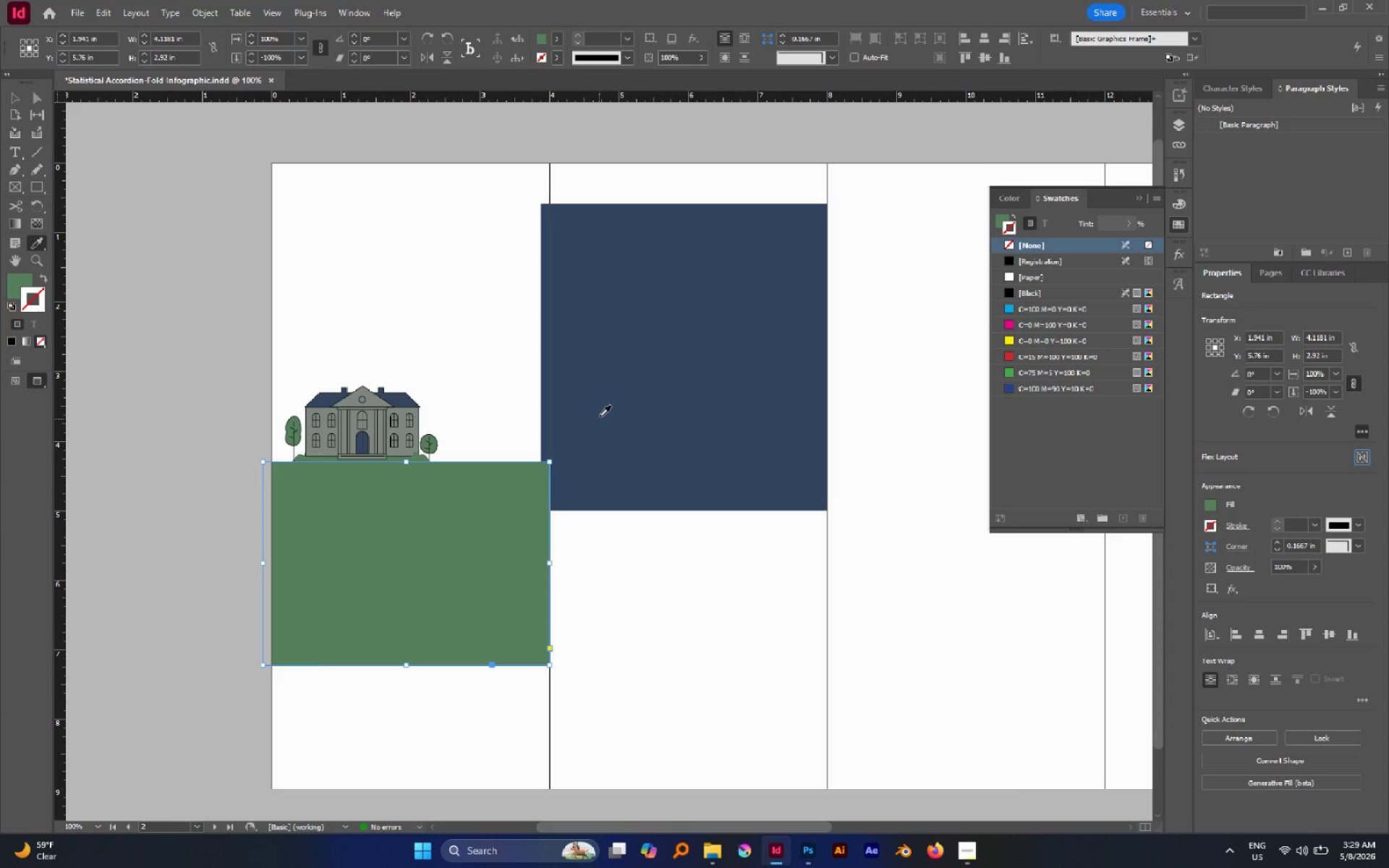 
left_click([600, 414])
 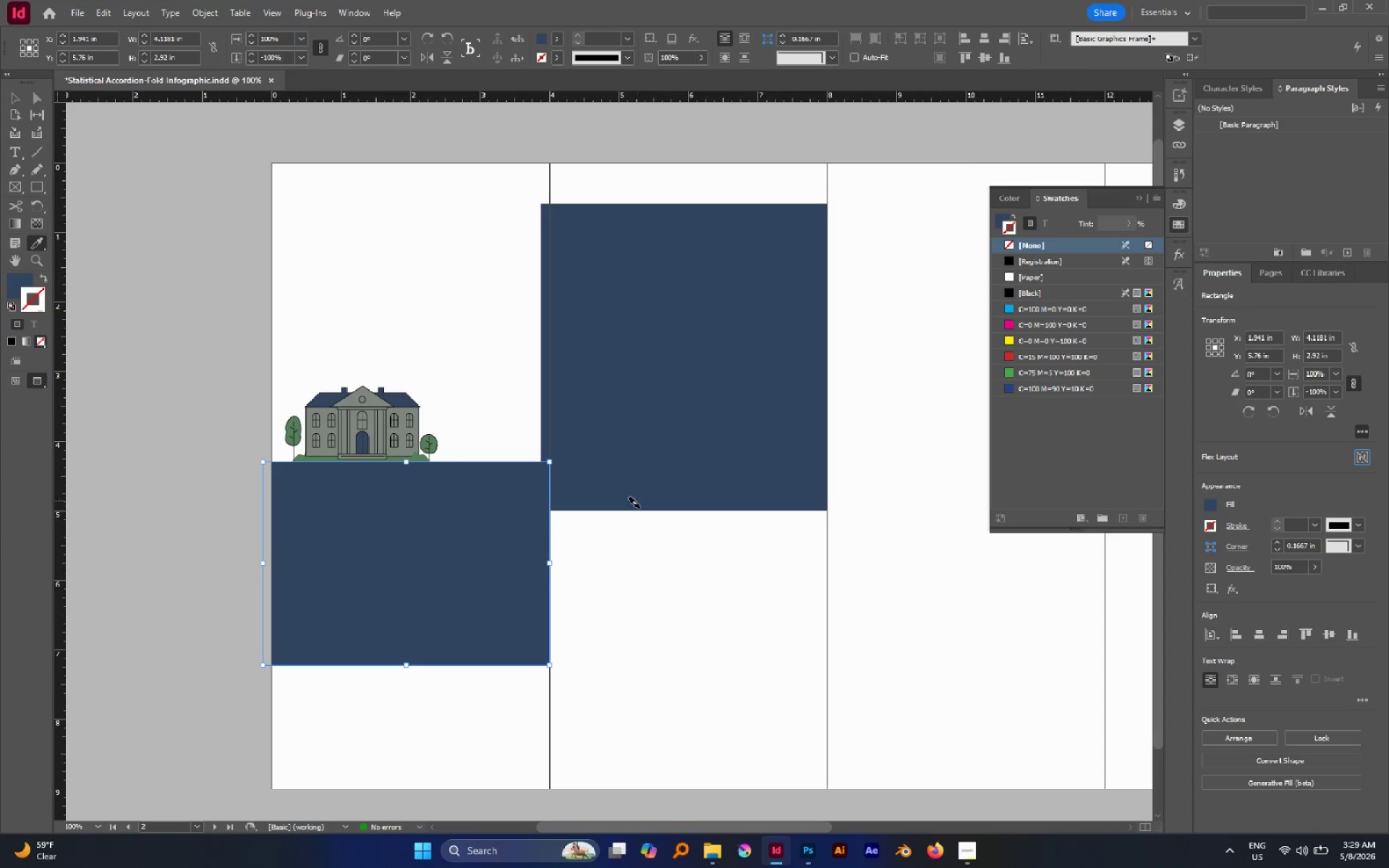 
key(V)
 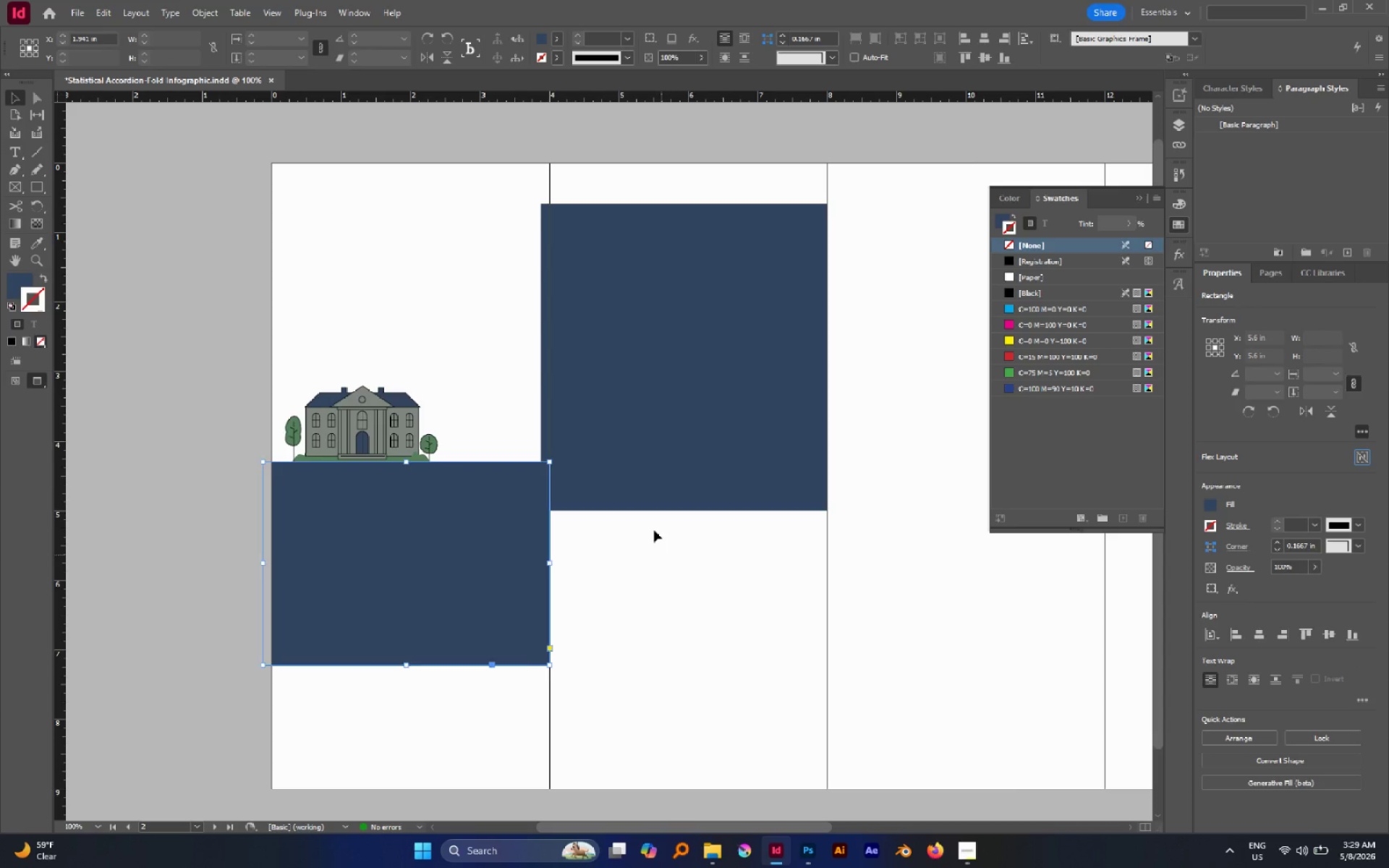 
double_click([644, 442])
 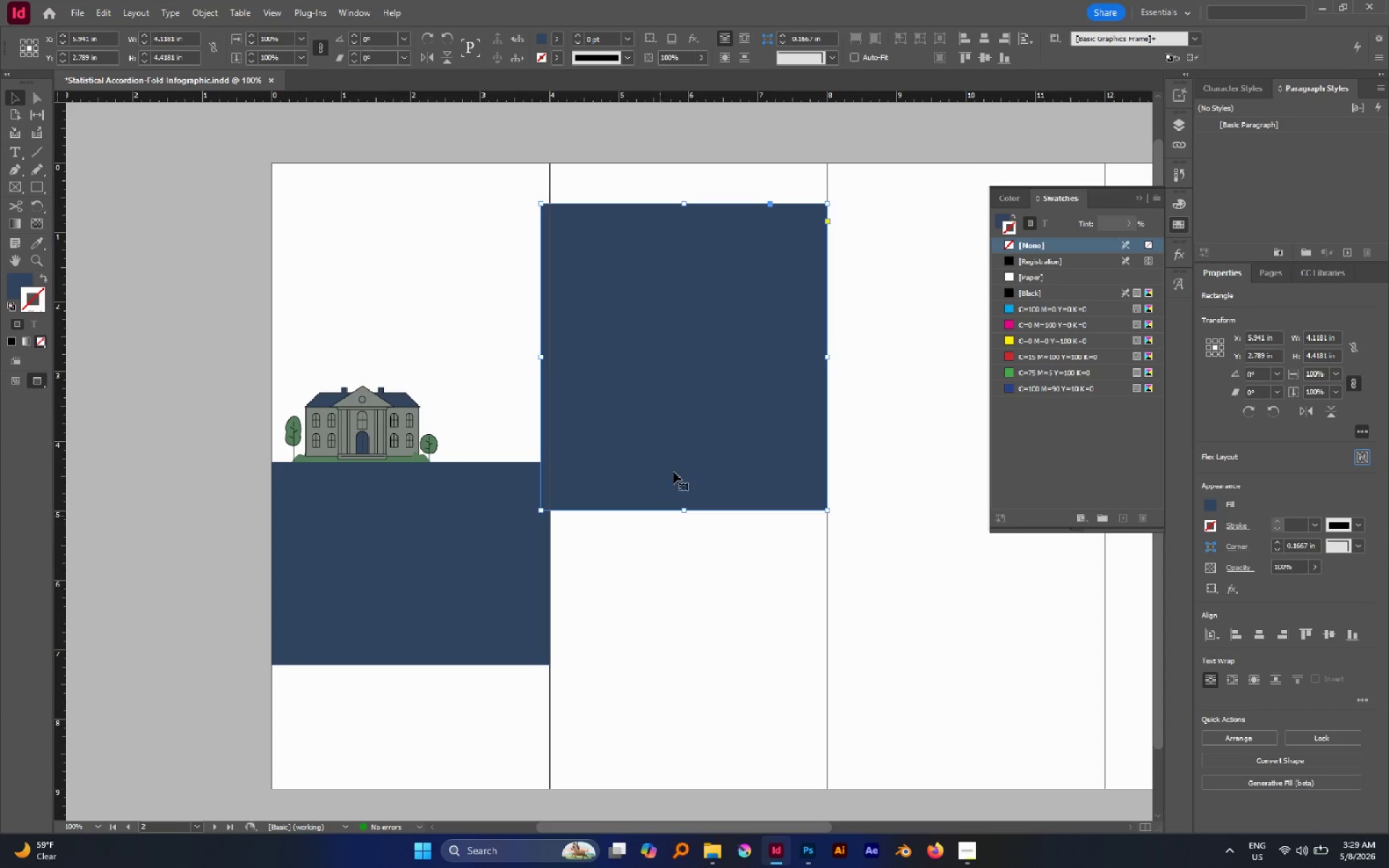 
left_click_drag(start_coordinate=[688, 412], to_coordinate=[425, 377])
 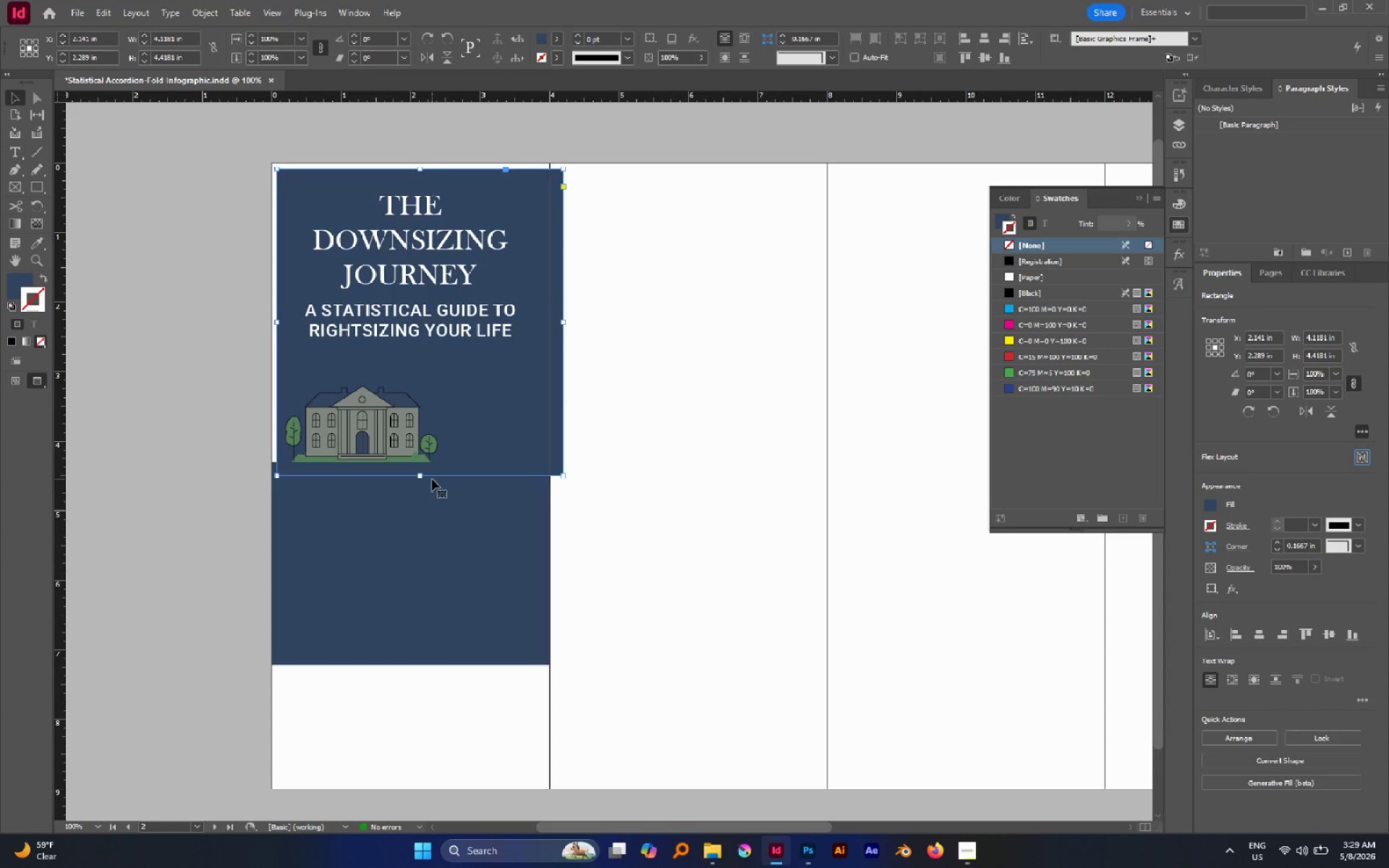 
key(I)
 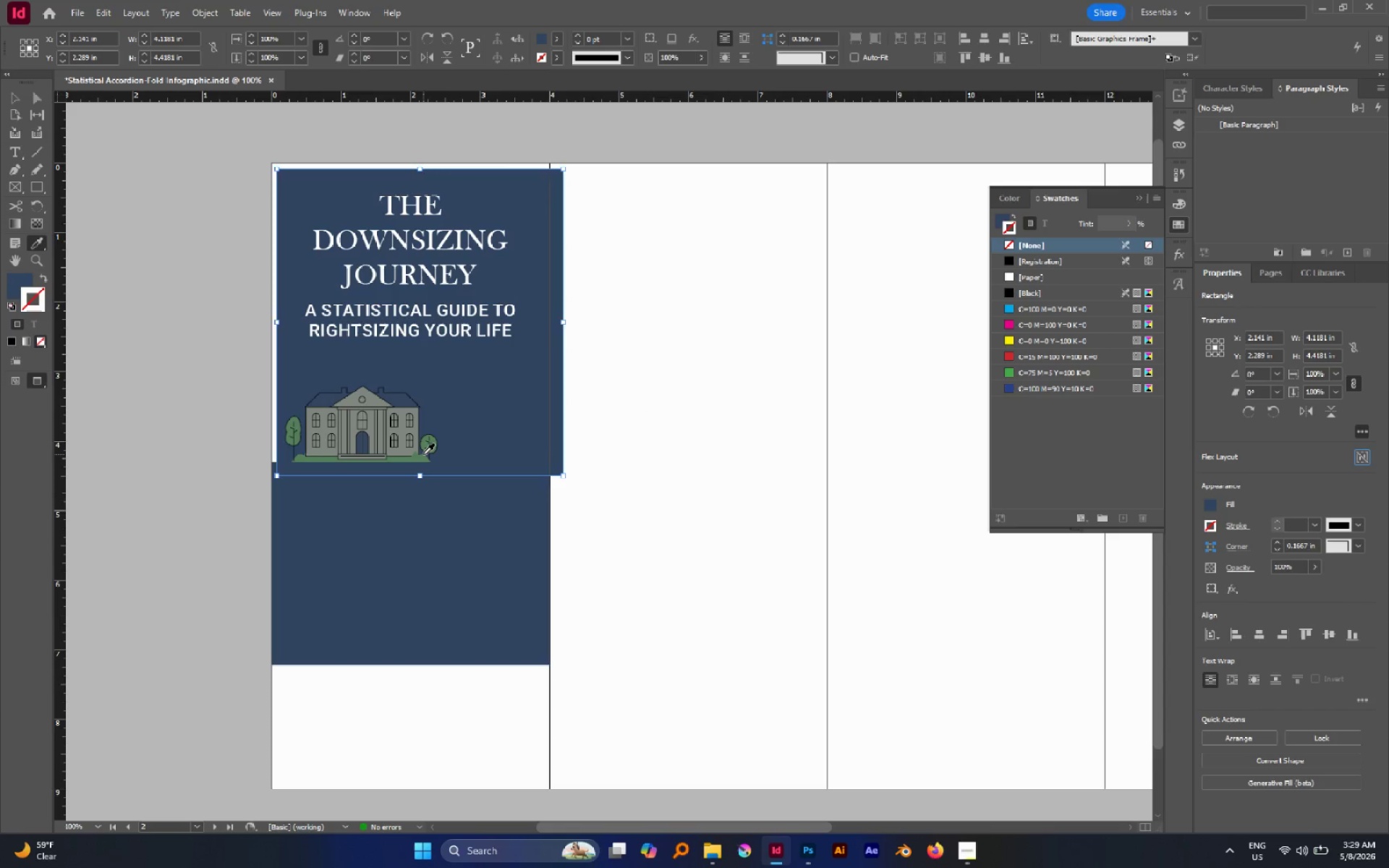 
left_click([422, 456])
 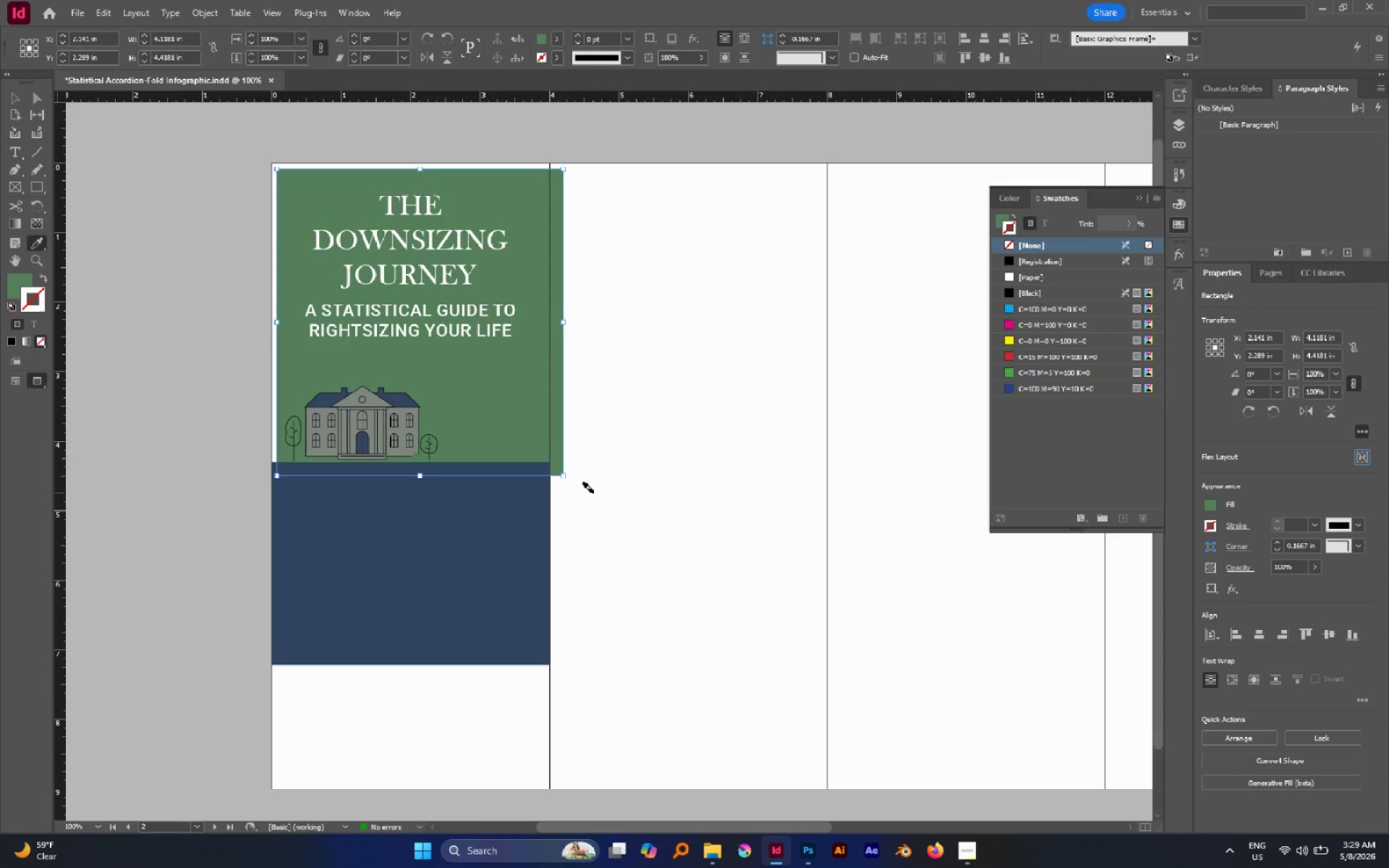 
key(V)
 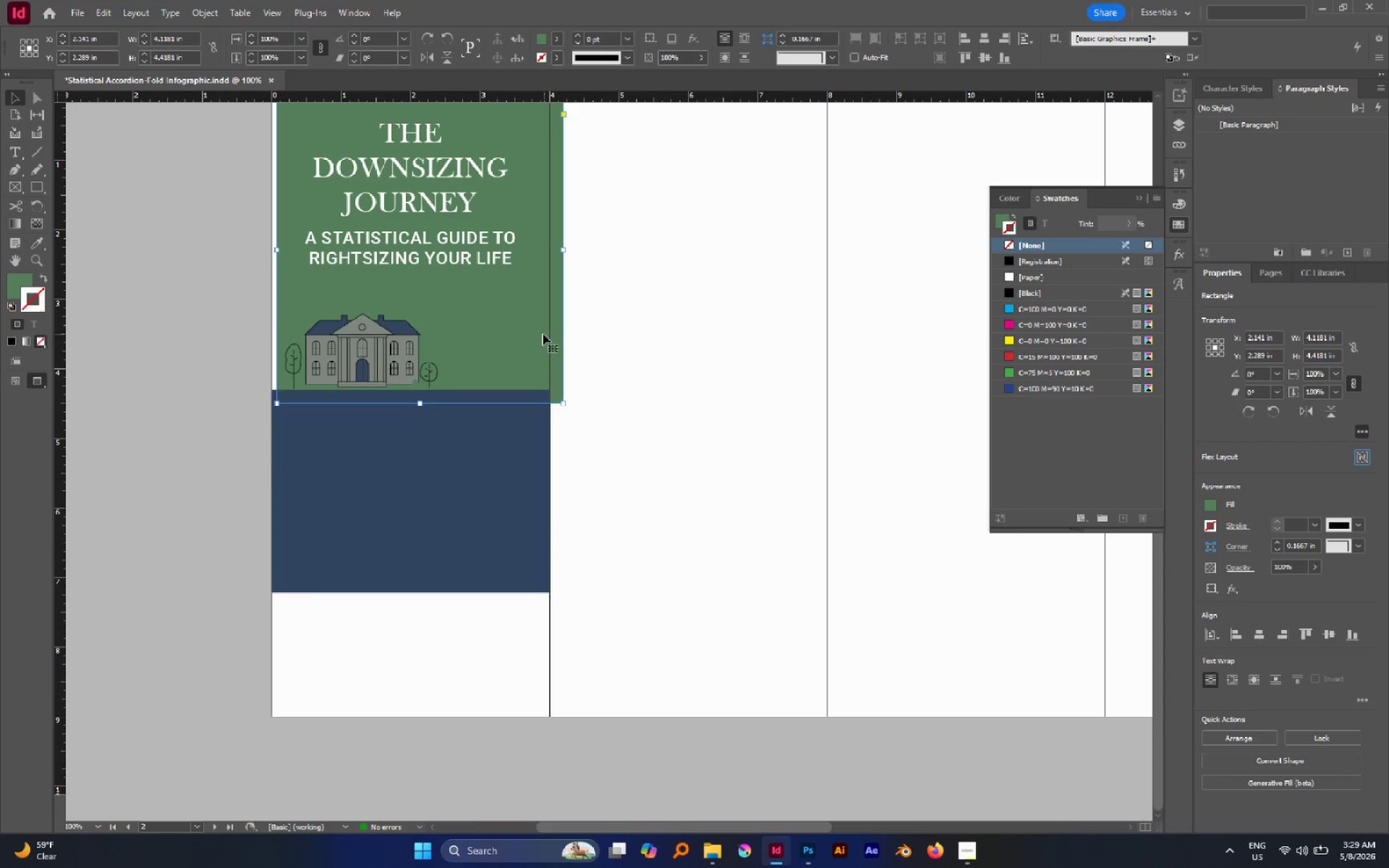 
scroll: coordinate [593, 490], scroll_direction: down, amount: 3.0
 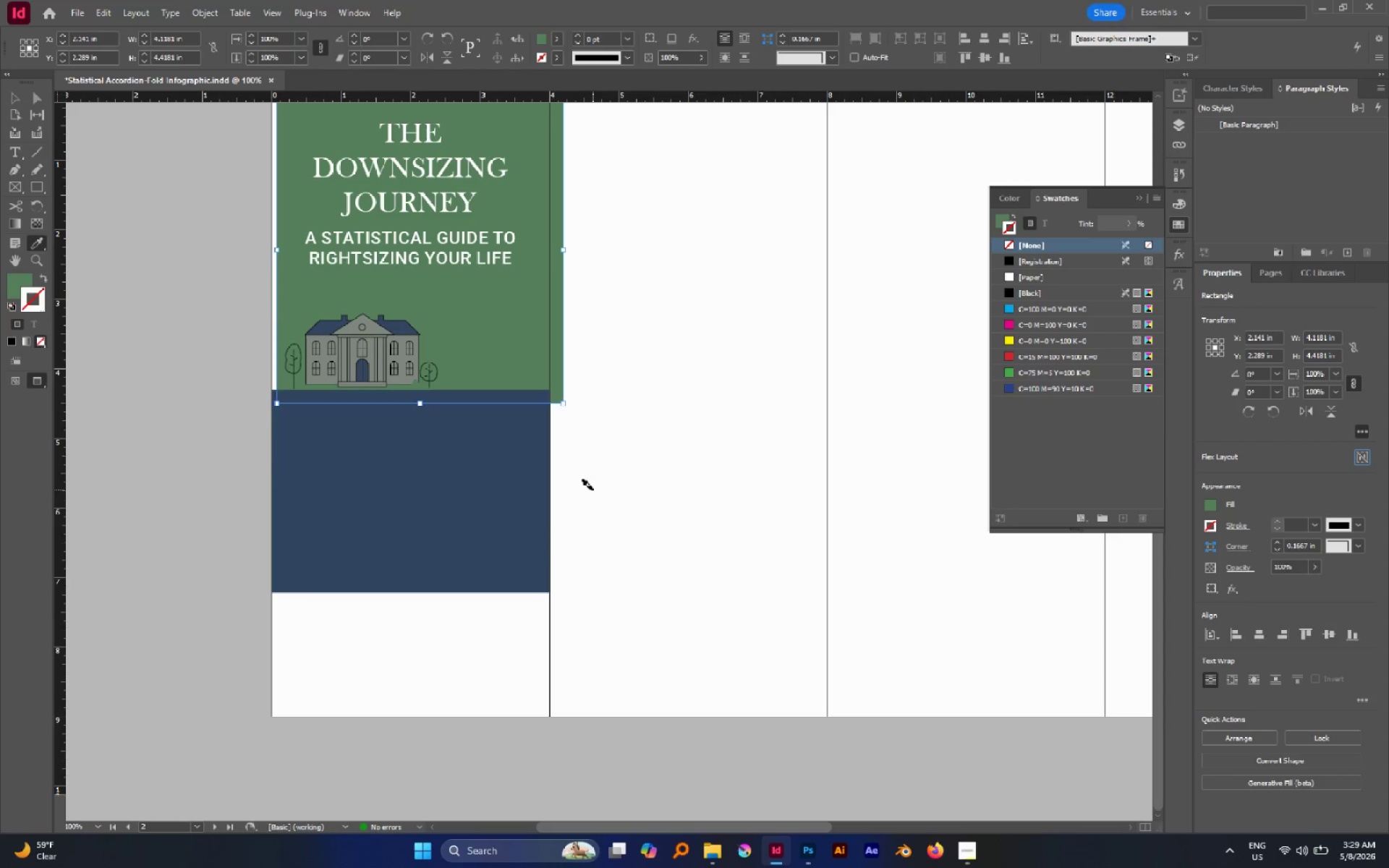 
left_click_drag(start_coordinate=[540, 331], to_coordinate=[524, 765])
 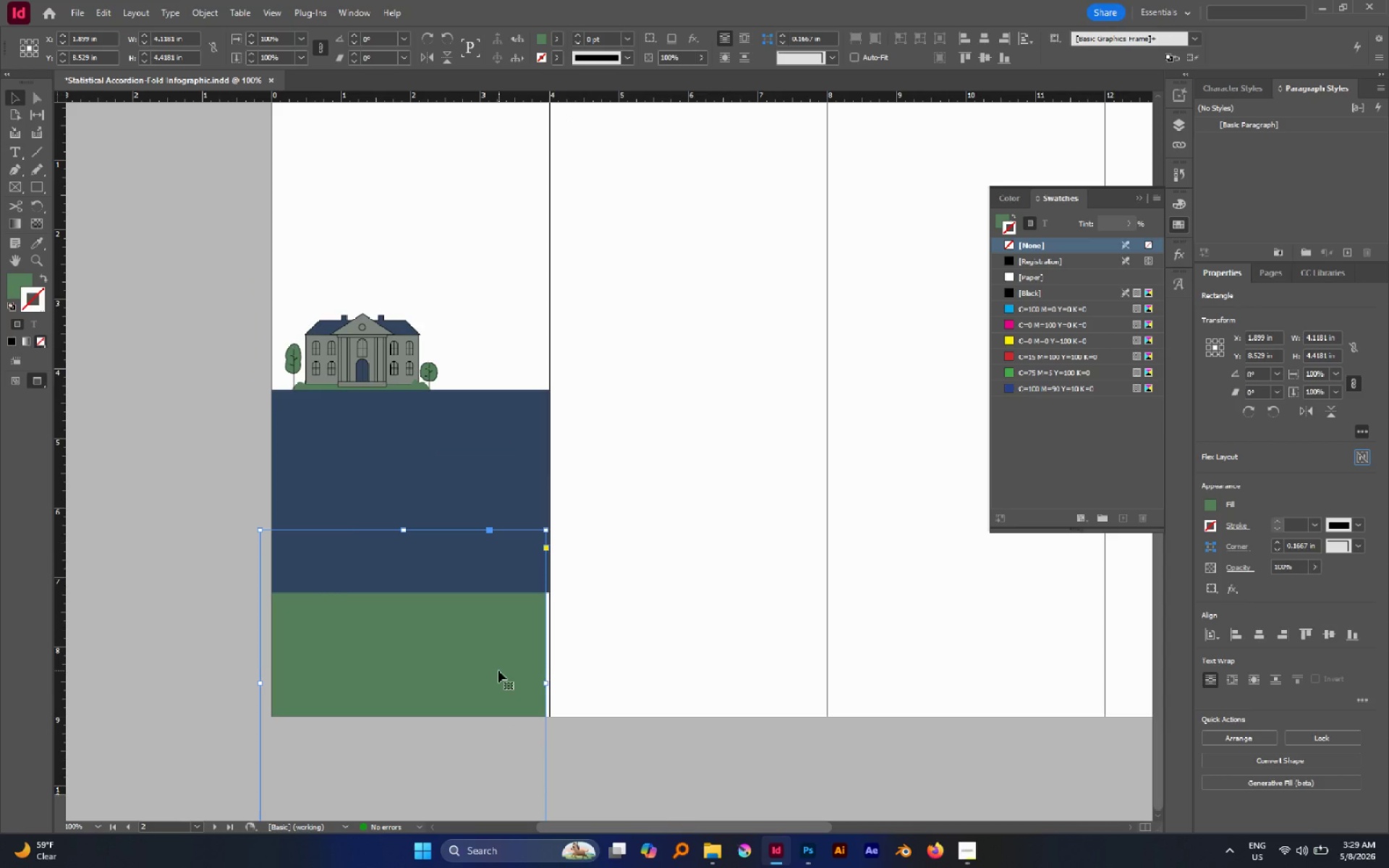 
left_click_drag(start_coordinate=[498, 671], to_coordinate=[507, 671])
 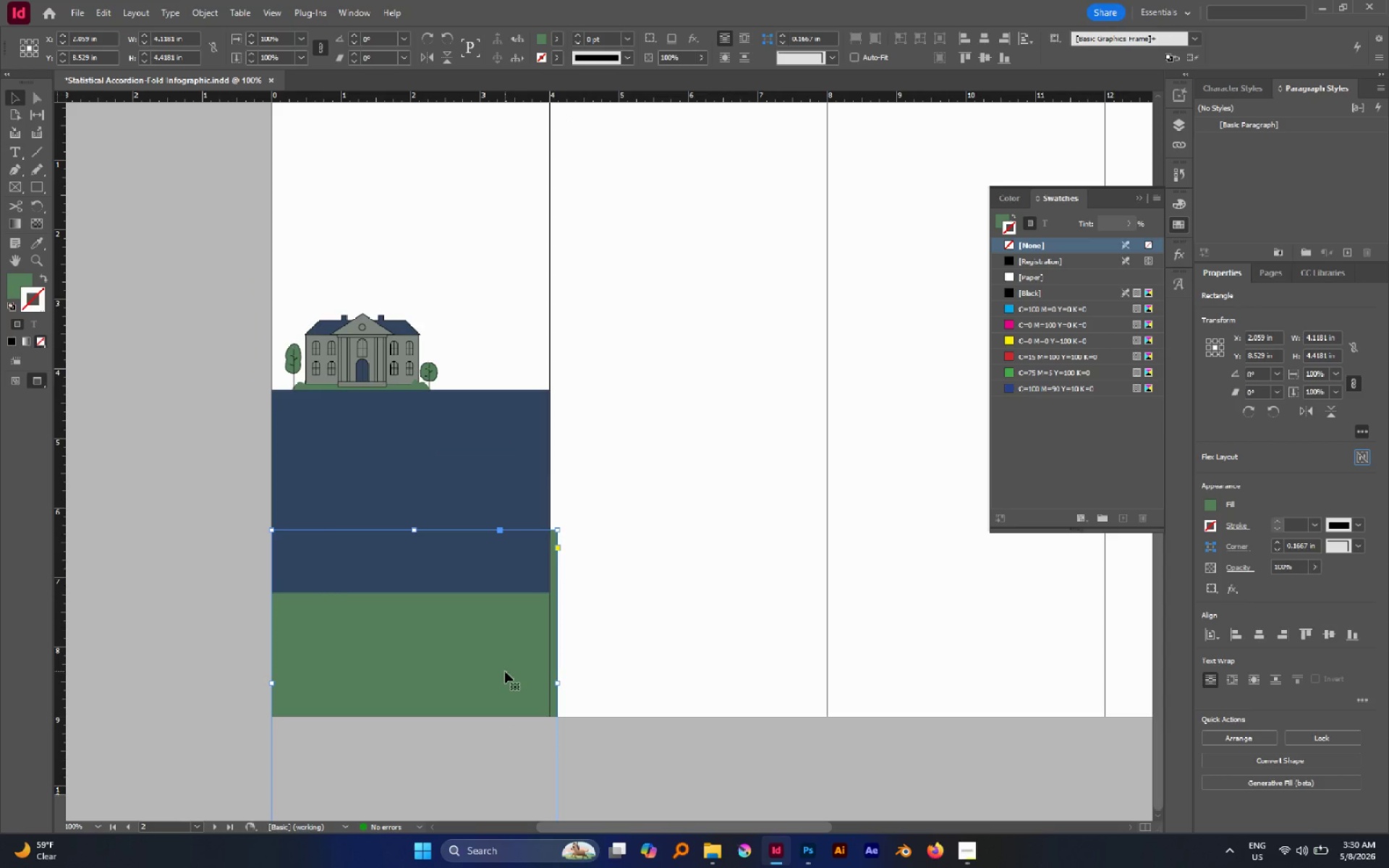 
key(Control+Z)
 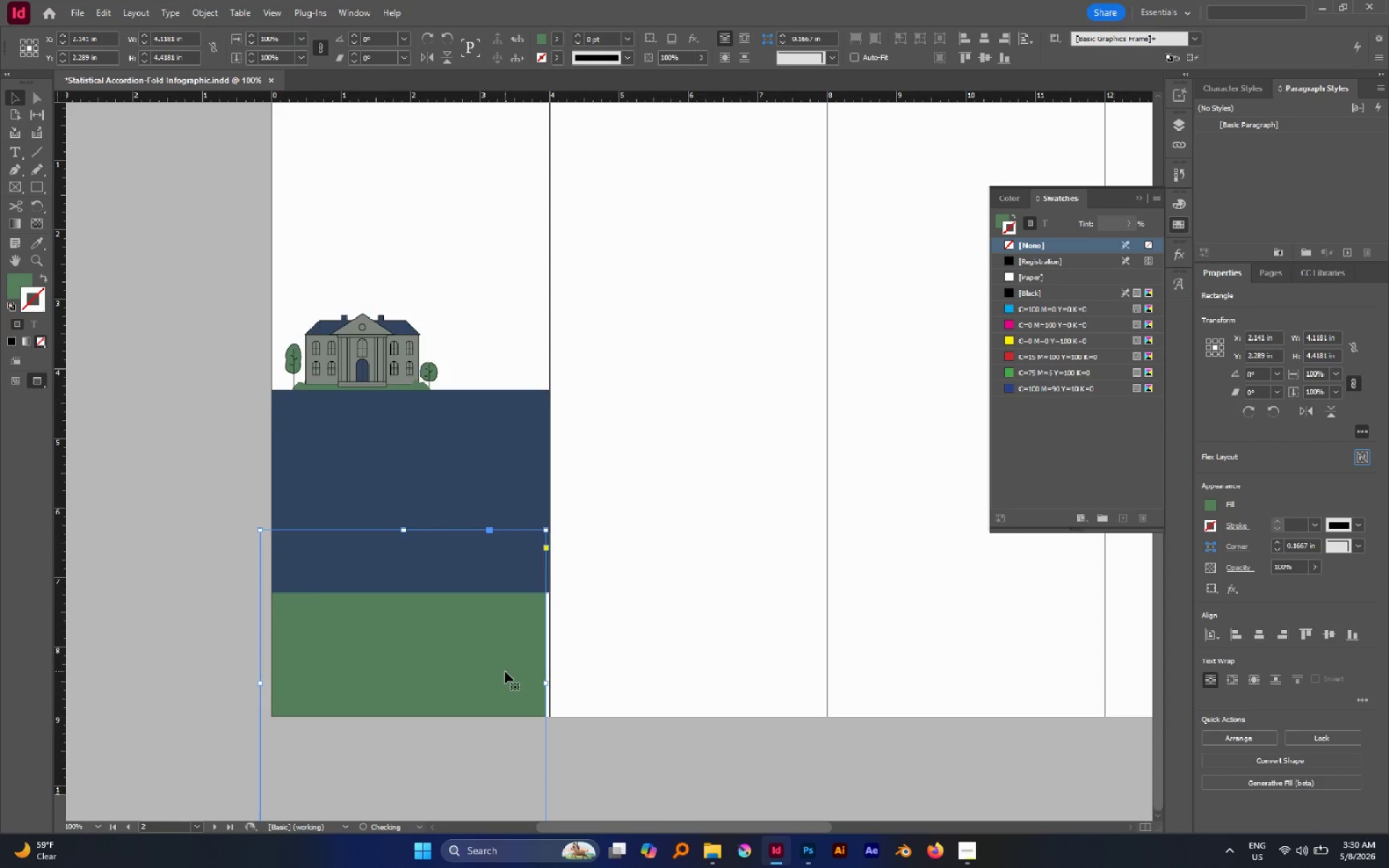 
key(Control+Z)
 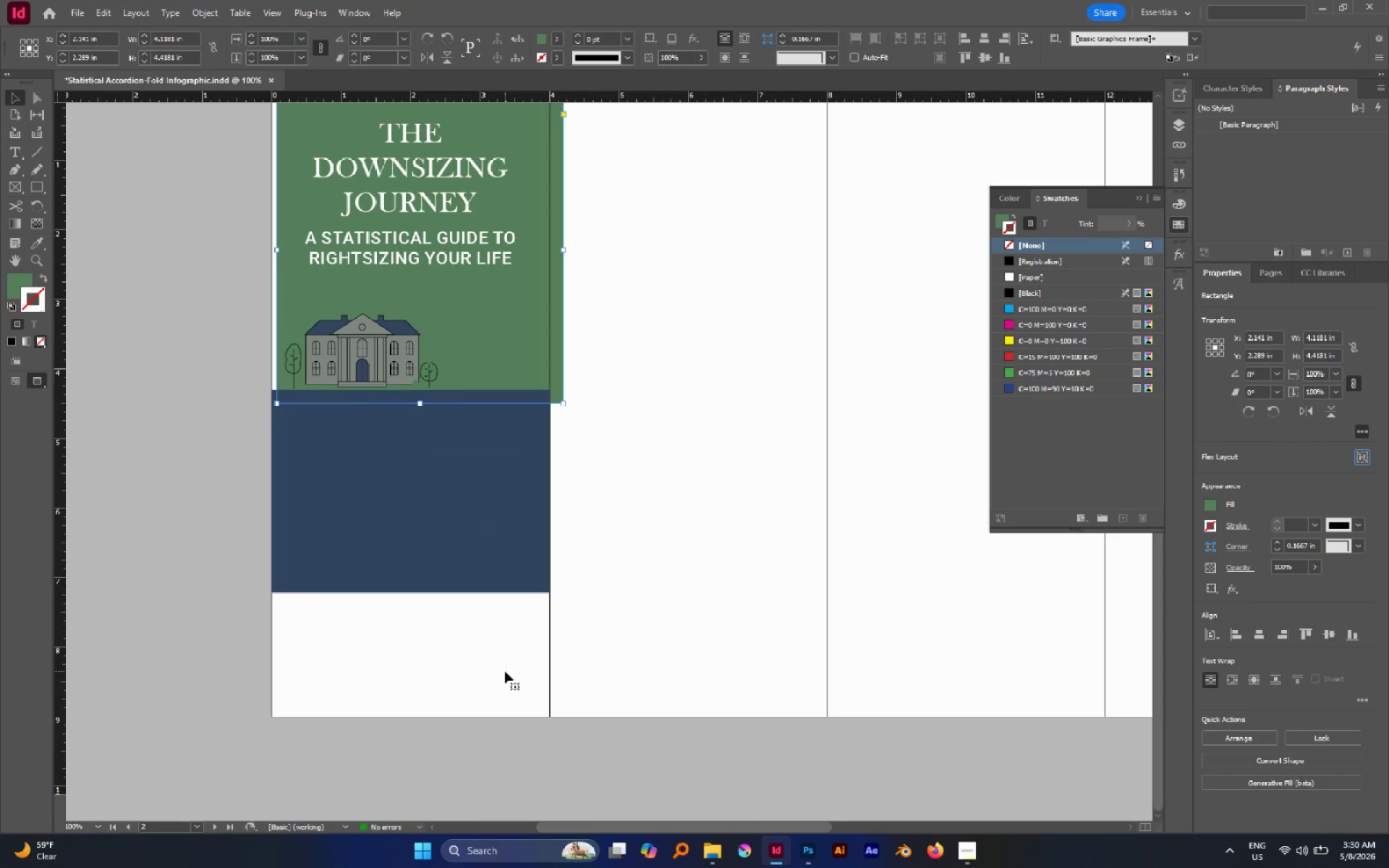 
key(Control+Z)
 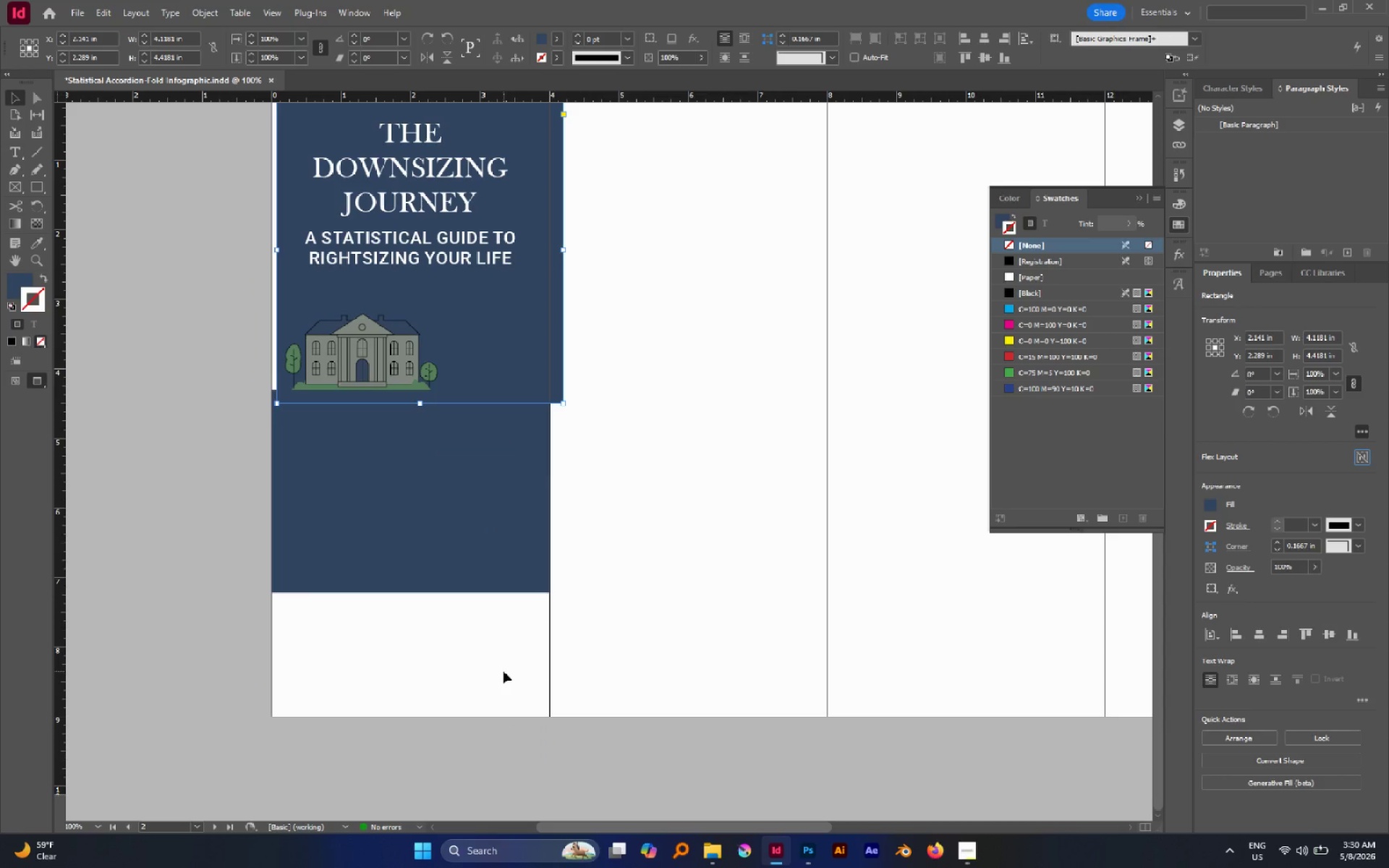 
key(Control+Shift+Z)
 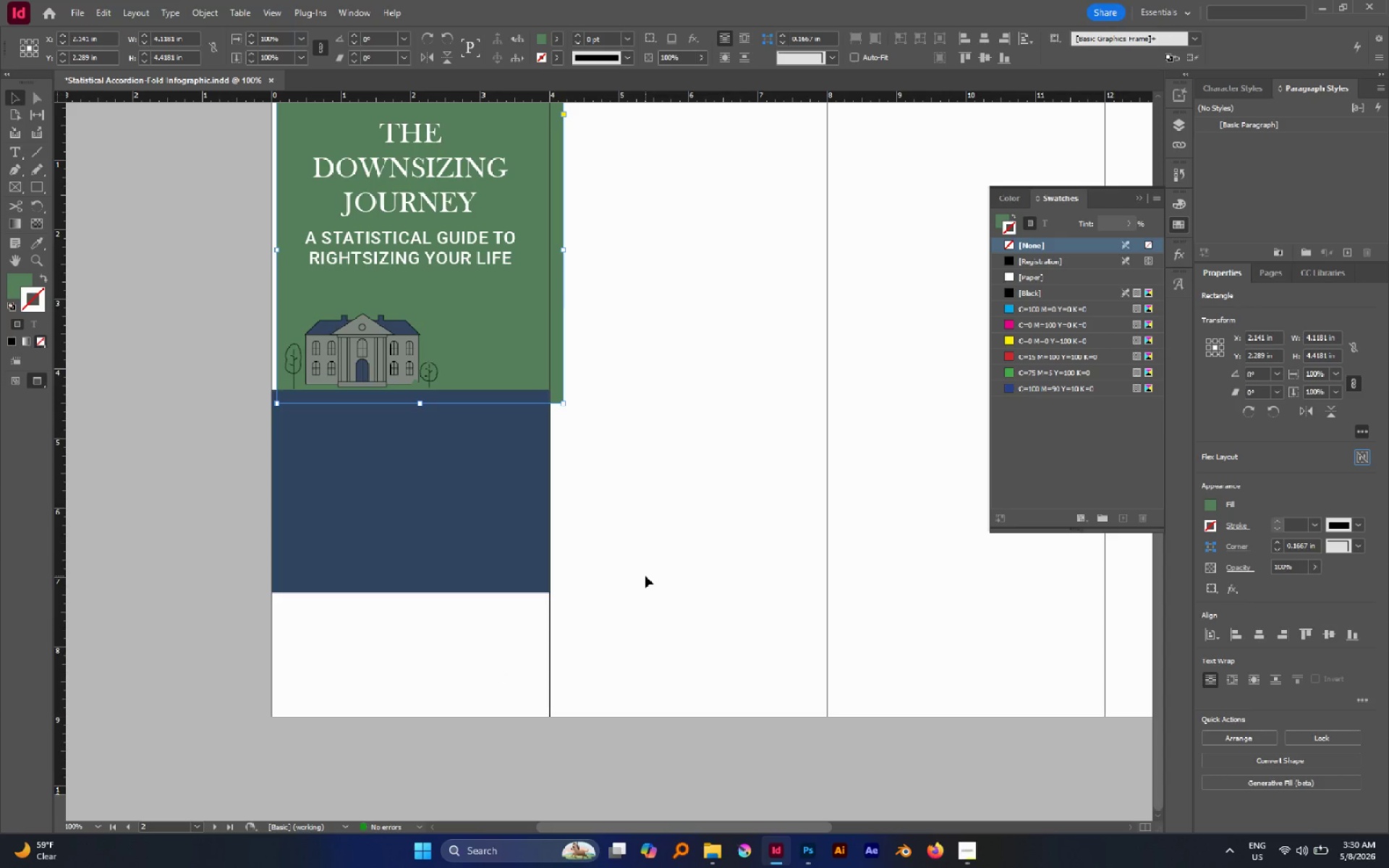 
left_click([645, 576])
 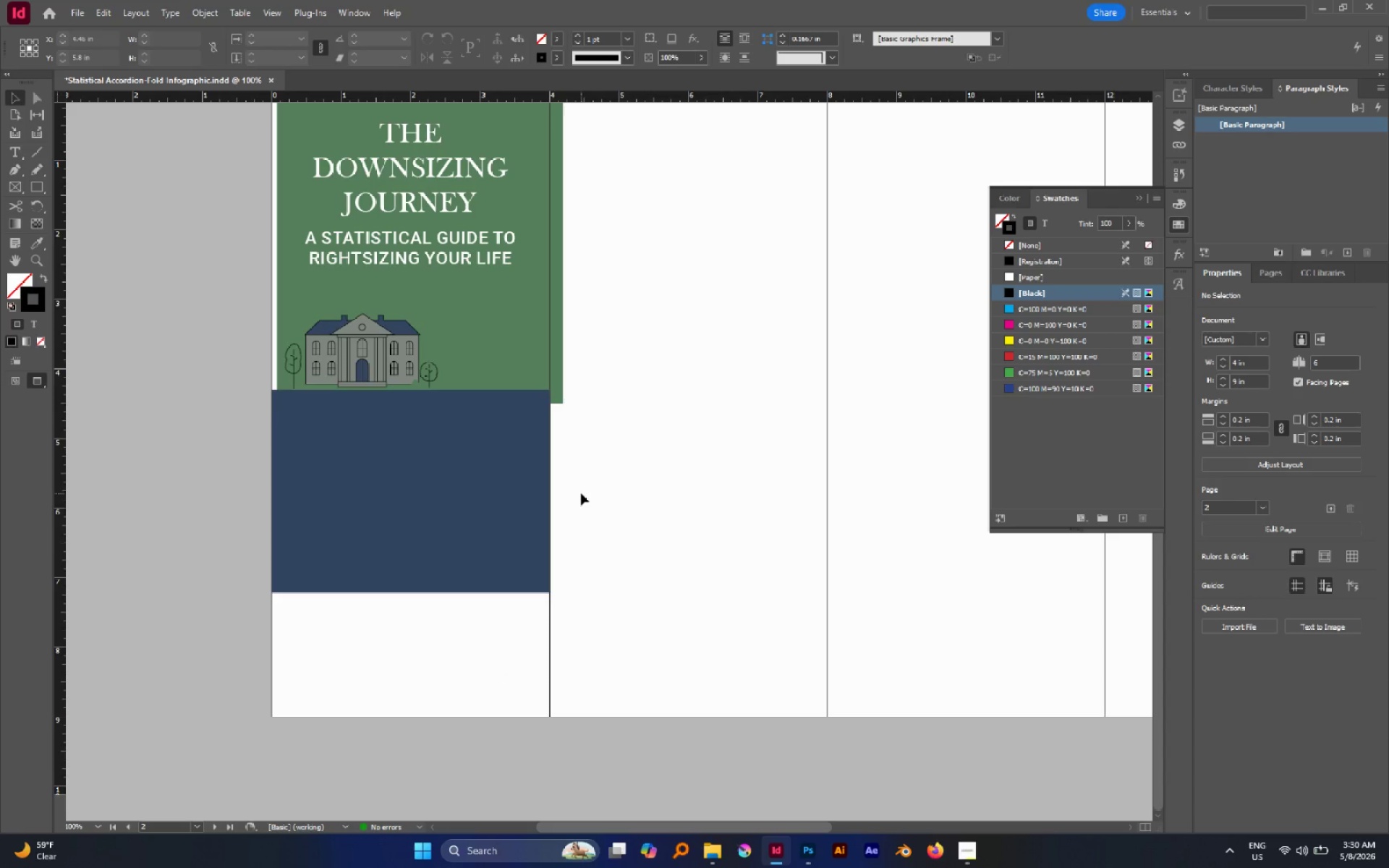 
scroll: coordinate [580, 494], scroll_direction: up, amount: 1.0
 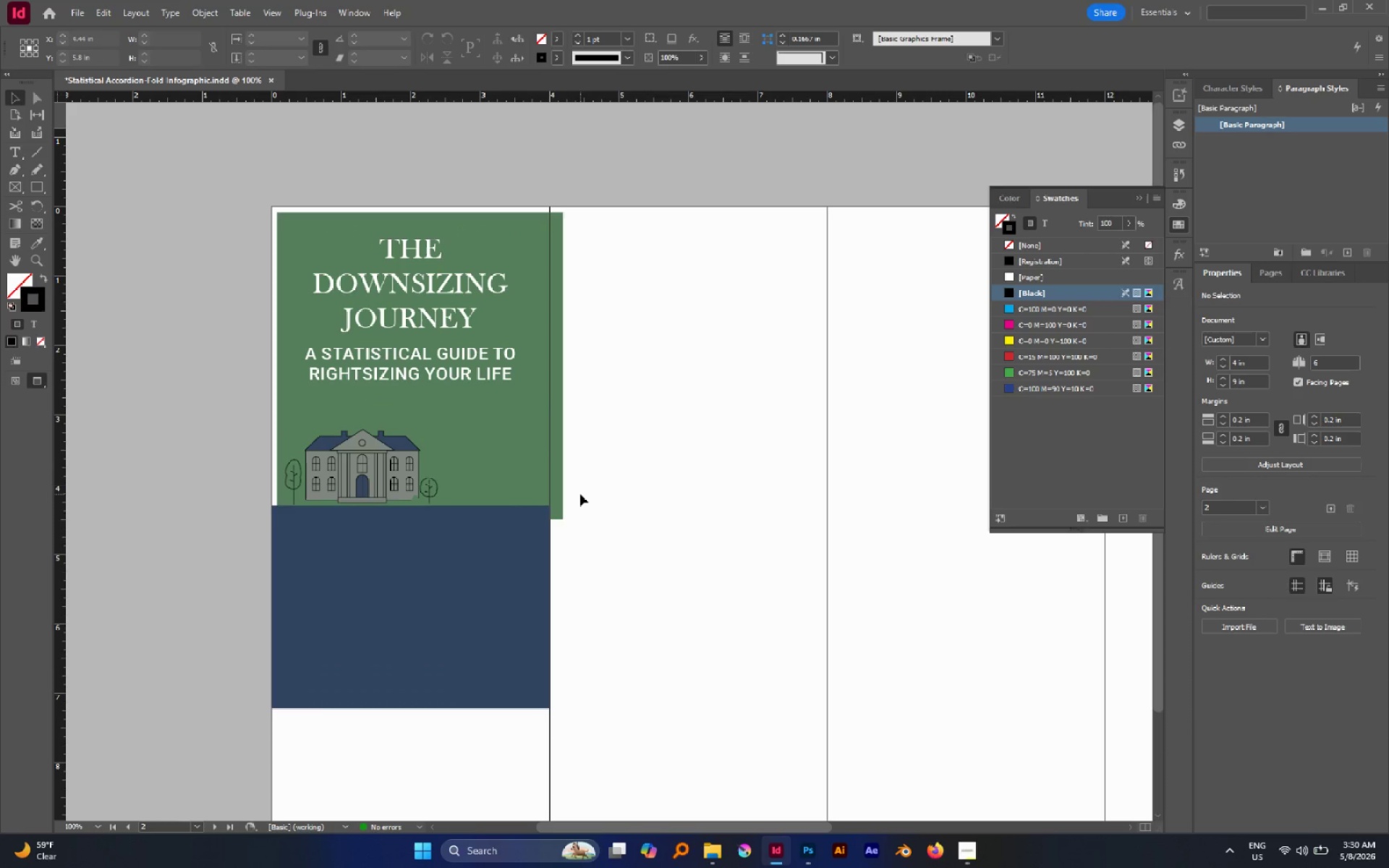 
key(Control+Z)
 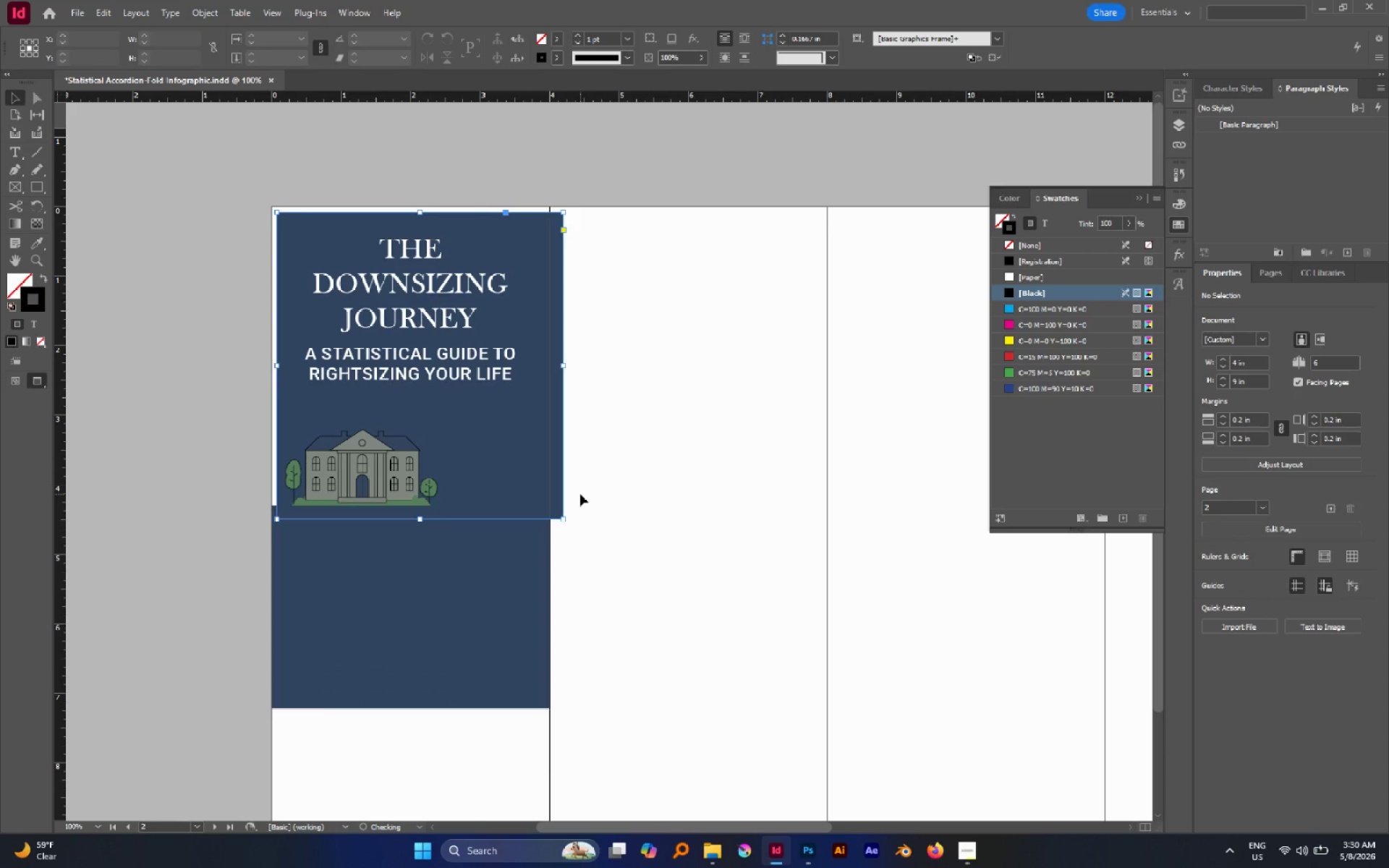 
key(Control+Z)
 